 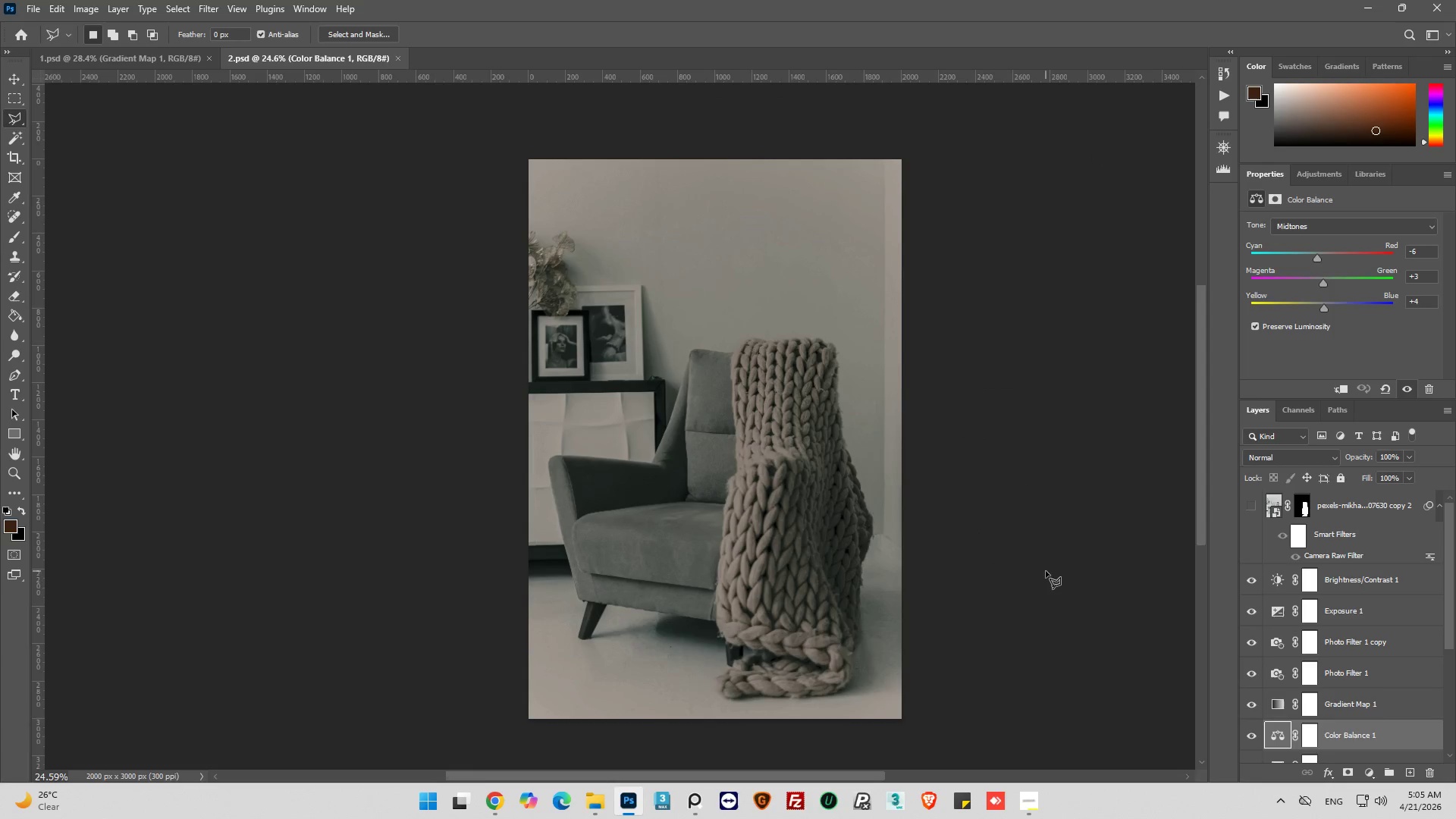 
left_click([1245, 614])
 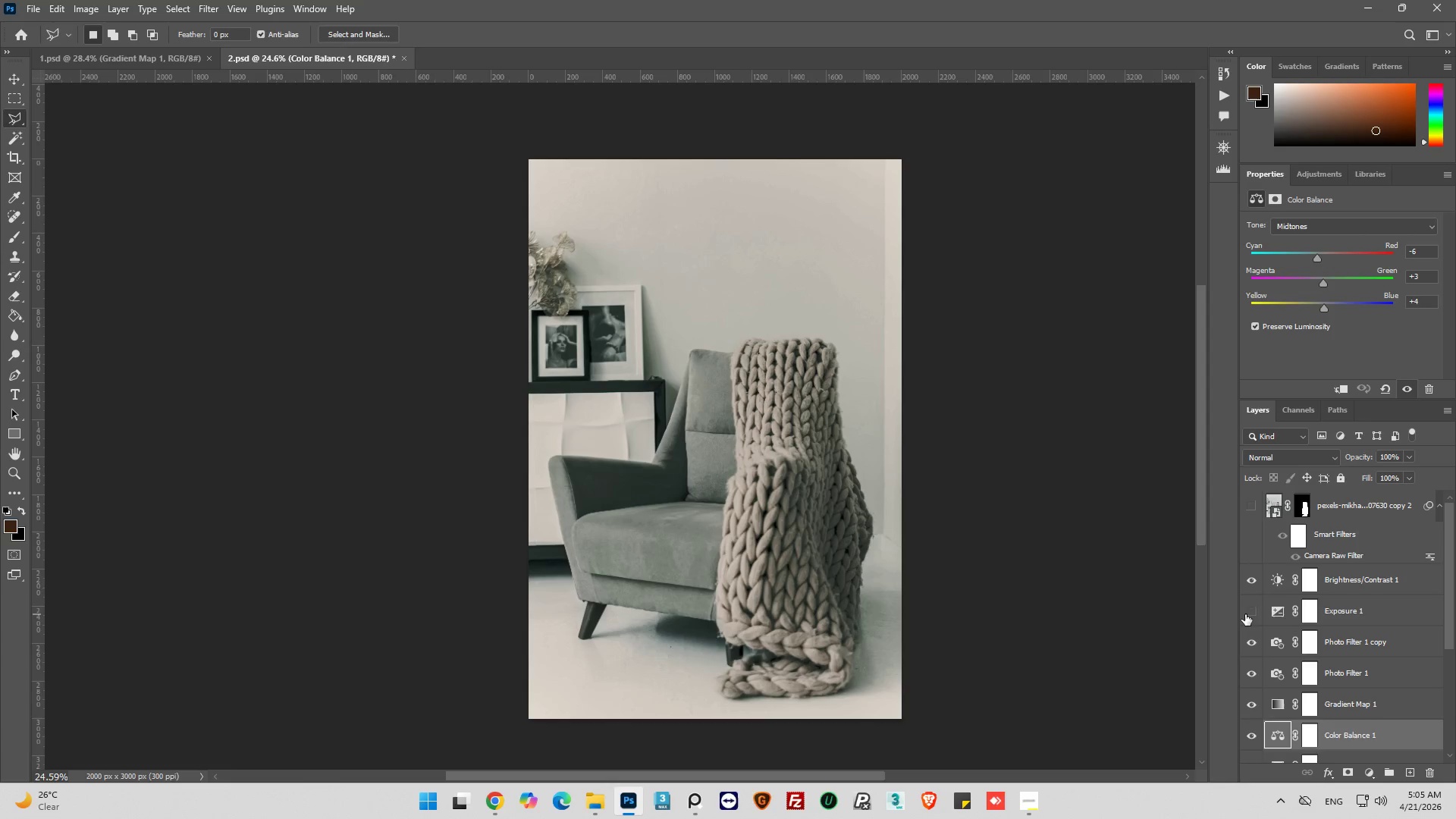 
left_click([1245, 614])
 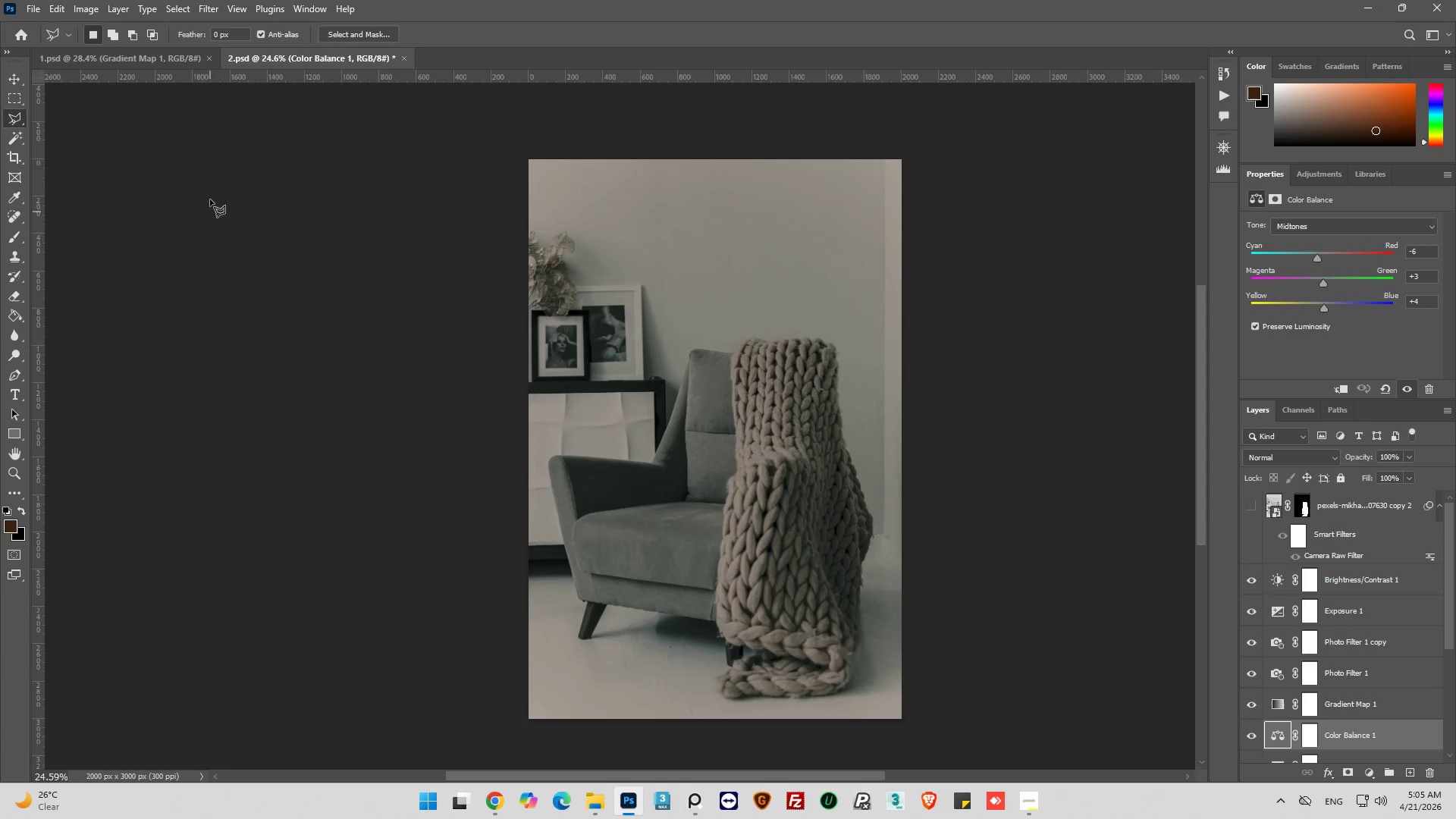 
left_click([151, 52])
 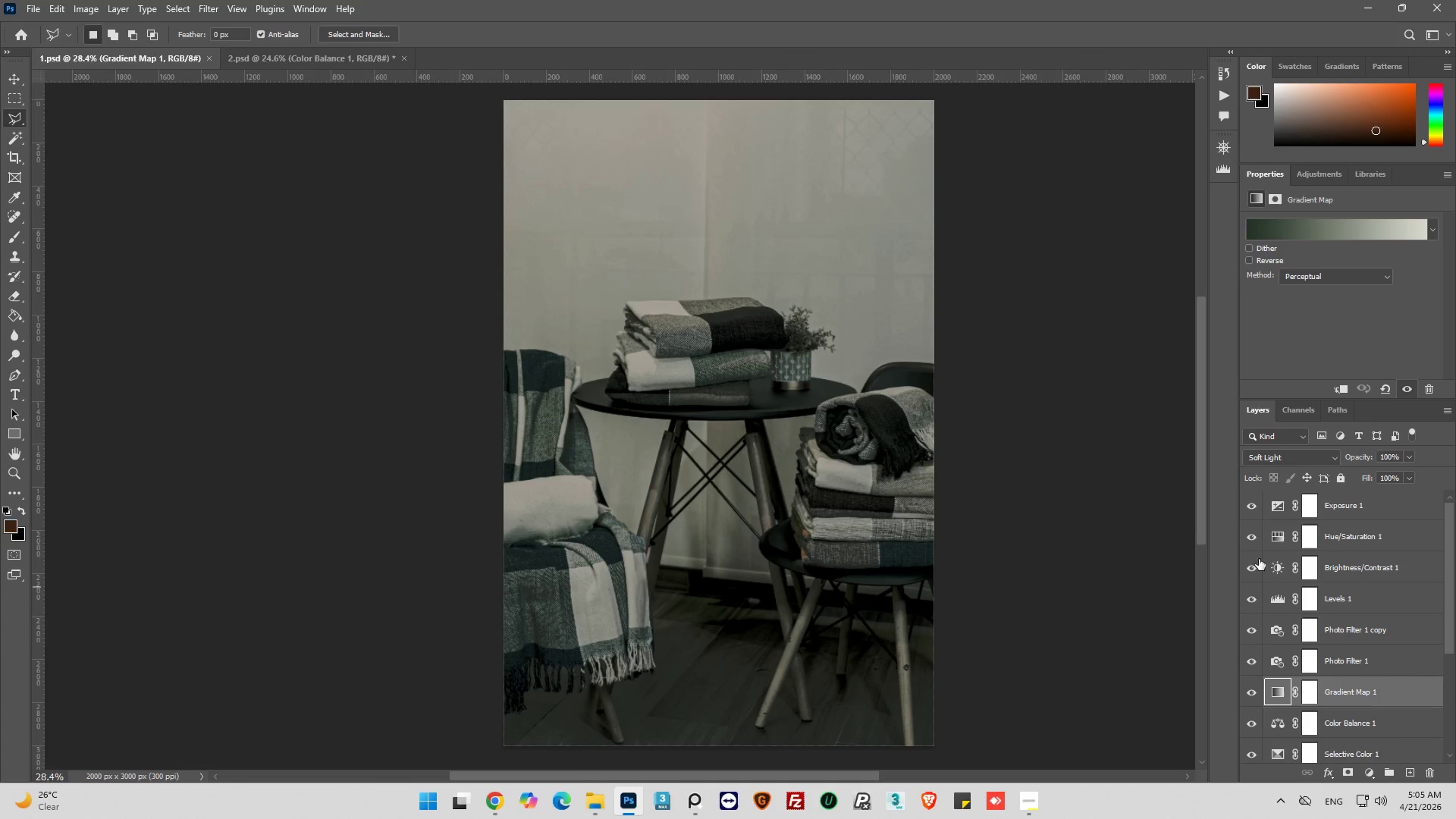 
left_click([1277, 506])
 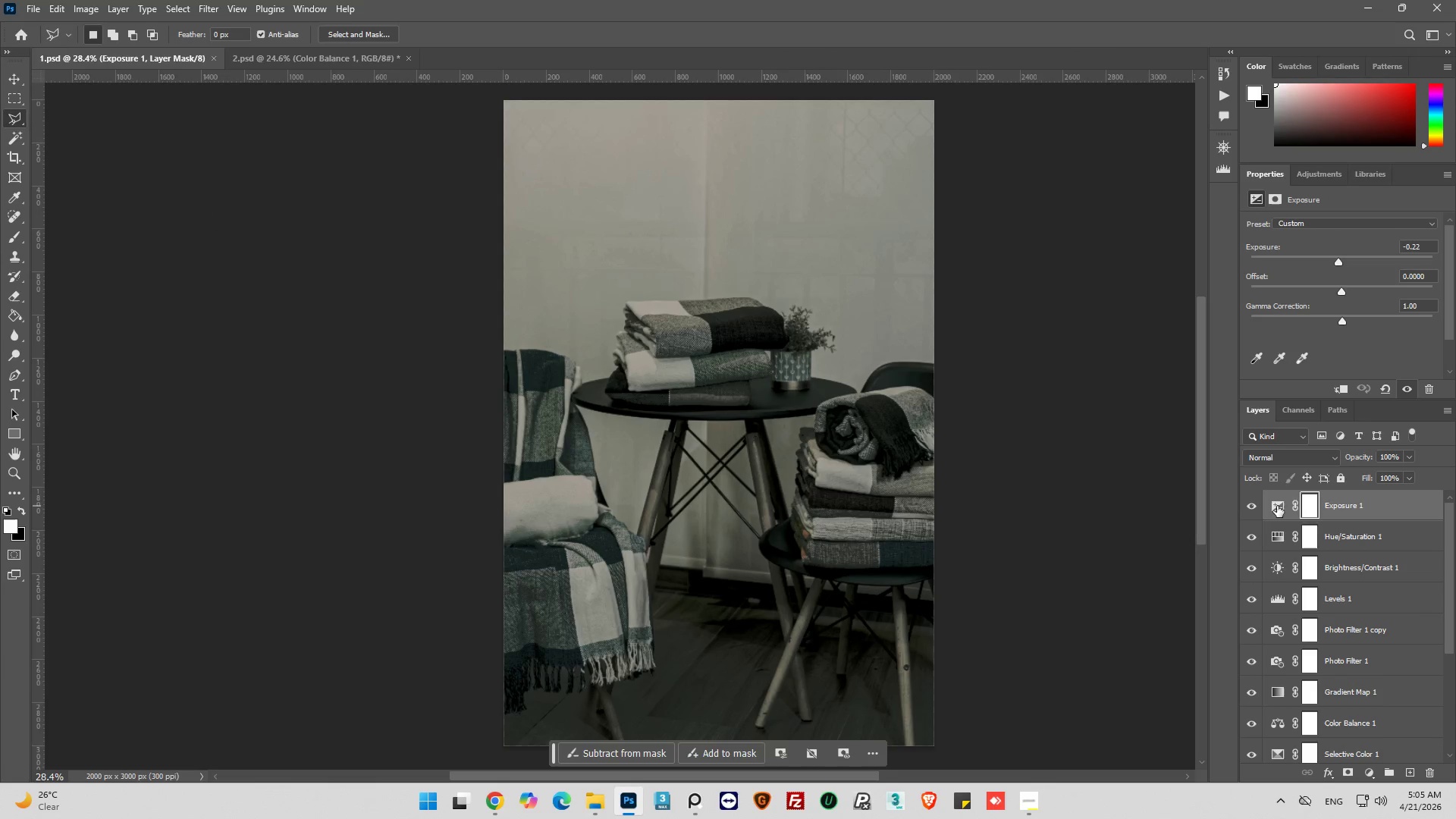 
scroll: coordinate [1277, 507], scroll_direction: up, amount: 3.0
 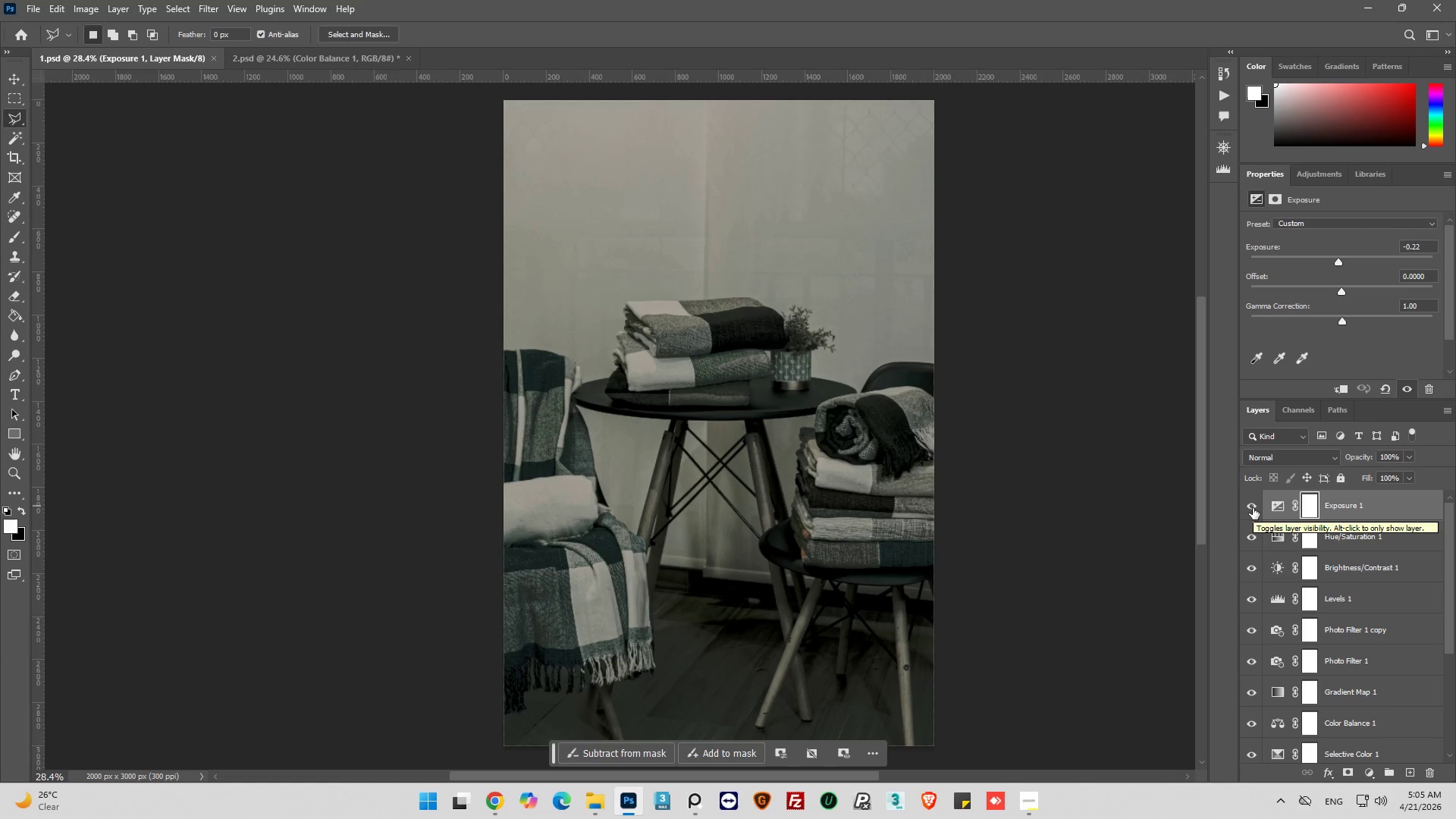 
left_click([1253, 508])
 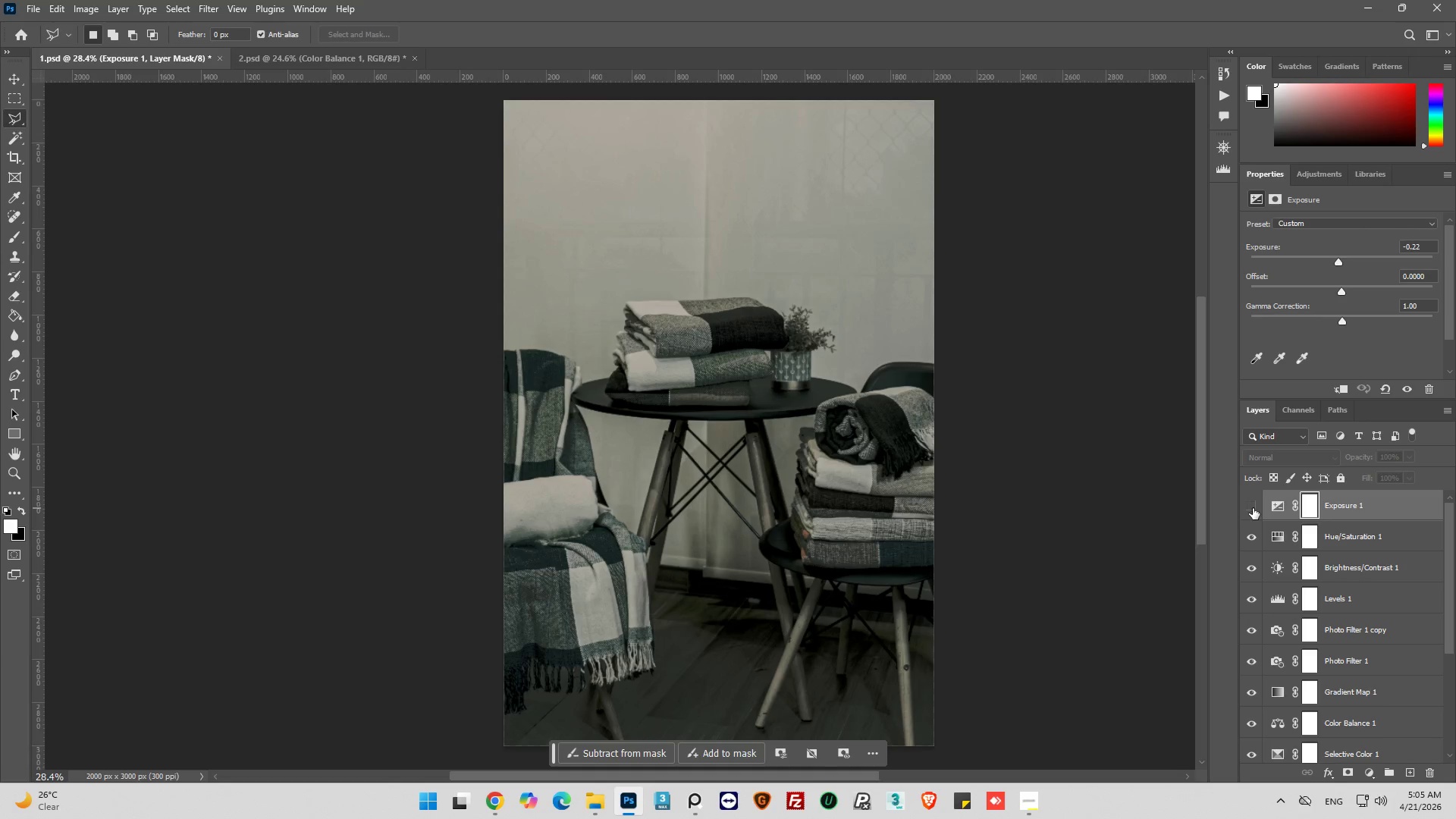 
left_click([1253, 508])
 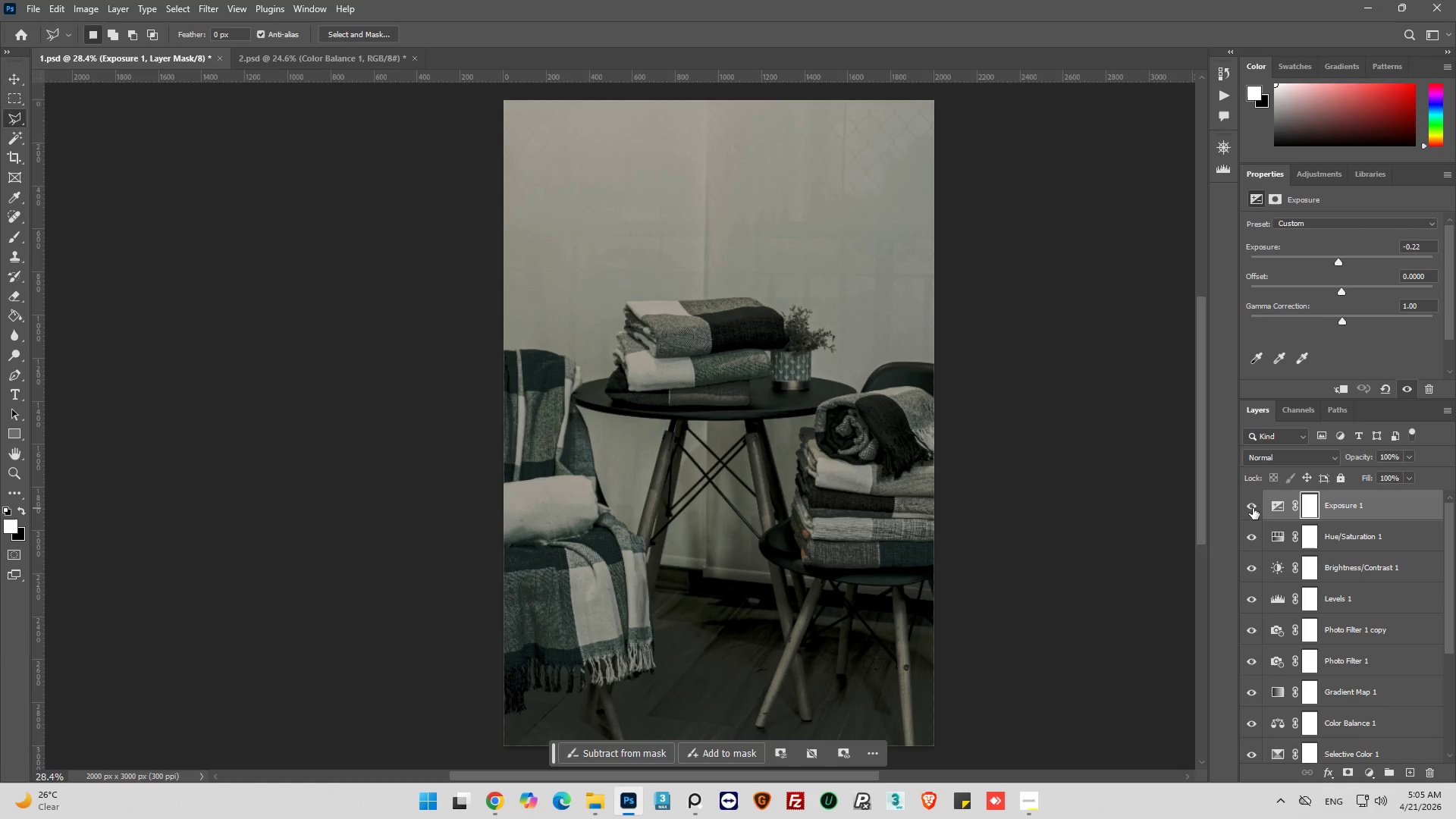 
wait(5.19)
 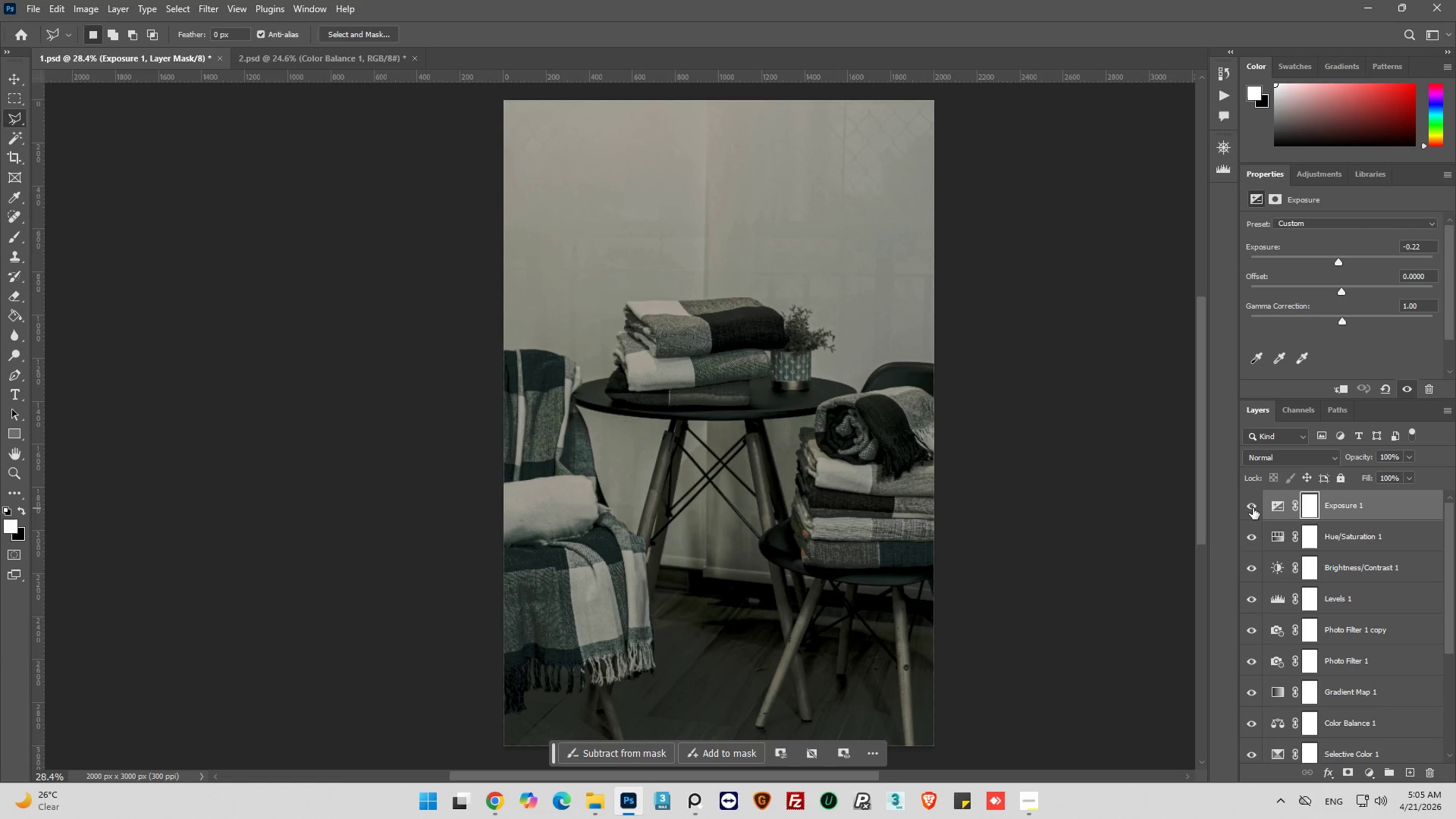 
scroll: coordinate [1426, 611], scroll_direction: down, amount: 5.0
 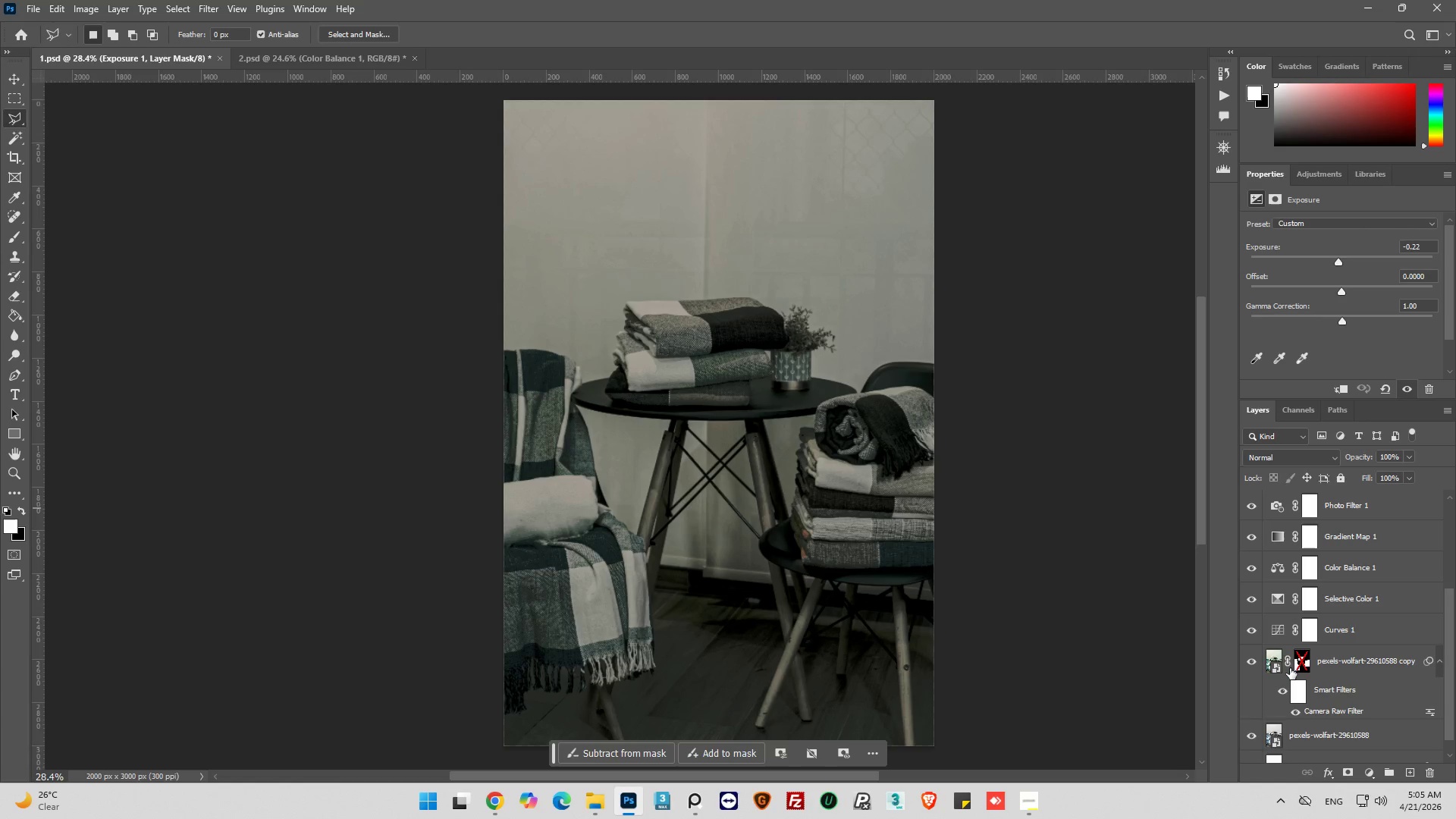 
left_click([1301, 666])
 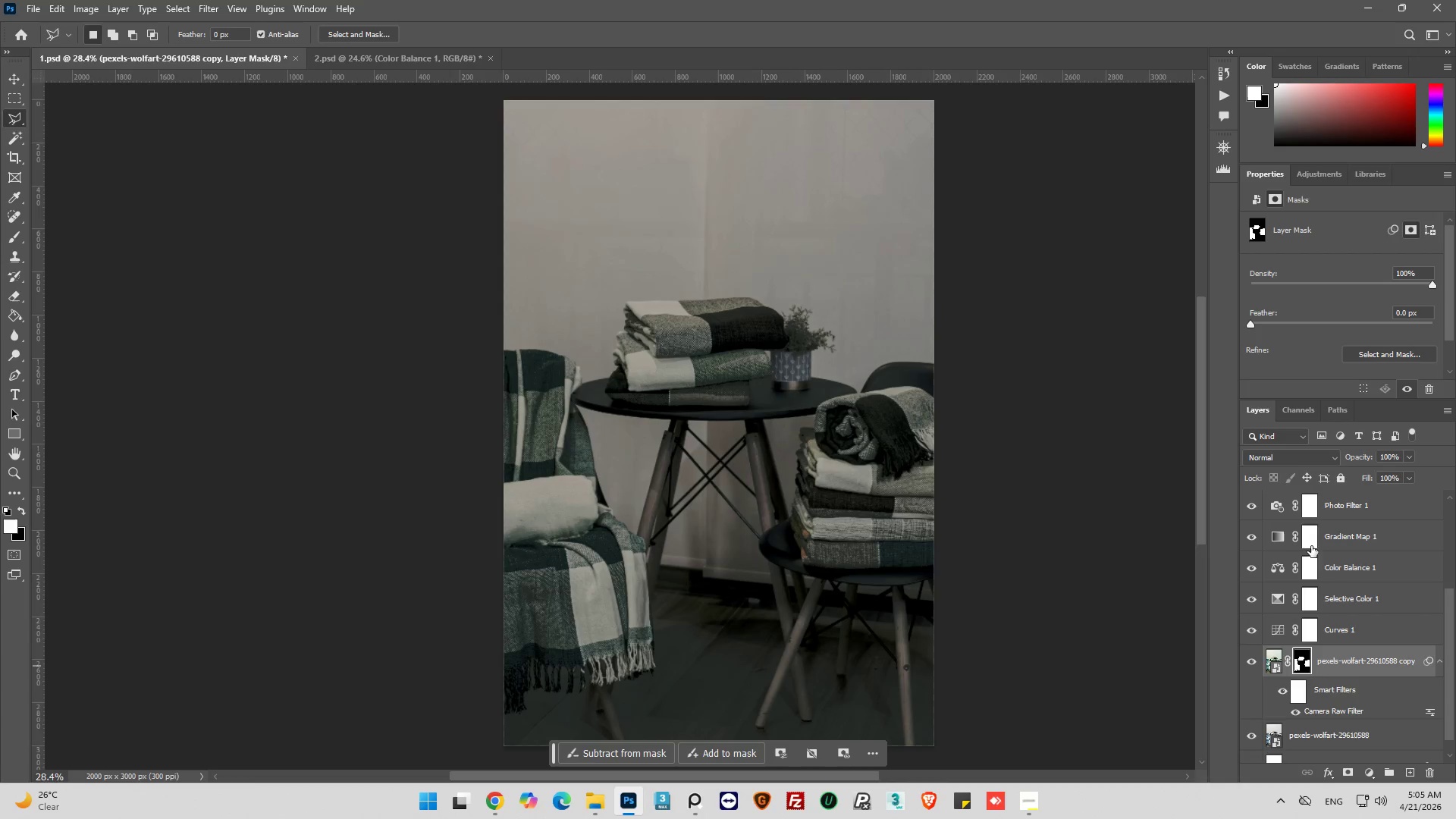 
scroll: coordinate [1341, 606], scroll_direction: none, amount: 0.0
 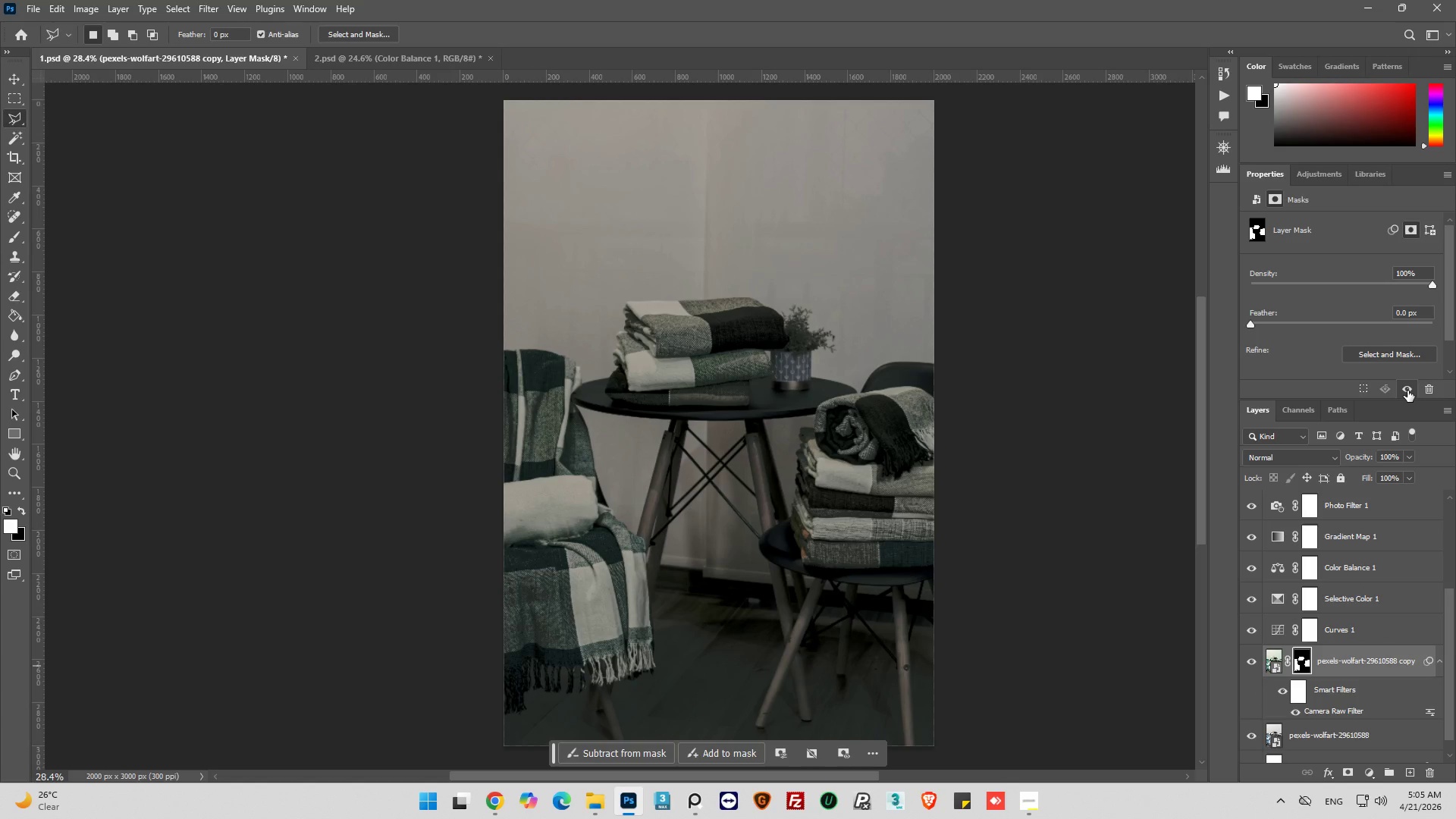 
left_click([1407, 391])
 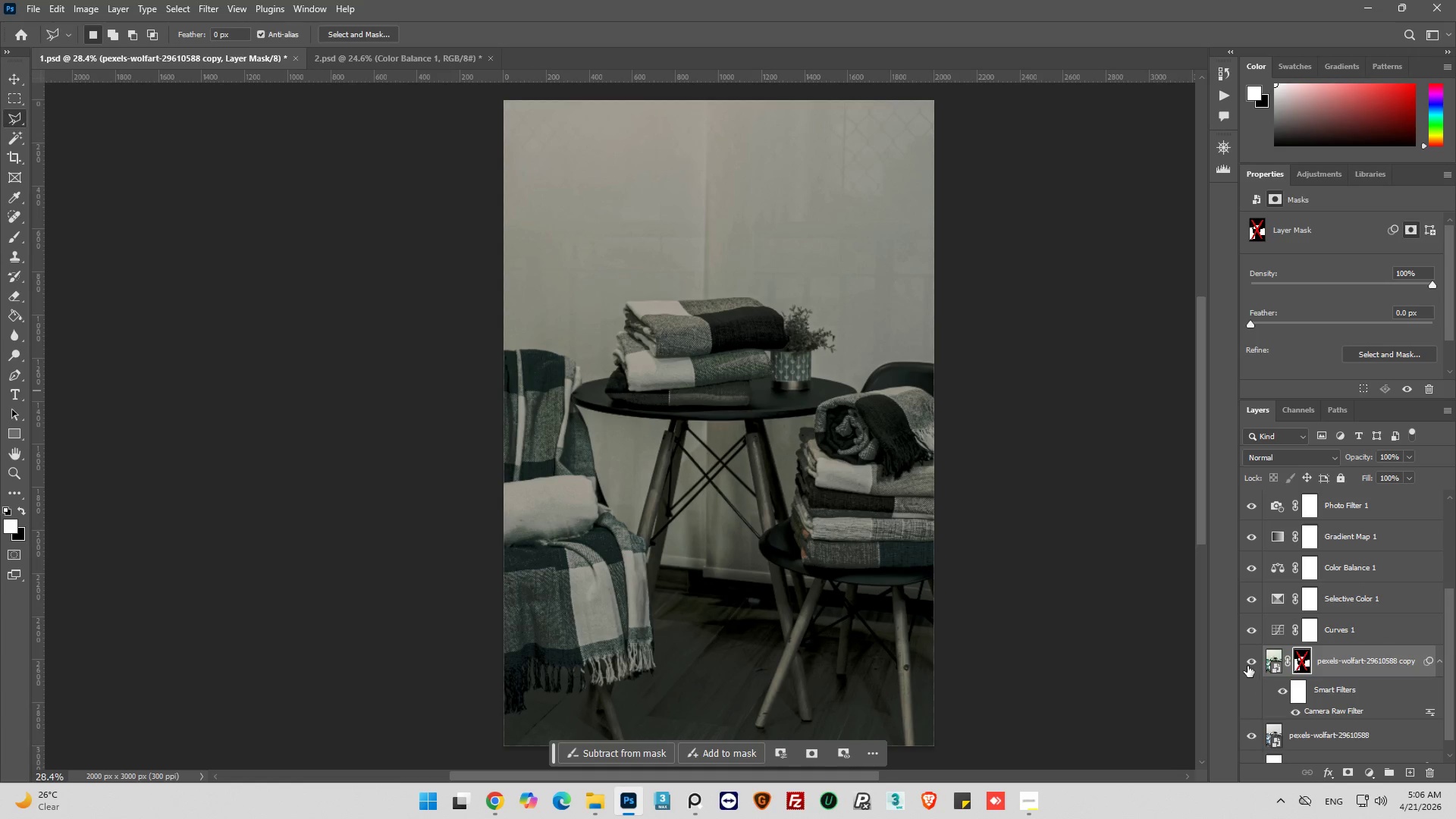 
left_click([1252, 663])
 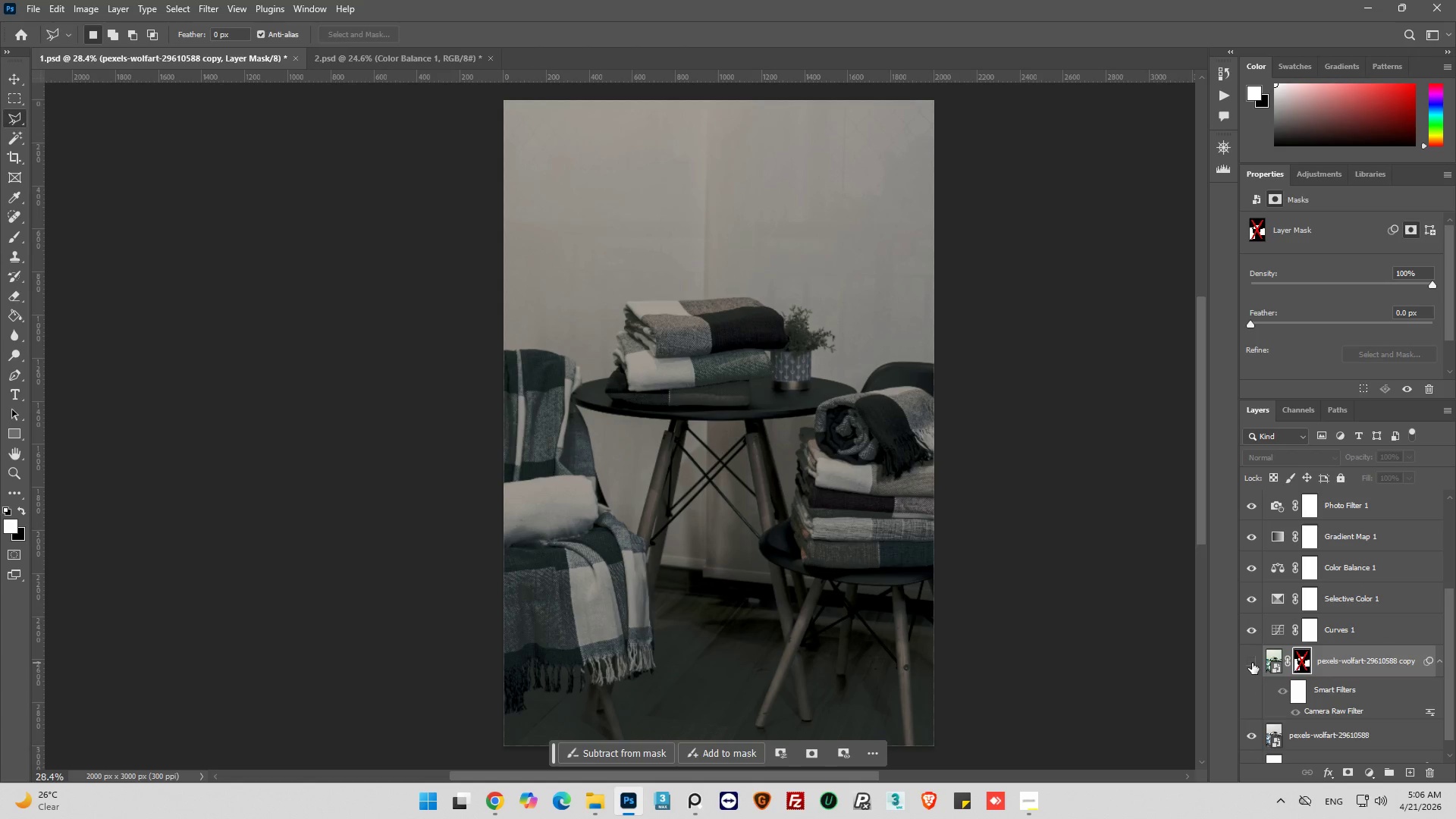 
left_click([1252, 663])
 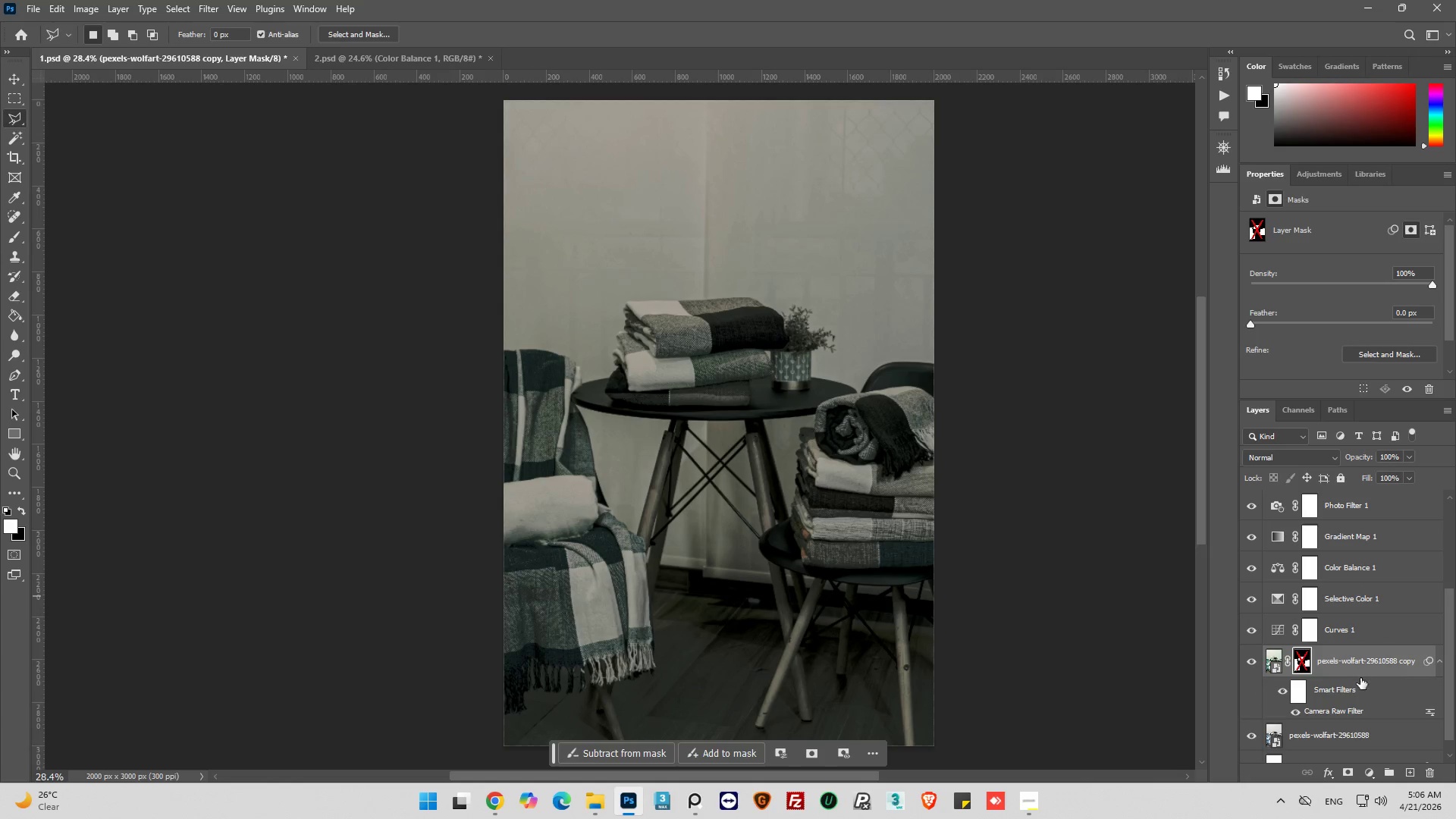 
scroll: coordinate [1357, 676], scroll_direction: up, amount: 5.0
 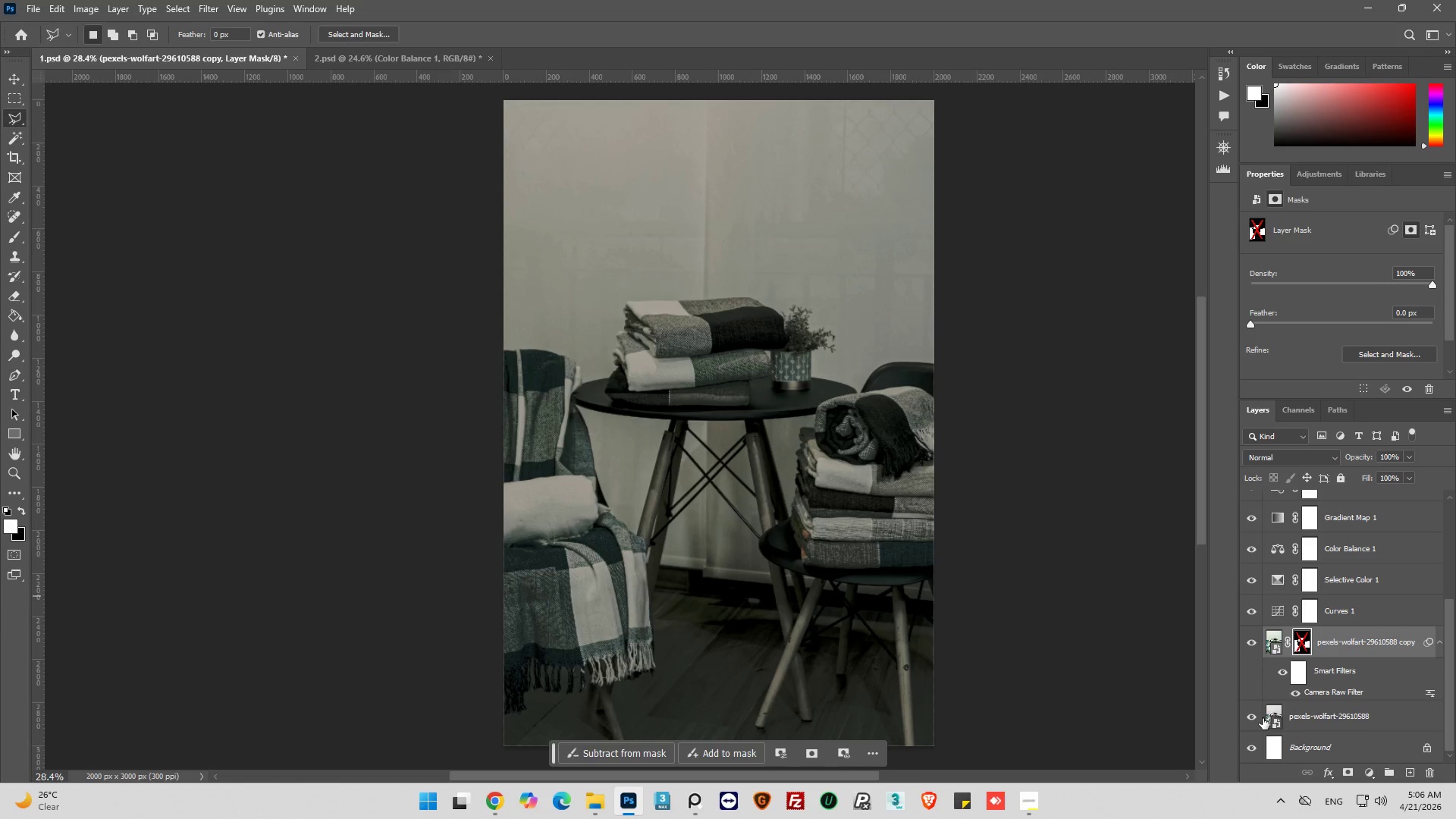 
left_click([1250, 716])
 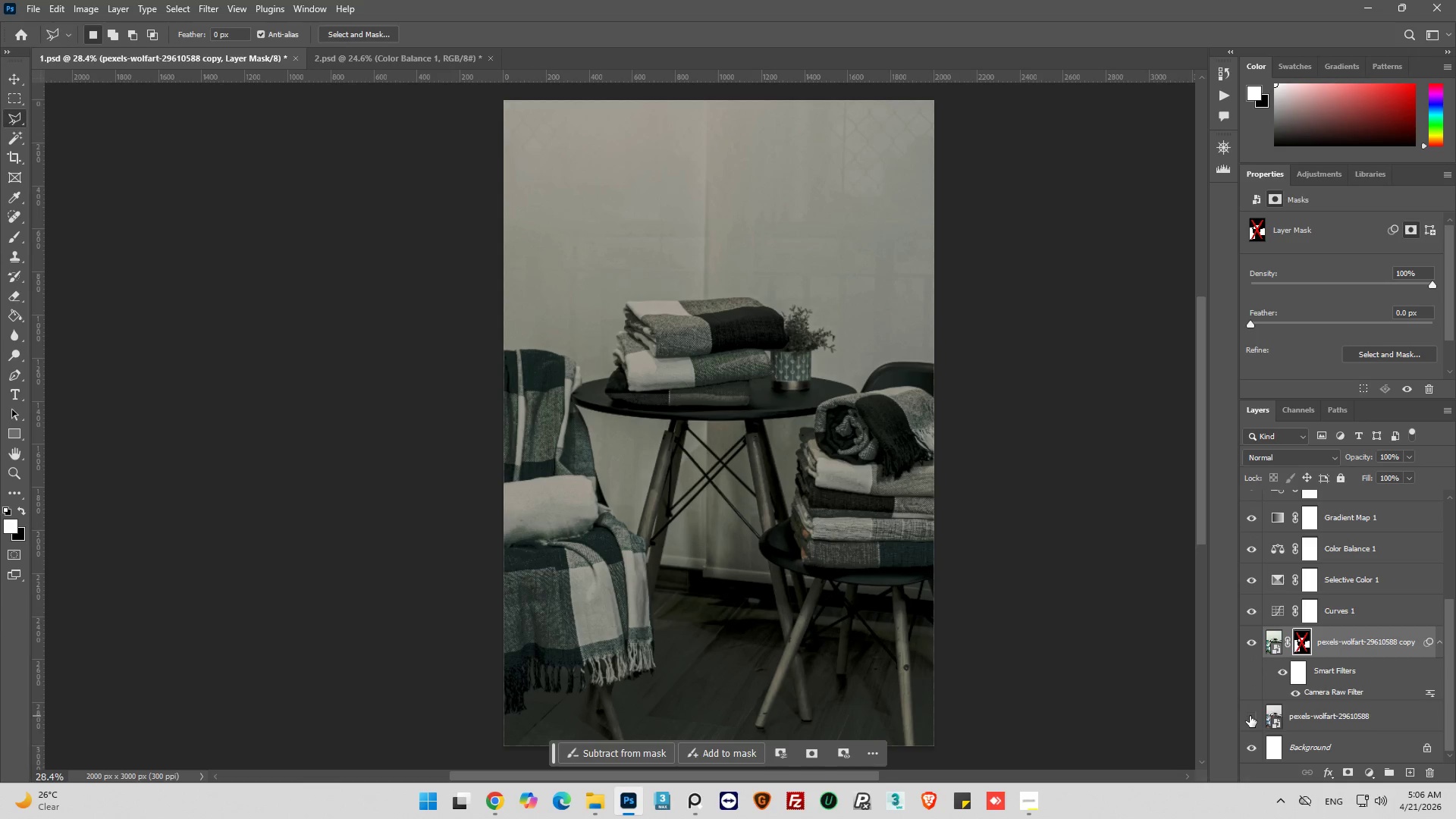 
left_click([1250, 716])
 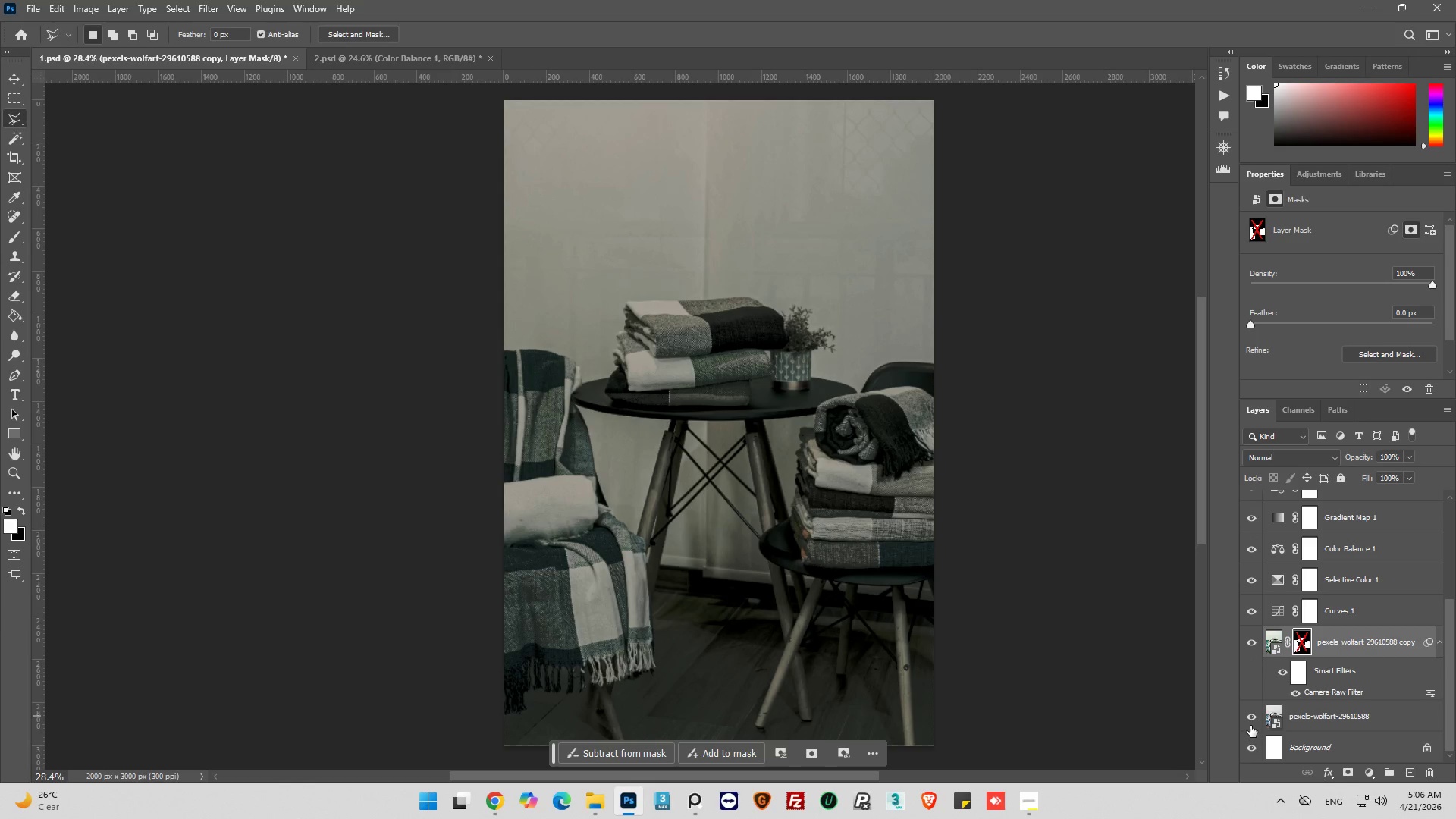 
left_click([1250, 719])
 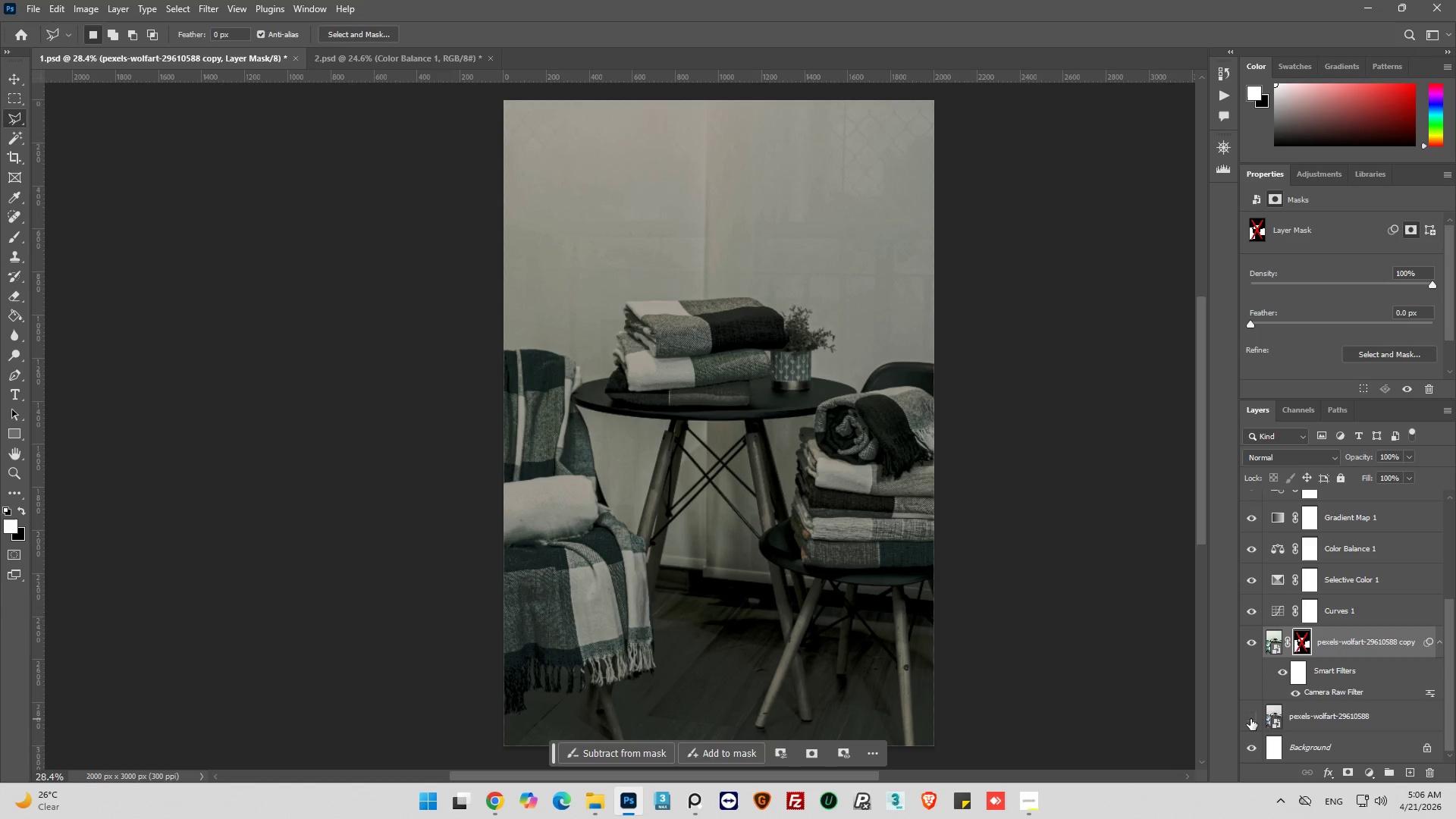 
left_click([1250, 719])
 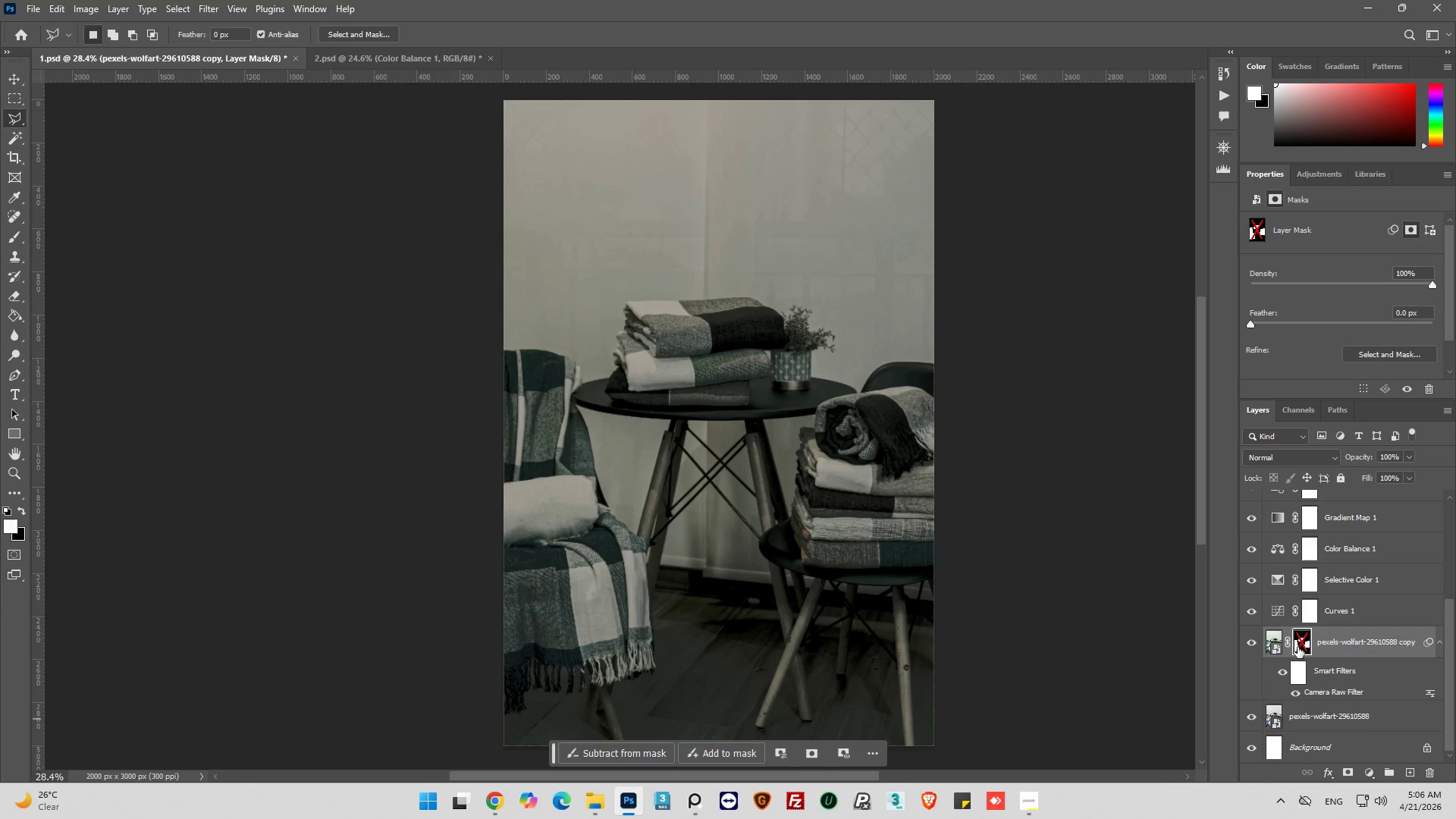 
left_click([1301, 639])
 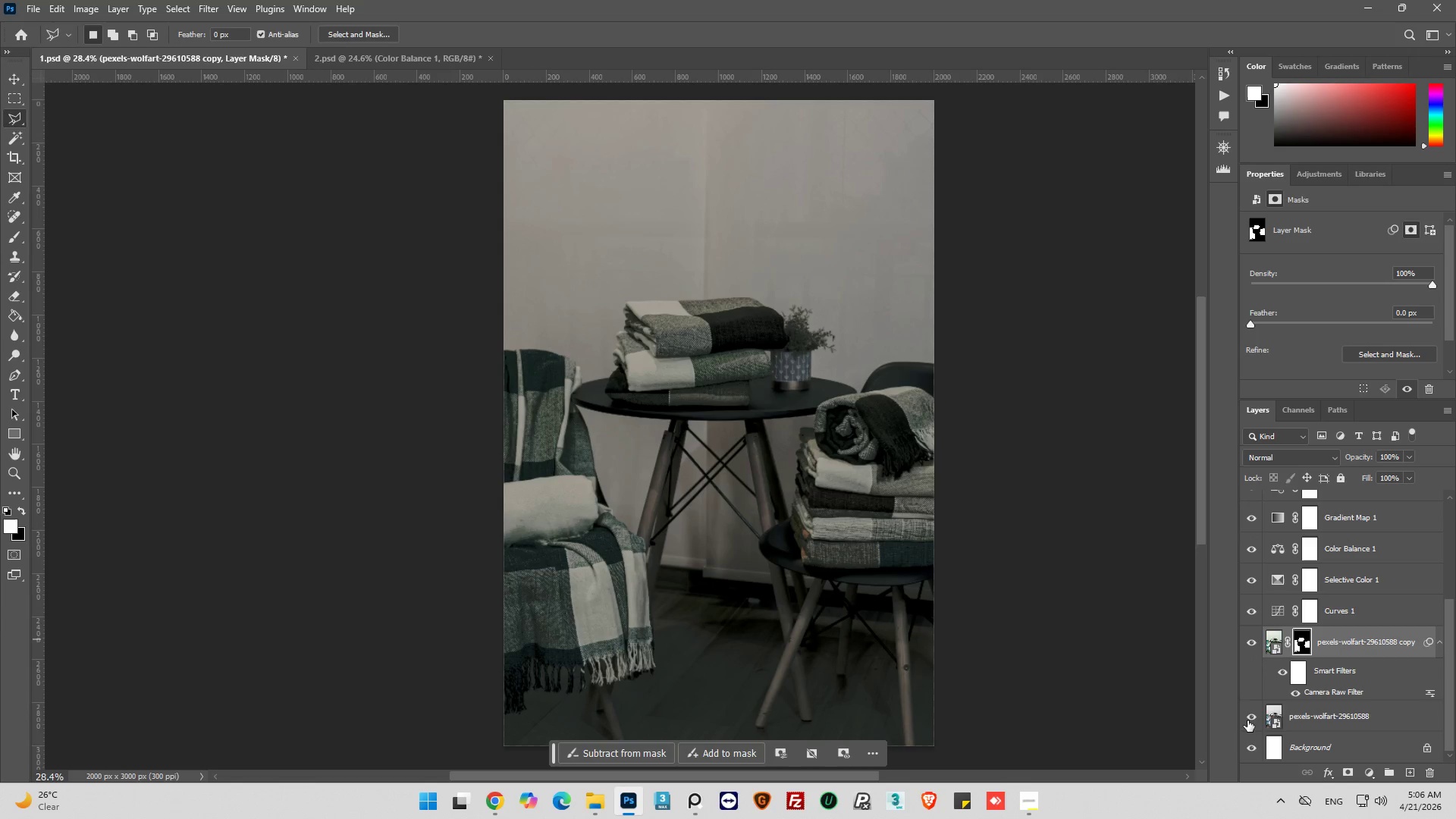 
left_click([1248, 720])
 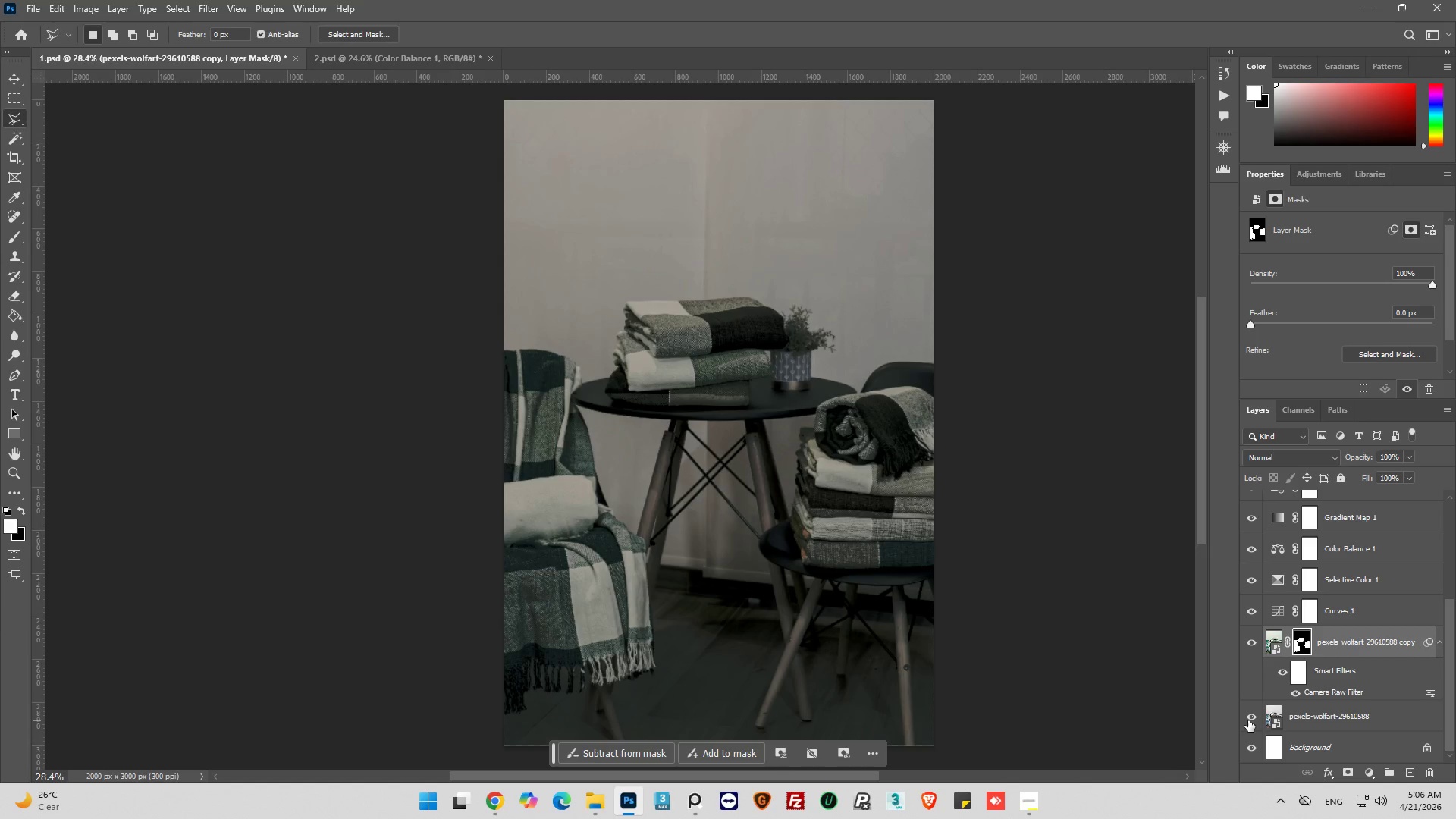 
left_click([1248, 720])
 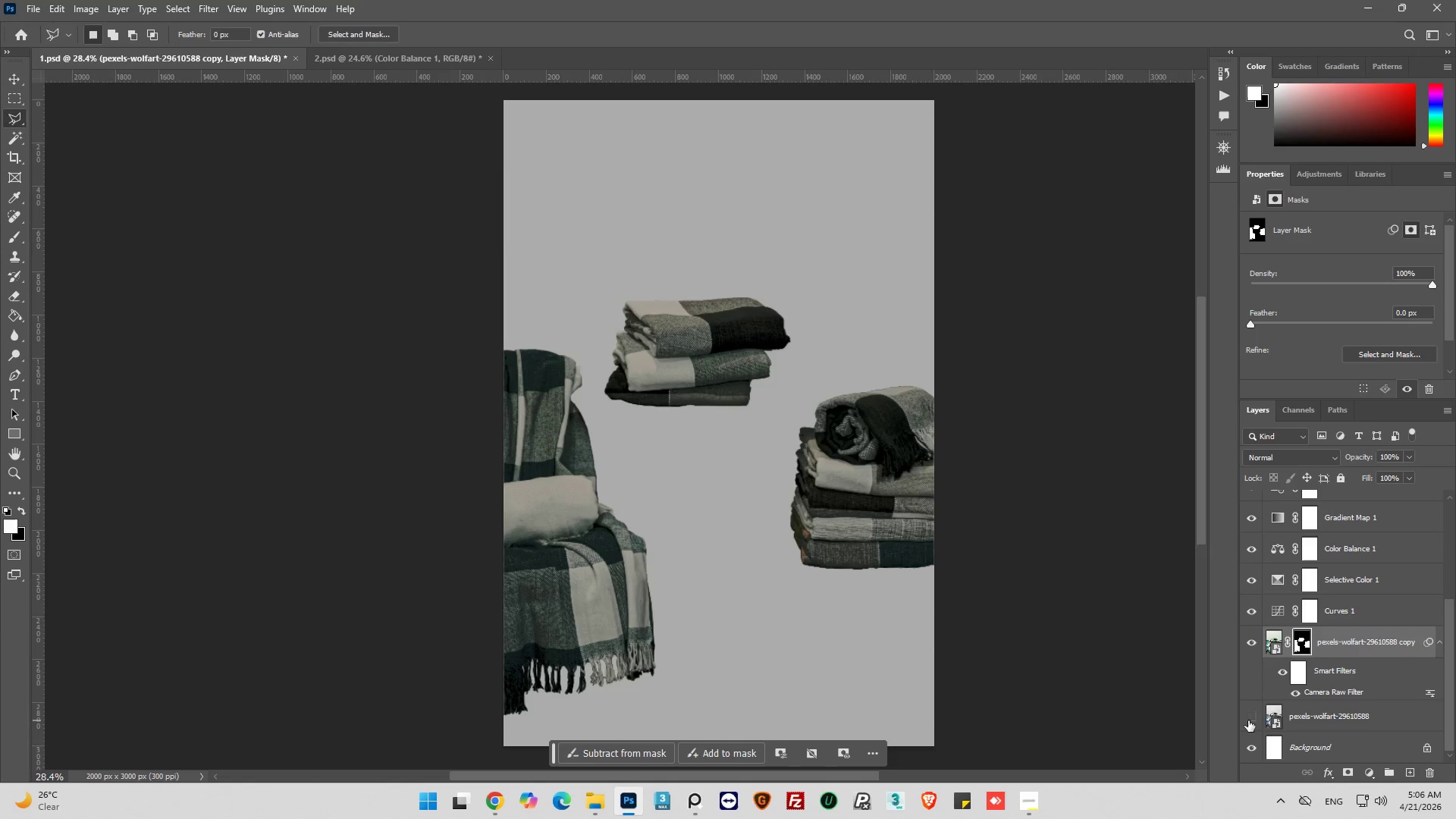 
left_click([1248, 720])
 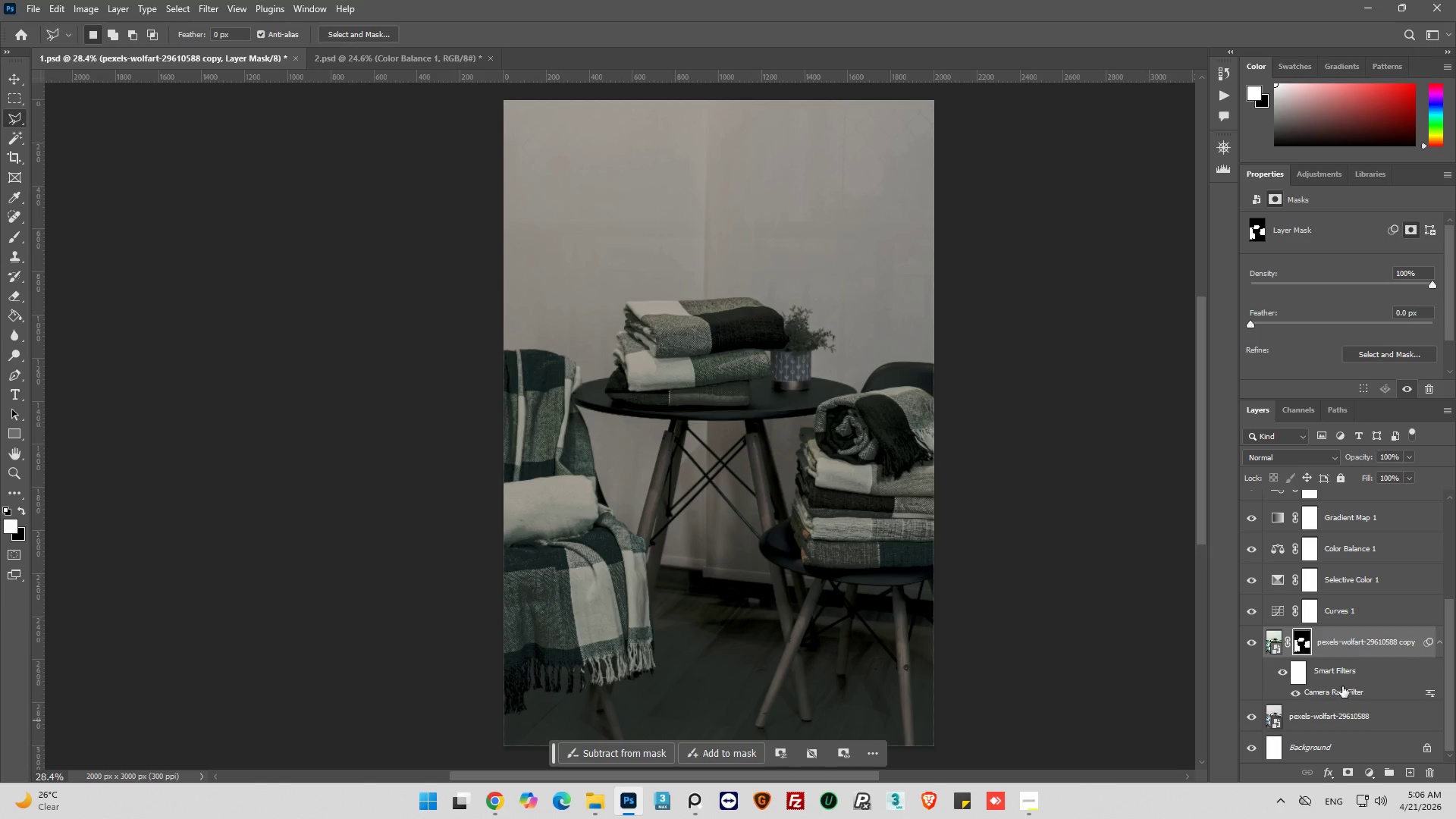 
left_click([1343, 692])
 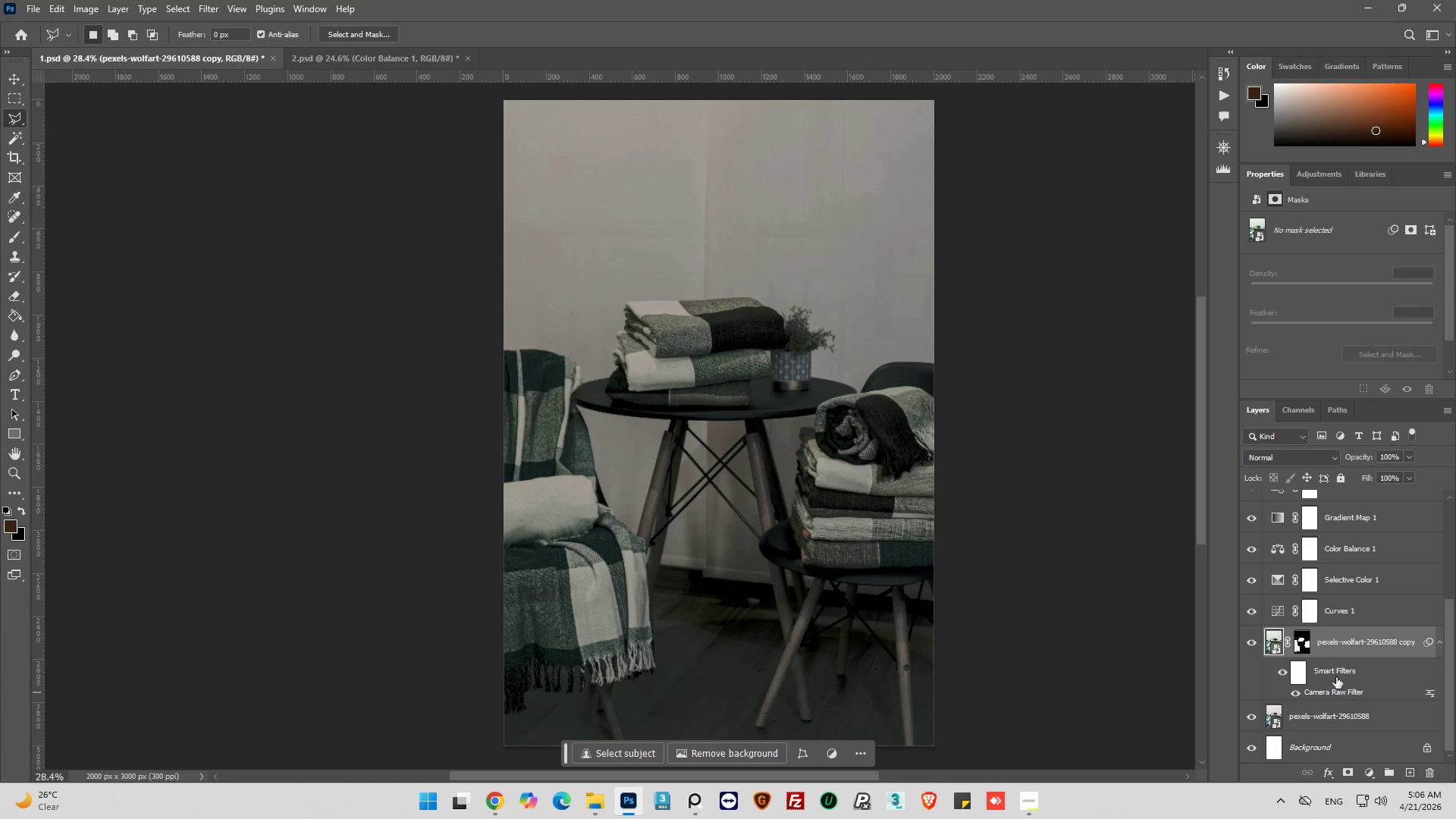 
scroll: coordinate [1336, 631], scroll_direction: up, amount: 6.0
 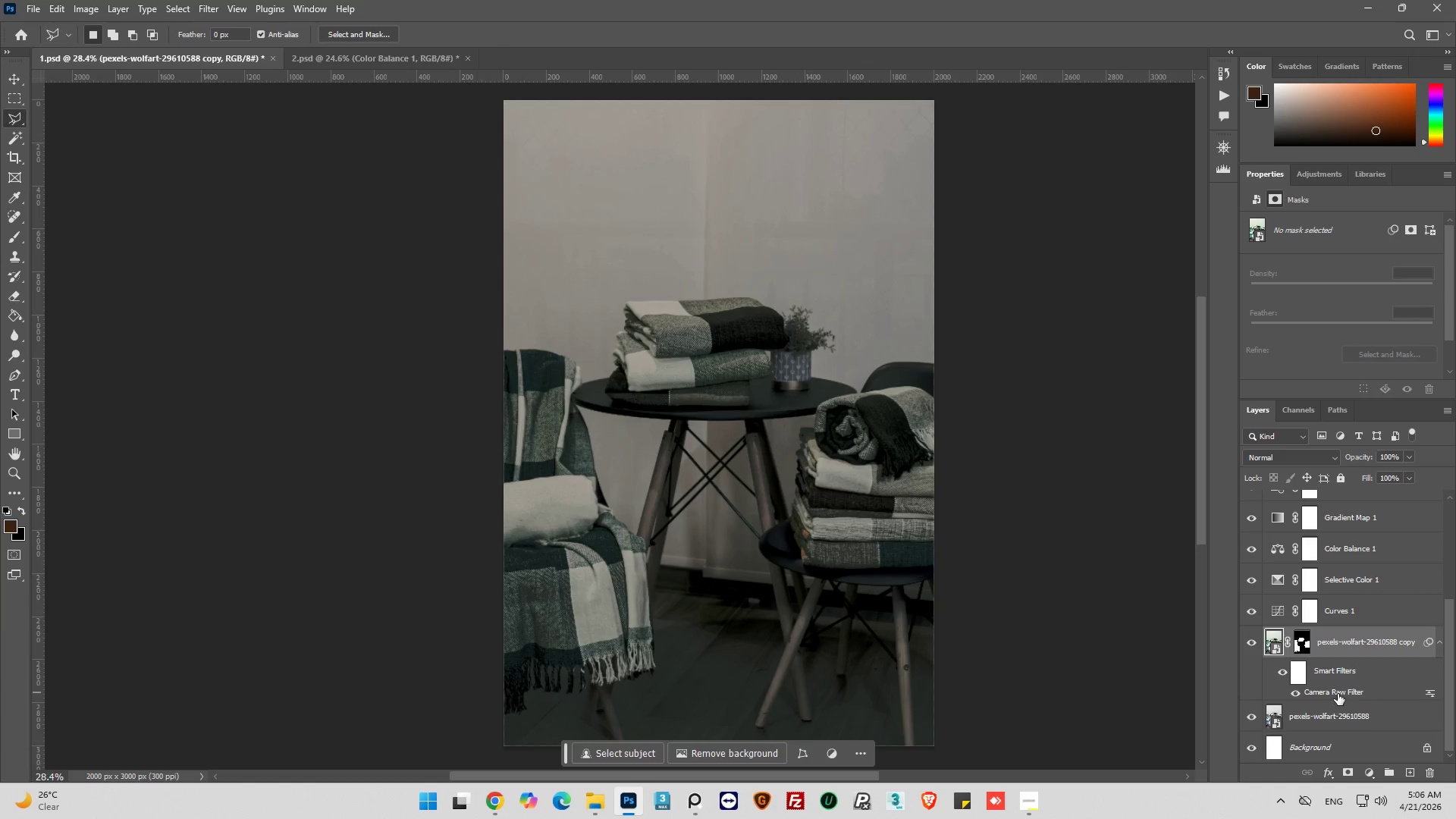 
double_click([1338, 692])
 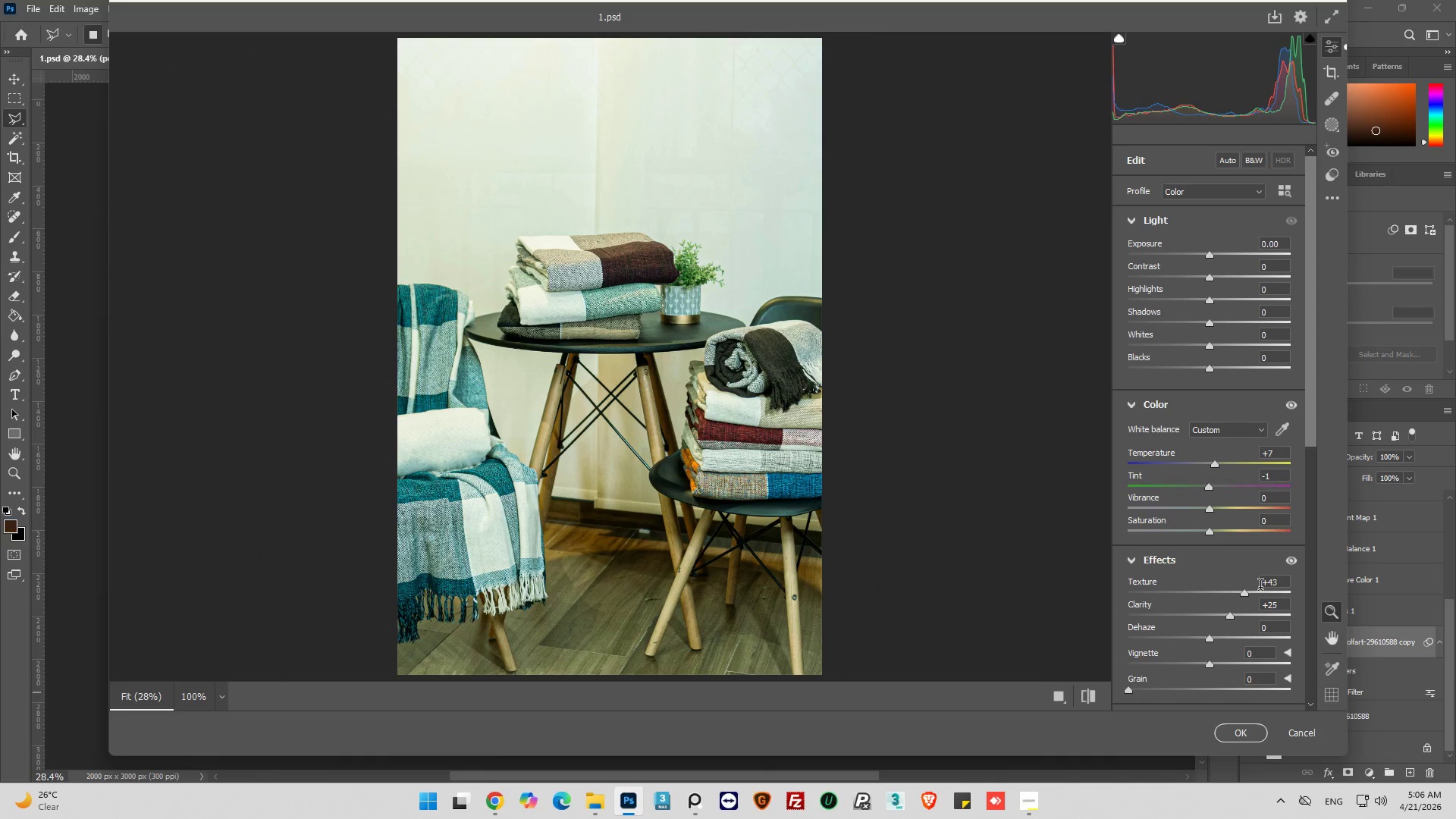 
wait(16.7)
 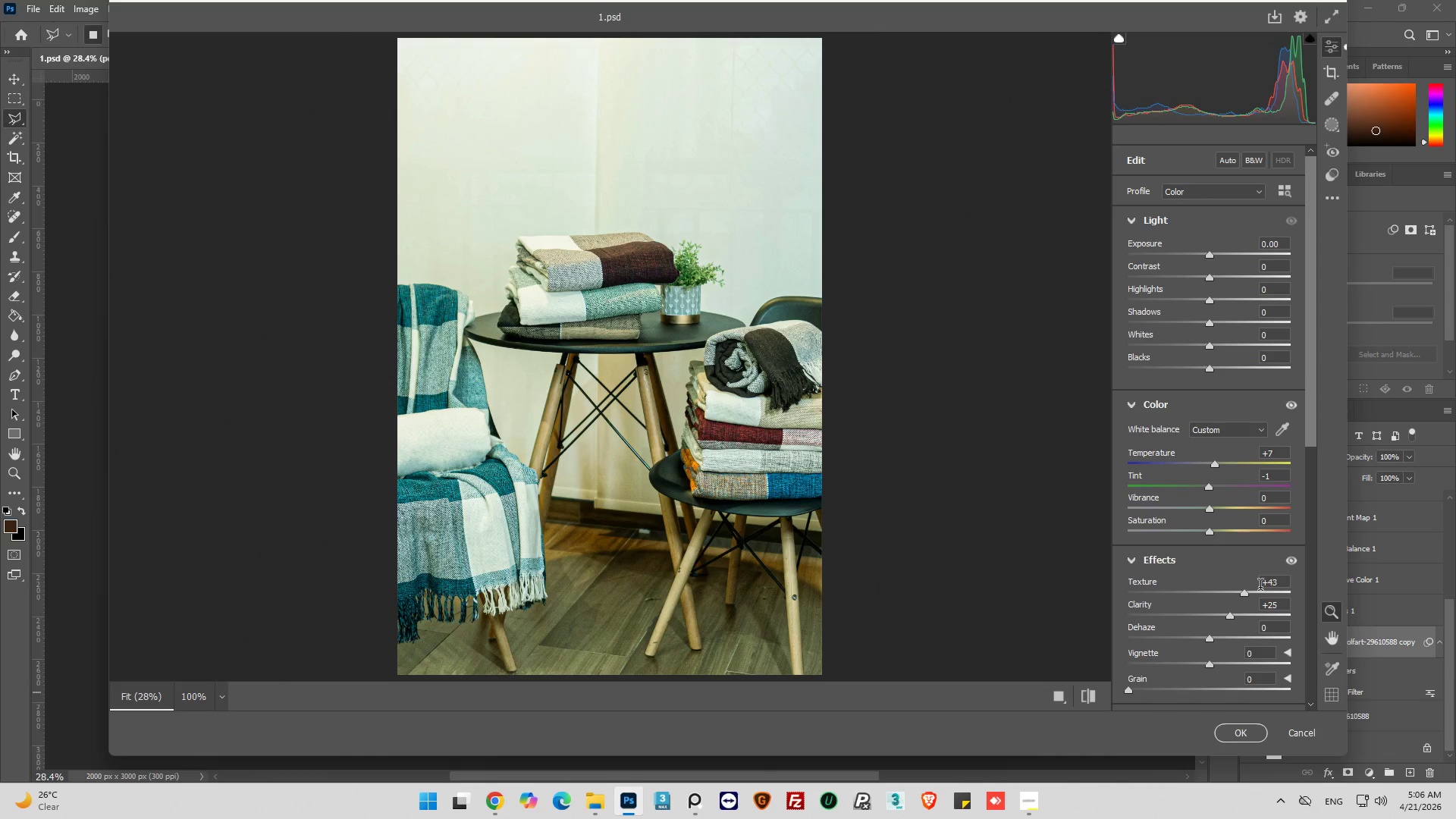 
left_click_drag(start_coordinate=[1216, 463], to_coordinate=[1203, 466])
 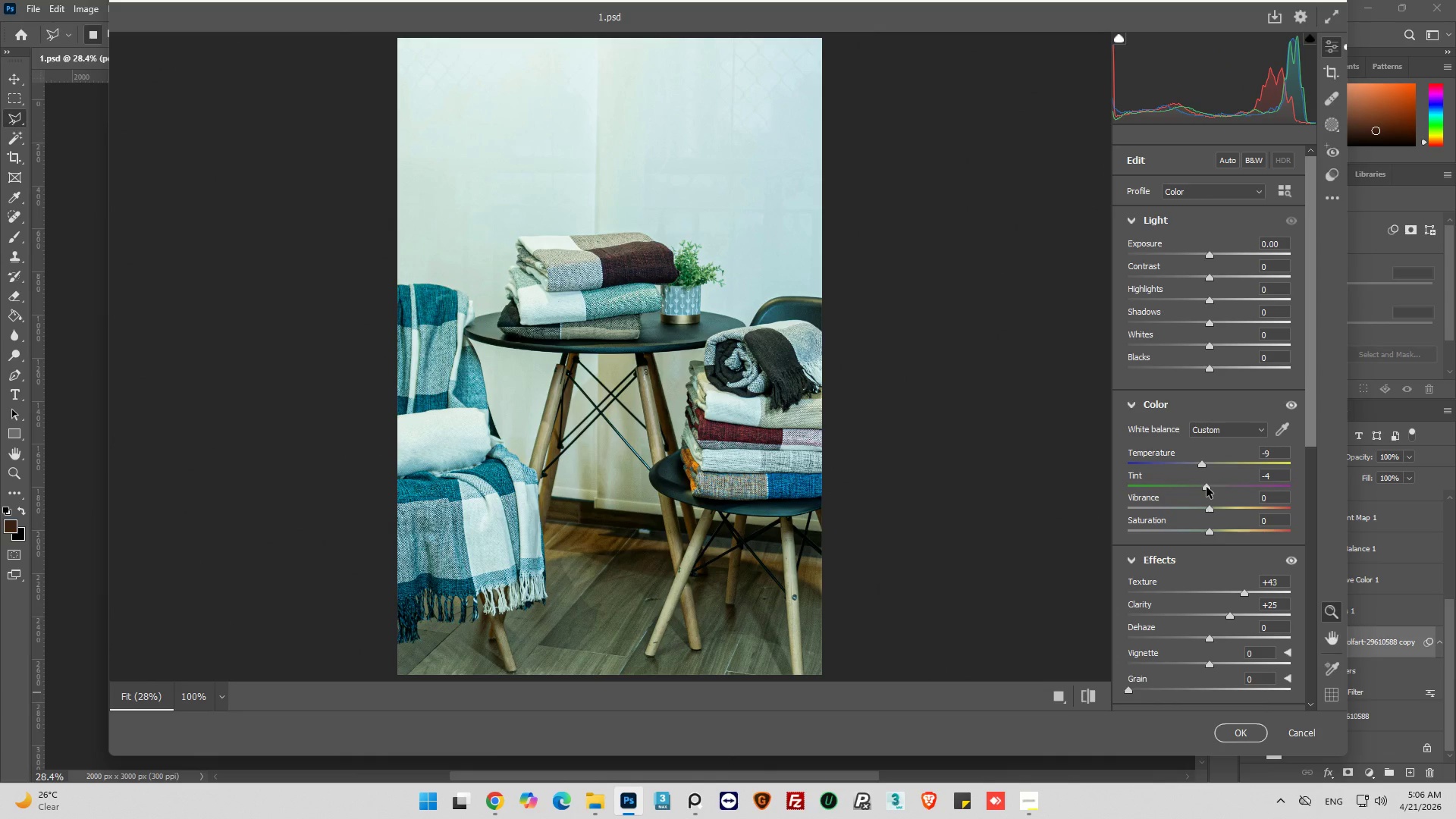 
wait(13.36)
 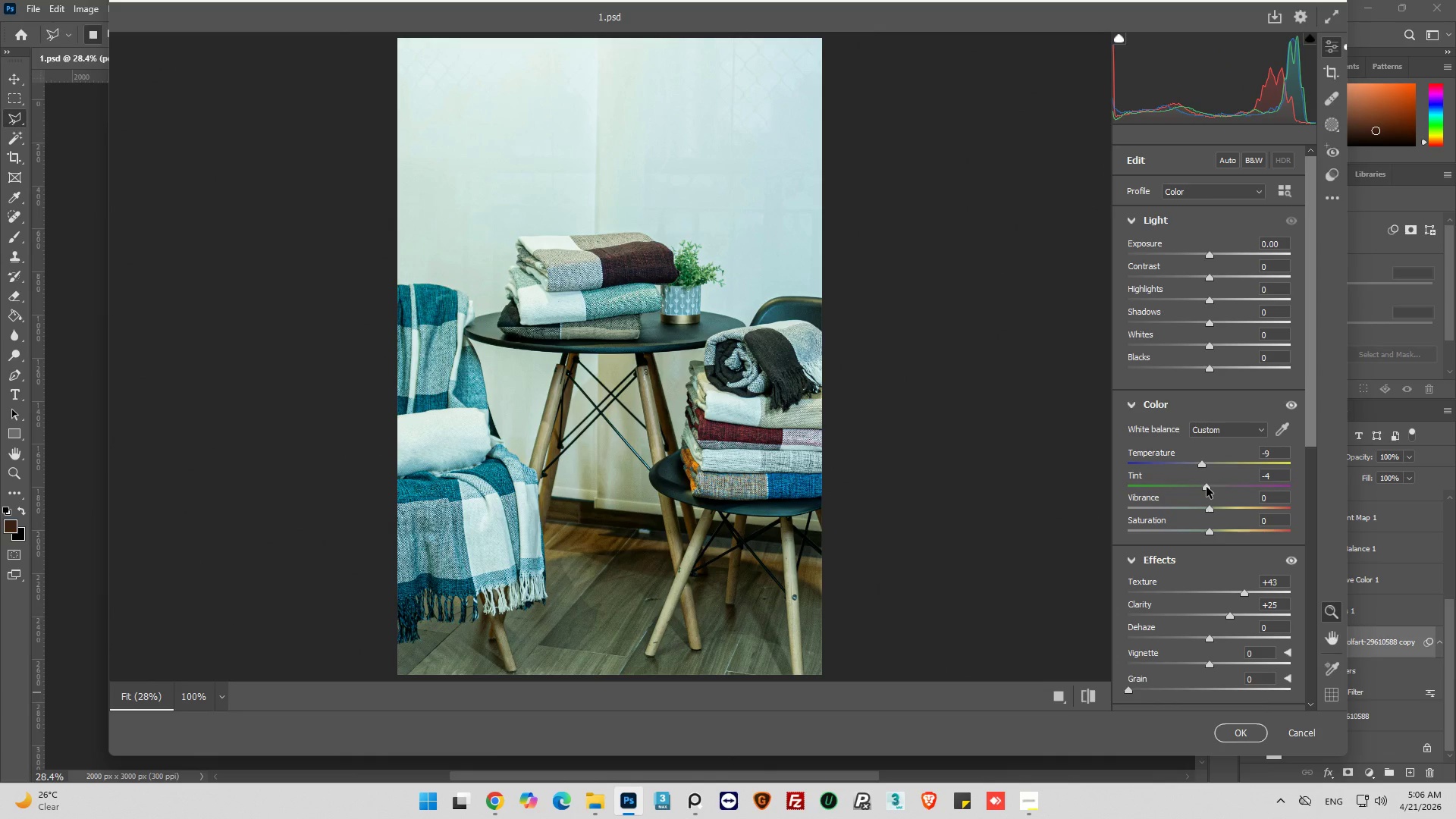 
left_click([1285, 478])
 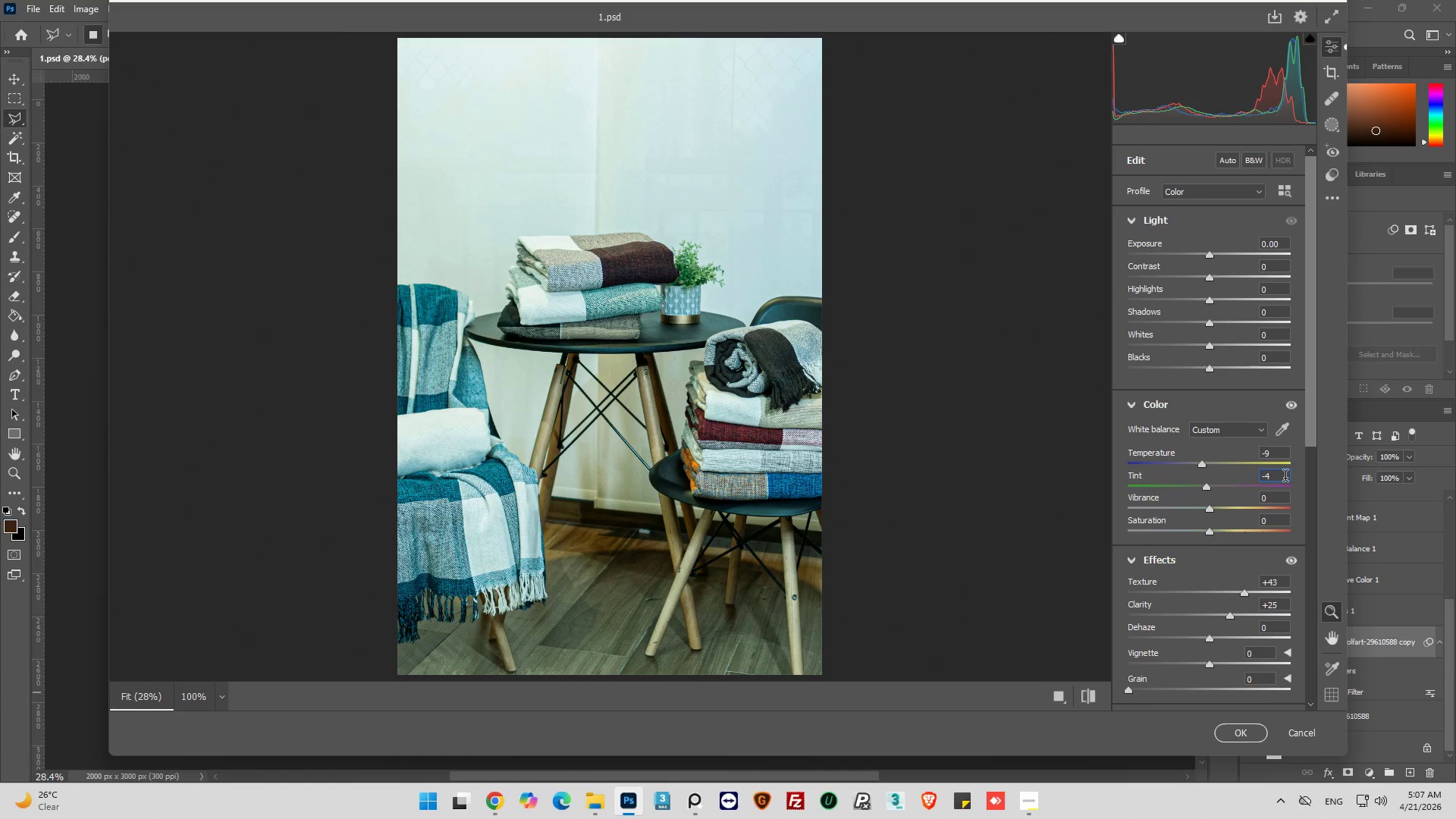 
key(Backspace)
 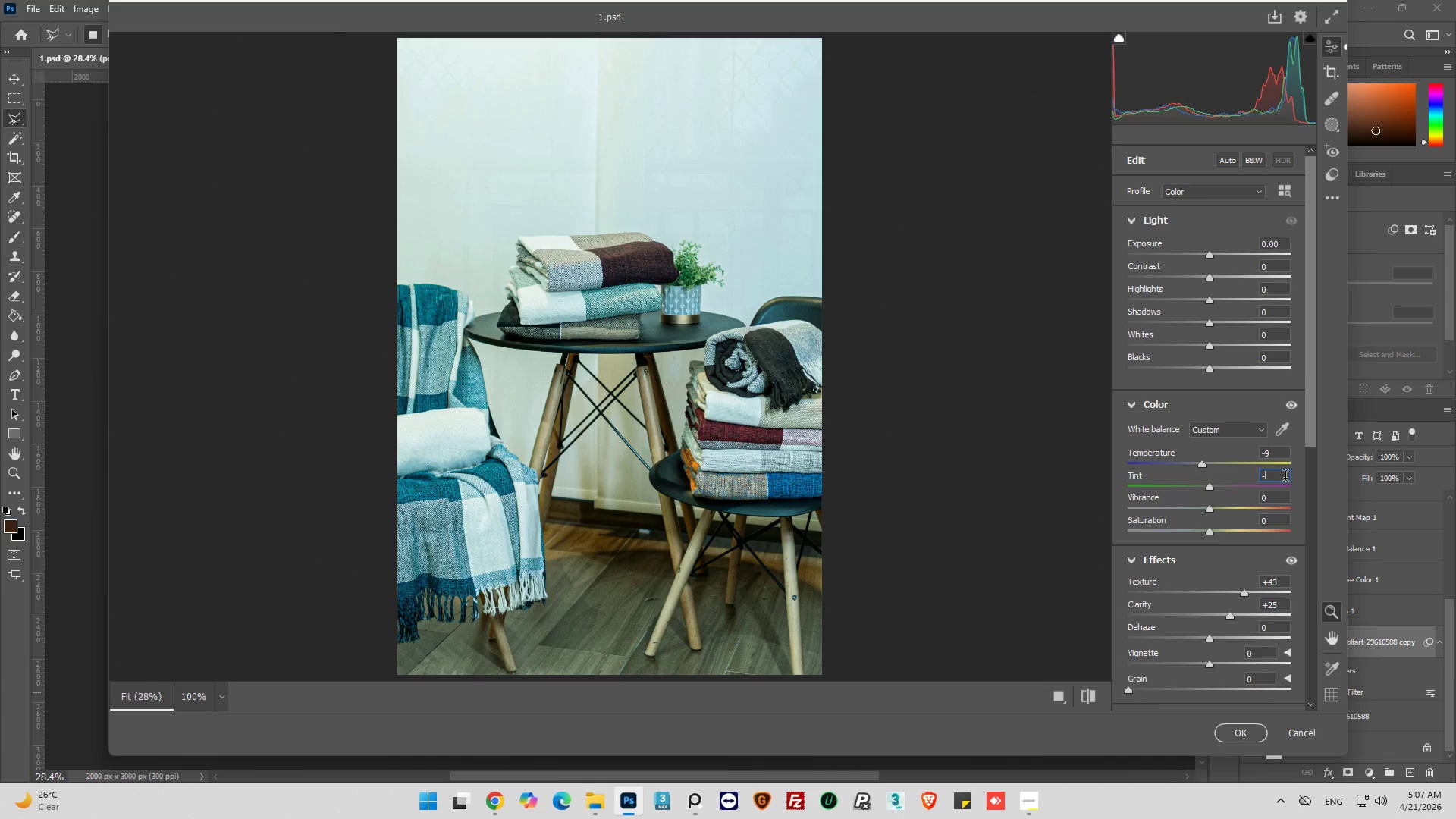 
key(3)
 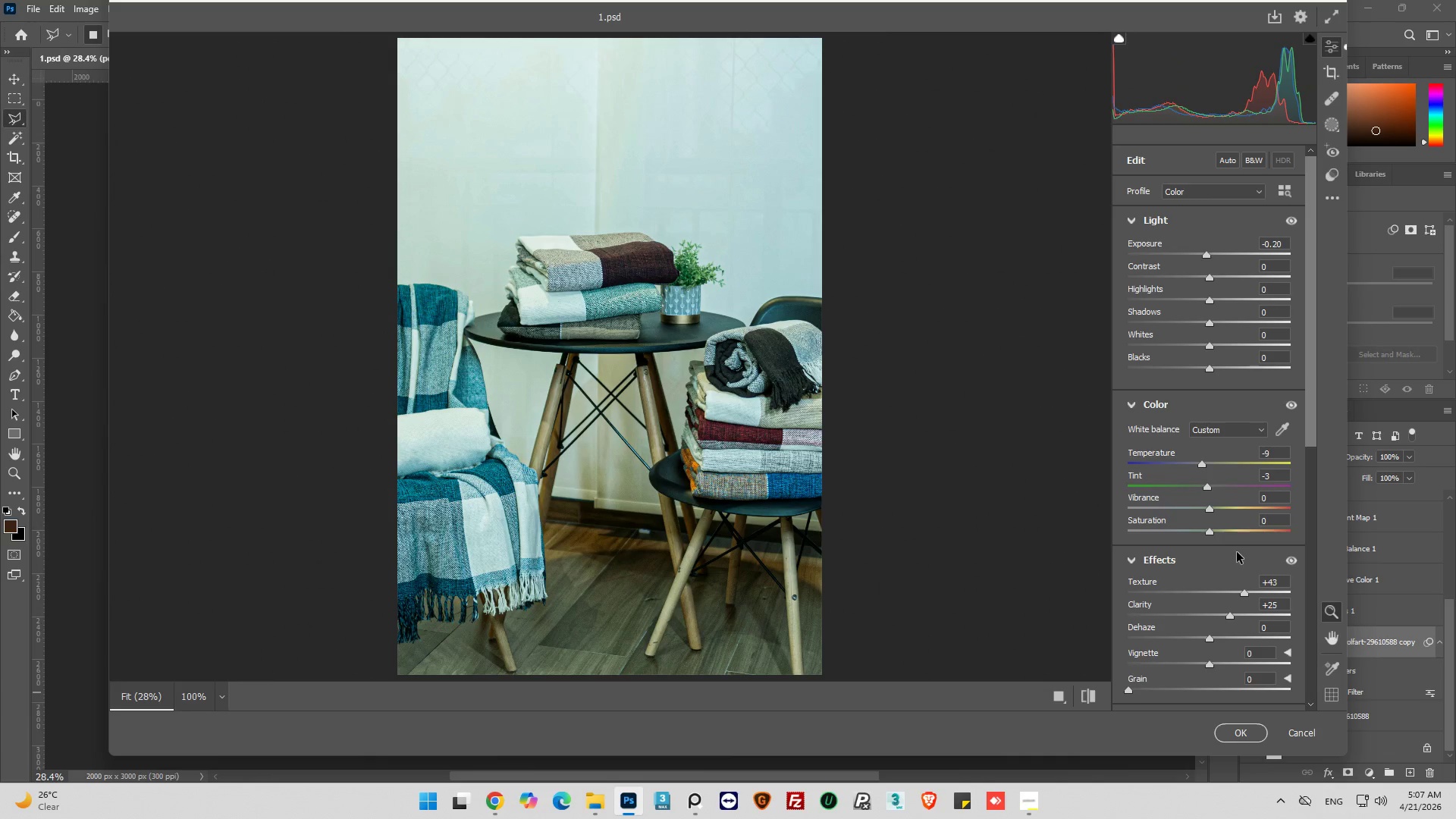 
wait(26.88)
 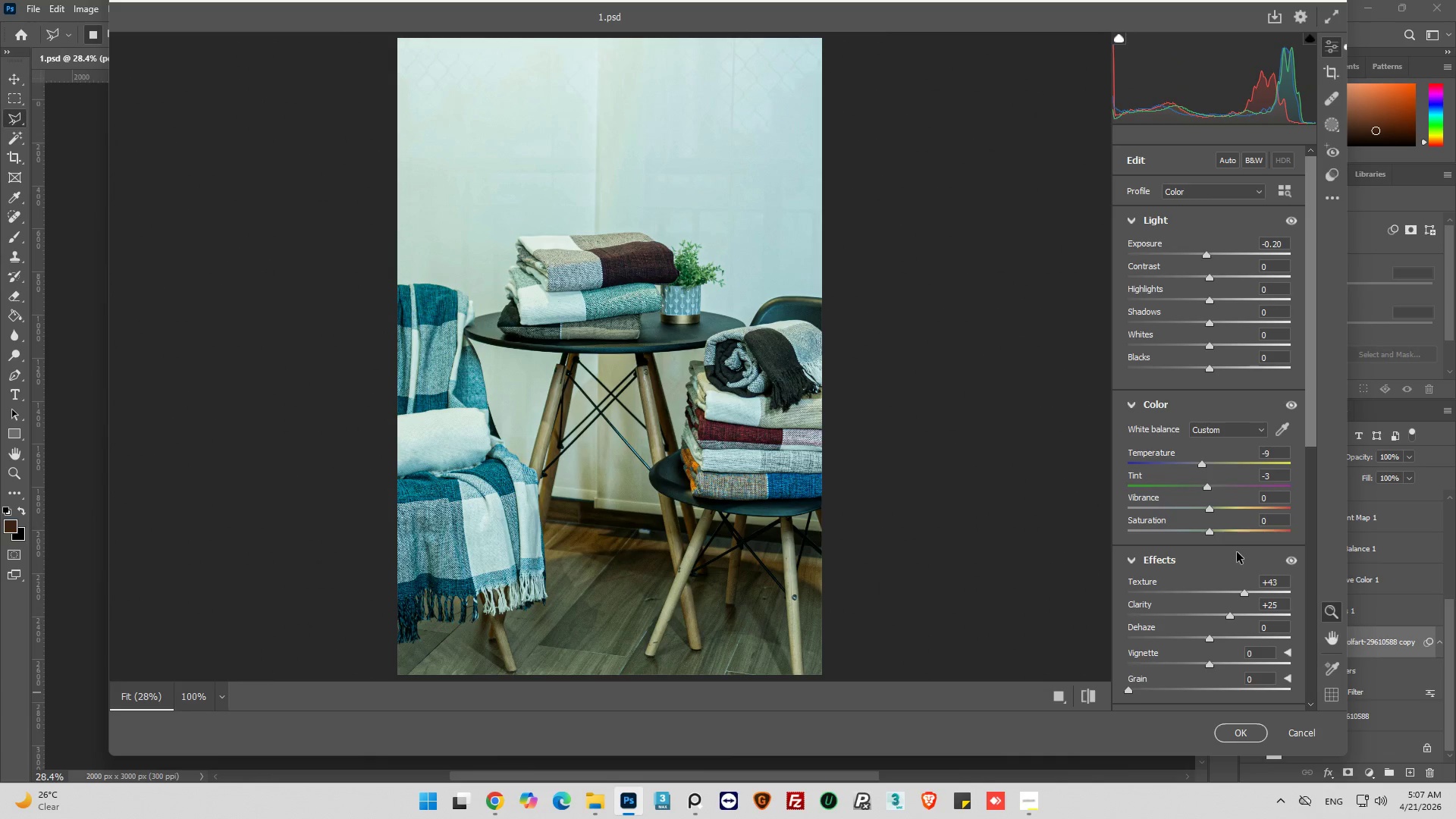 
left_click_drag(start_coordinate=[1210, 278], to_coordinate=[1201, 282])
 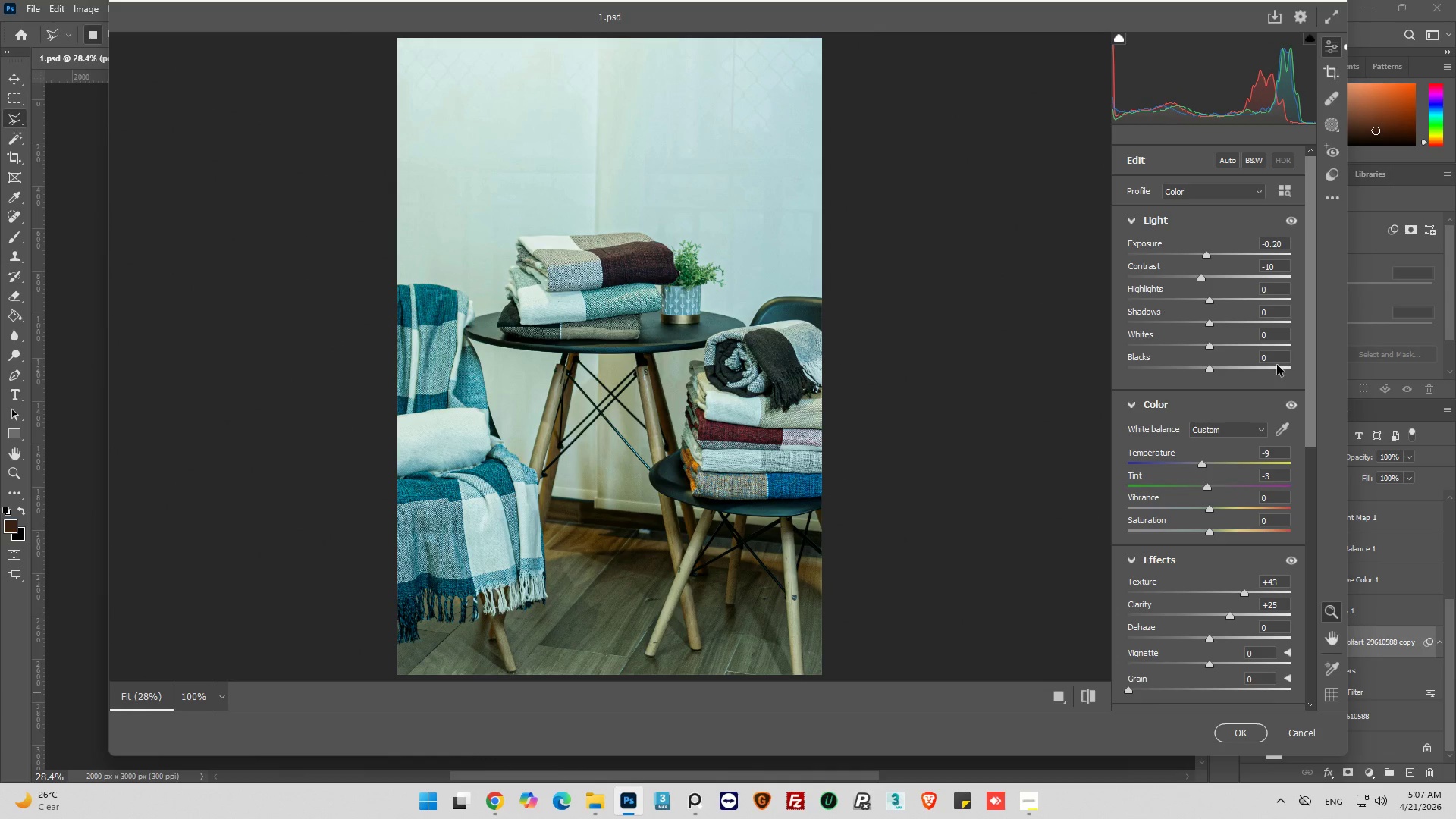 
wait(5.17)
 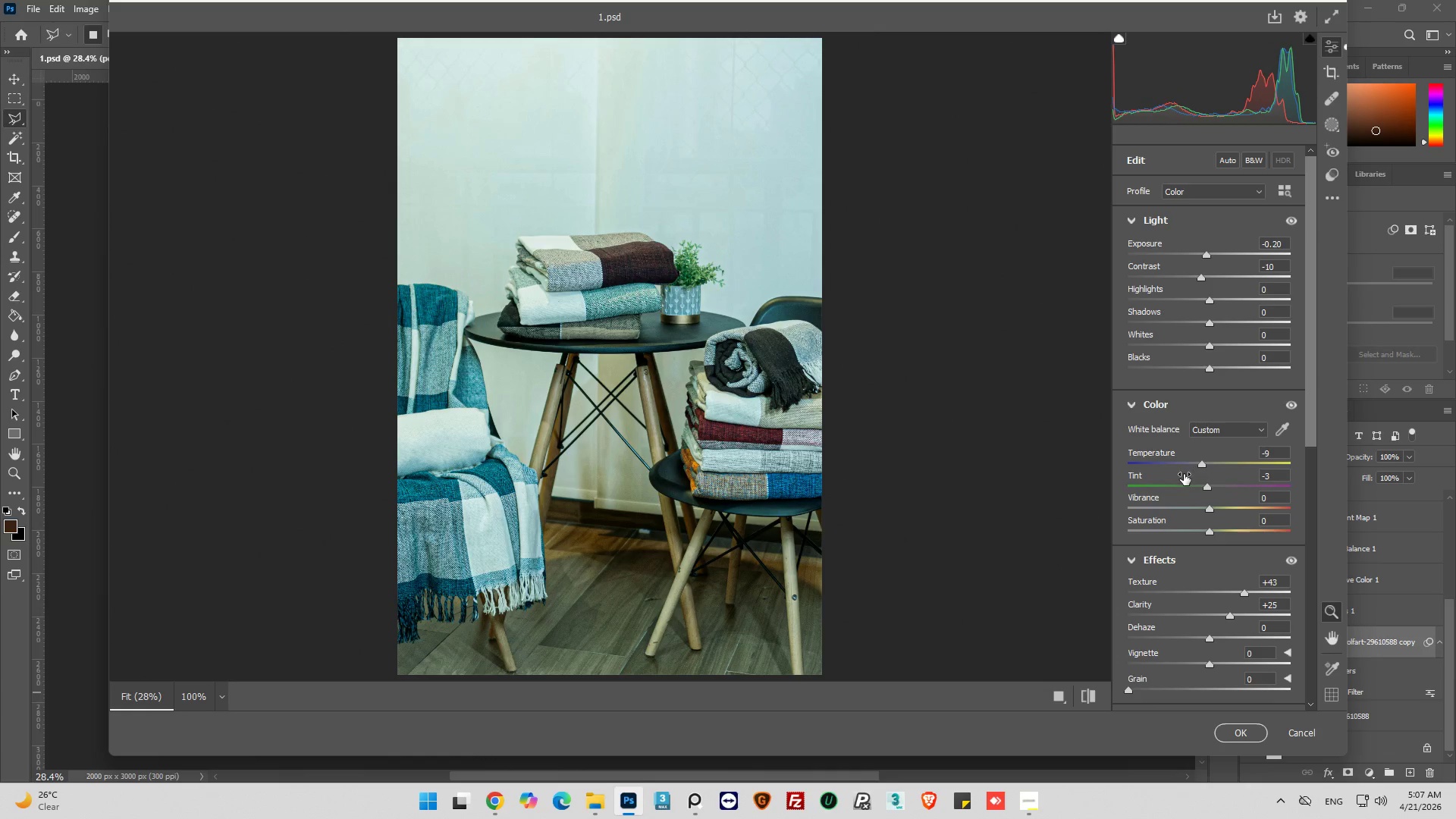 
left_click_drag(start_coordinate=[1211, 300], to_coordinate=[1184, 309])
 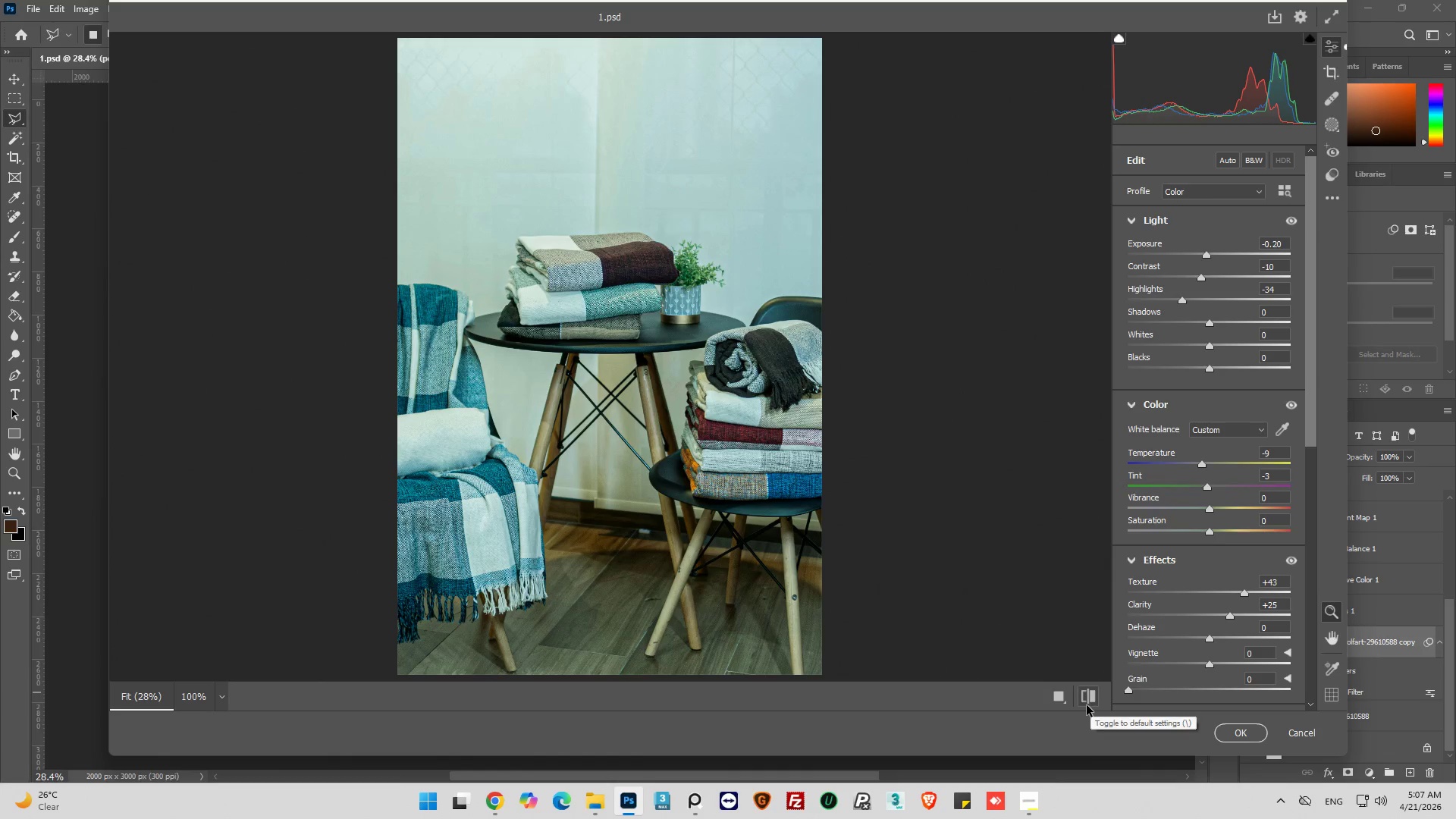 
left_click([1086, 704])
 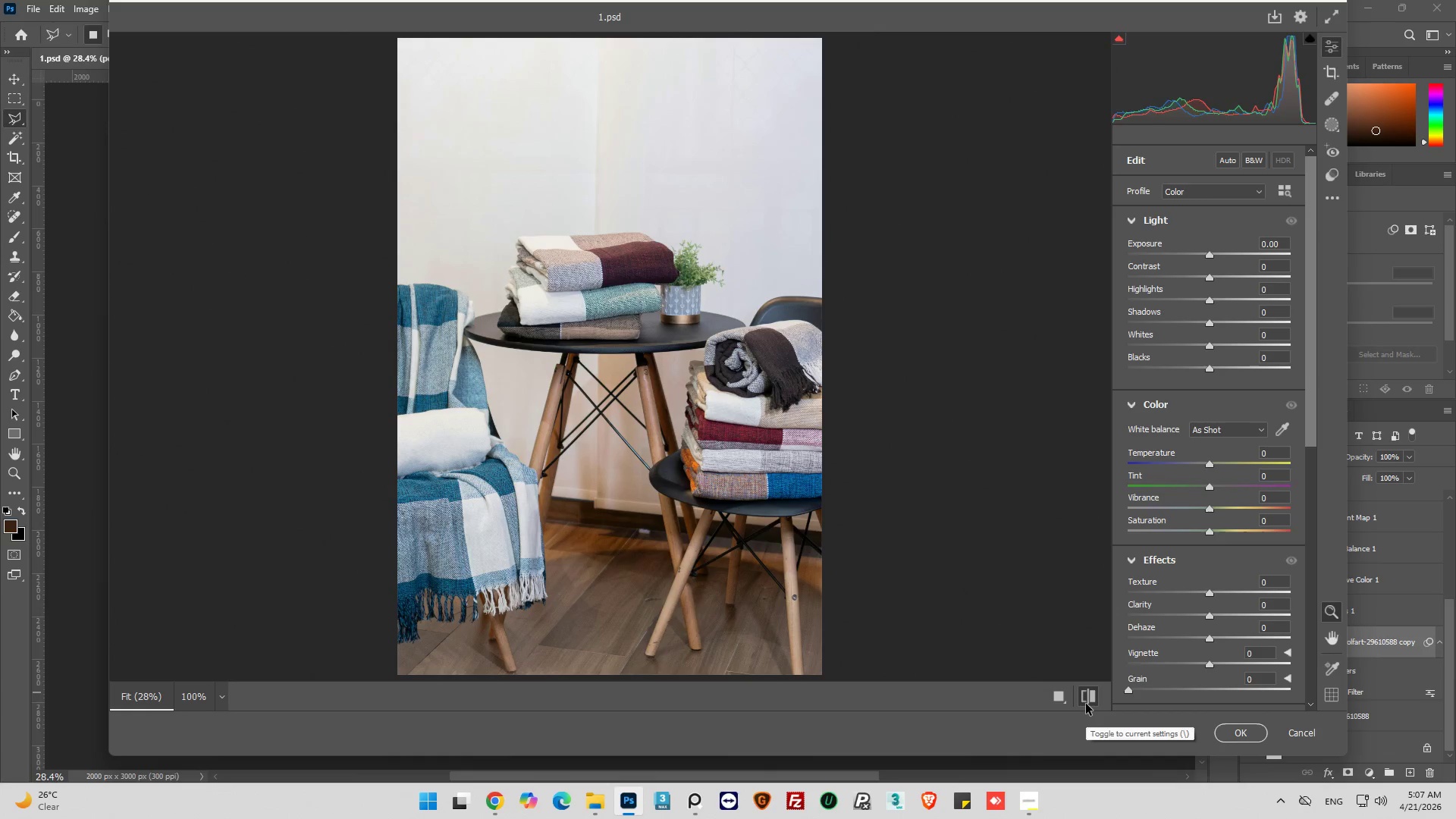 
left_click([1086, 704])
 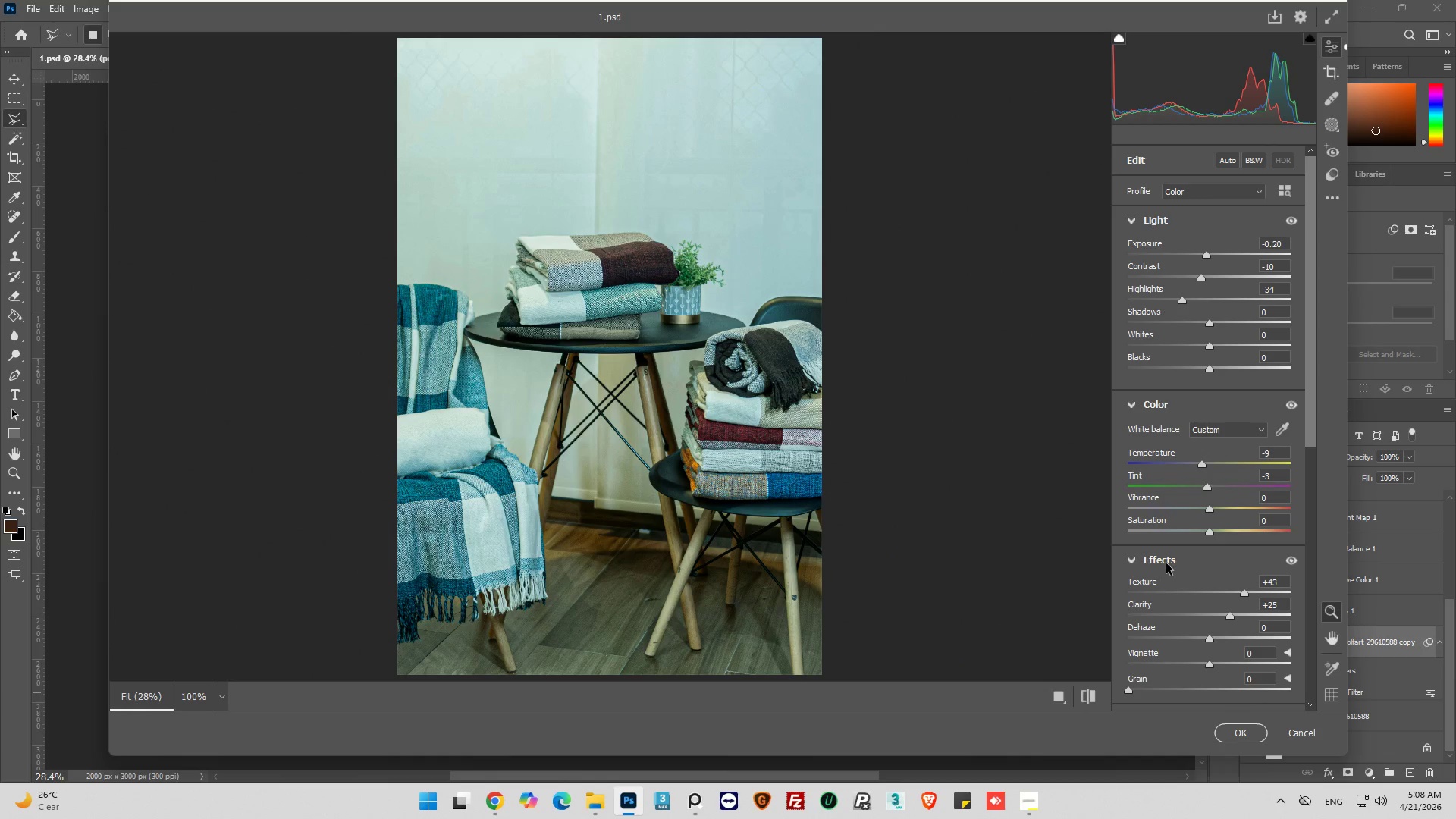 
wait(7.91)
 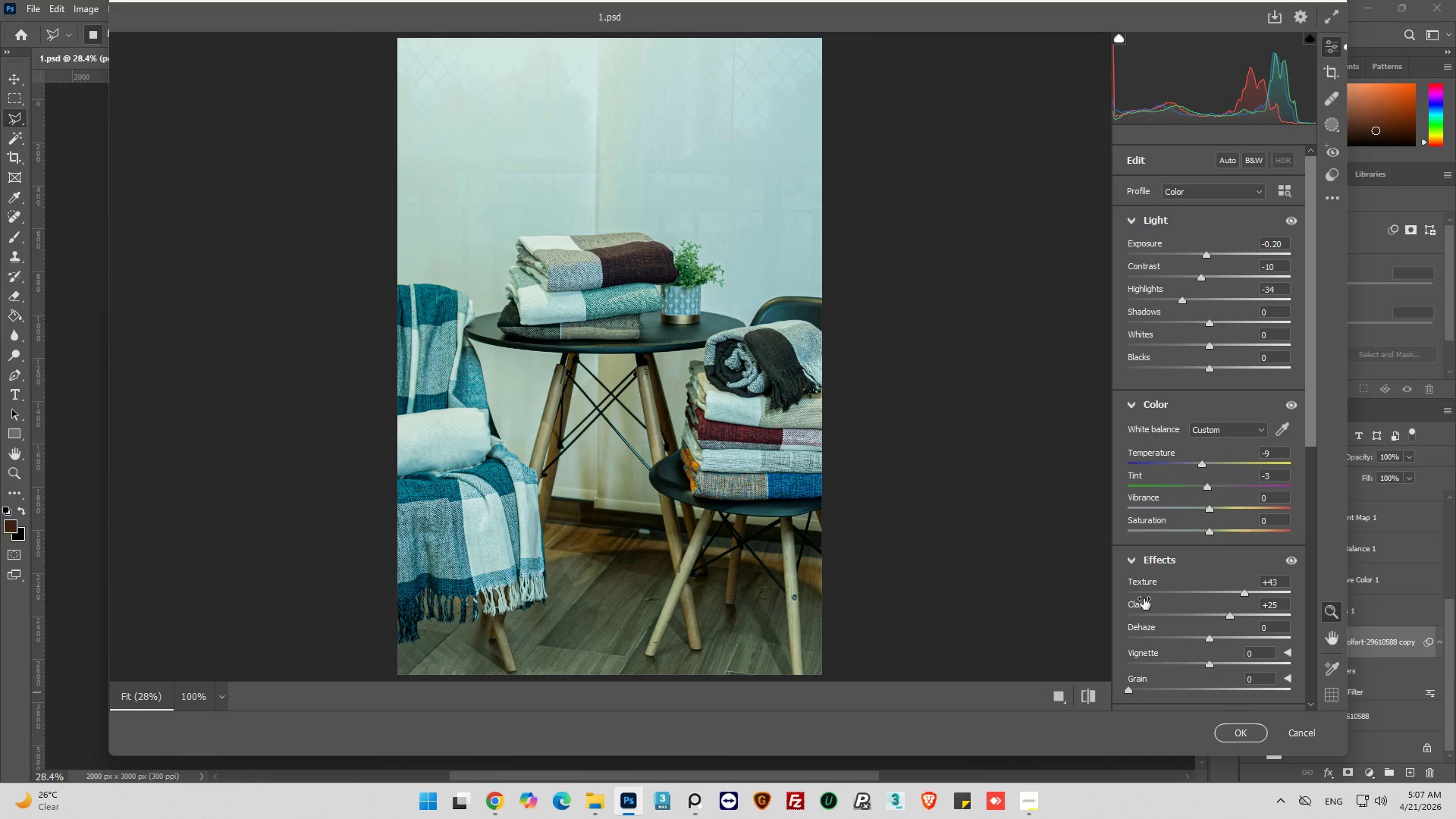 
left_click_drag(start_coordinate=[1210, 322], to_coordinate=[1232, 325])
 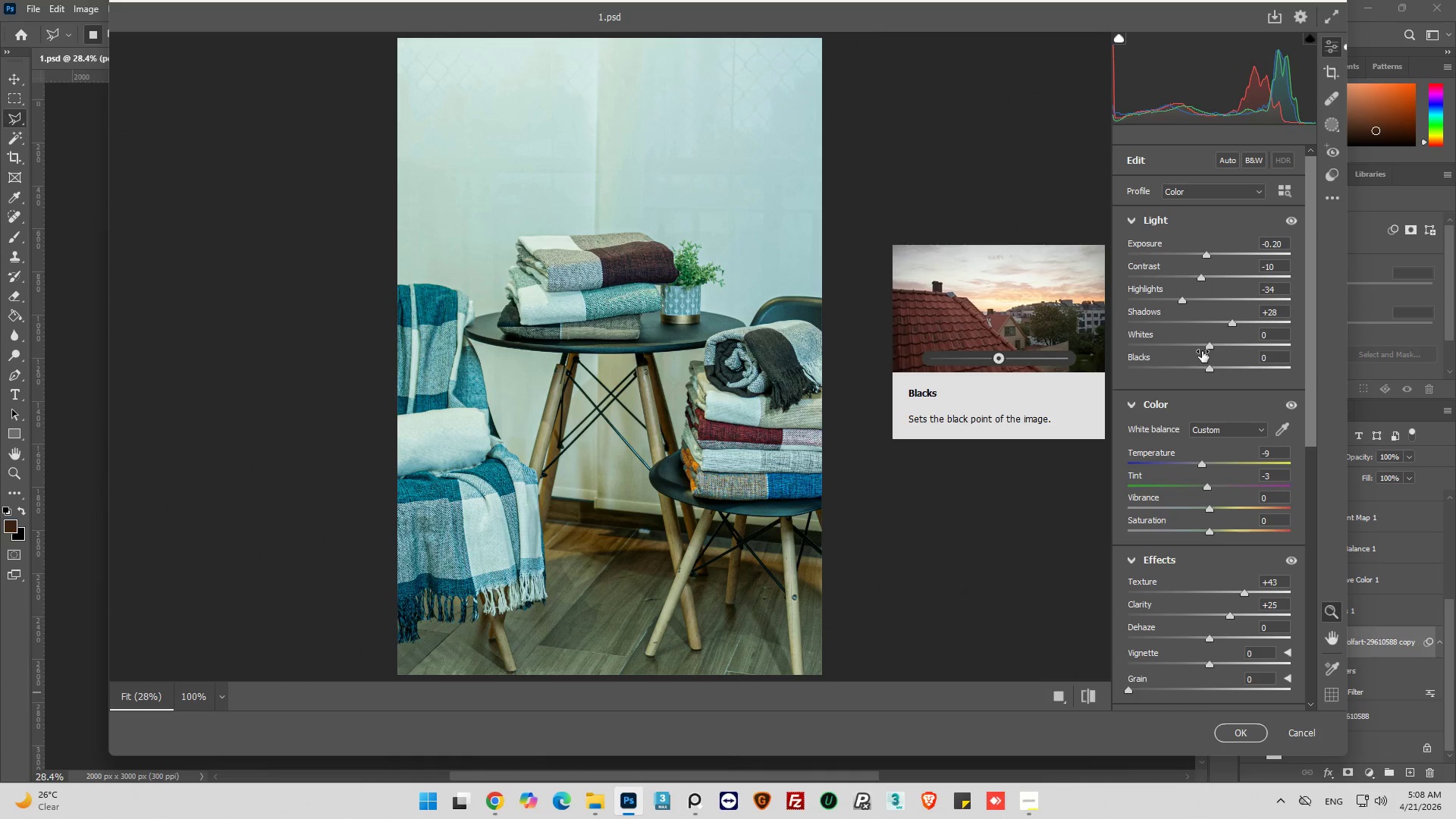 
left_click_drag(start_coordinate=[1209, 347], to_coordinate=[1194, 346])
 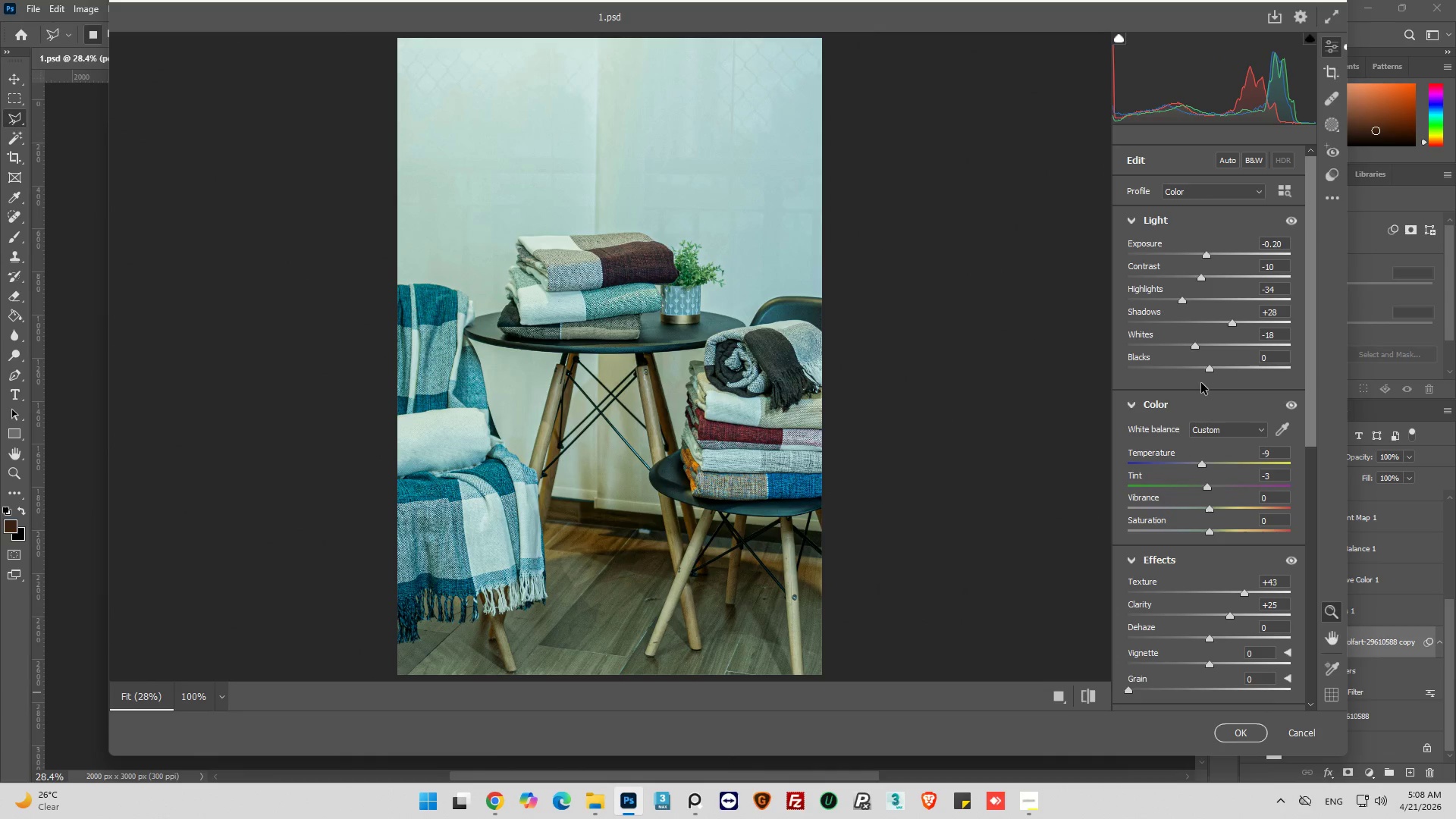 
left_click_drag(start_coordinate=[1207, 370], to_coordinate=[1224, 369])
 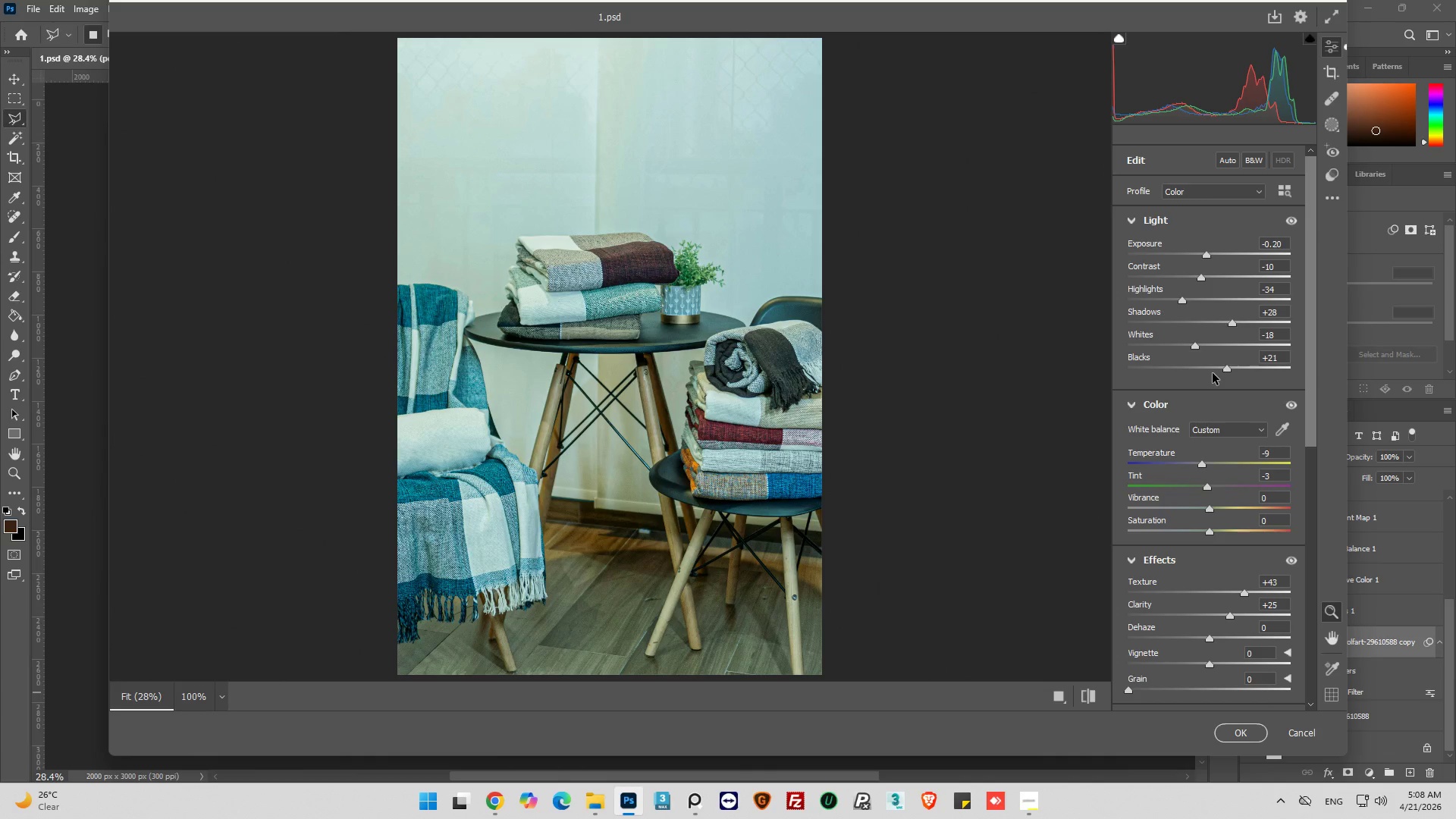 
wait(8.41)
 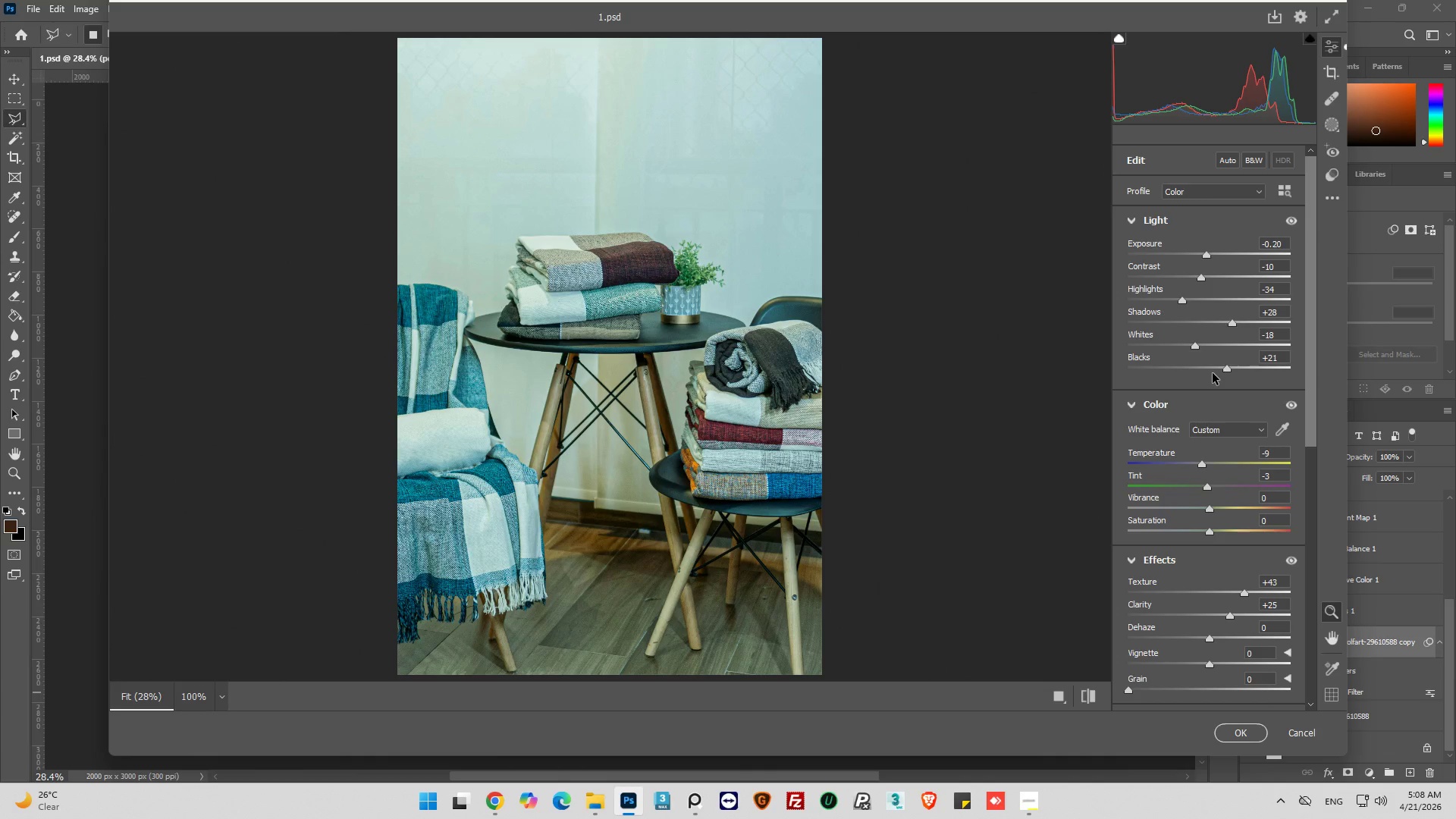 
left_click_drag(start_coordinate=[1244, 594], to_coordinate=[1224, 592])
 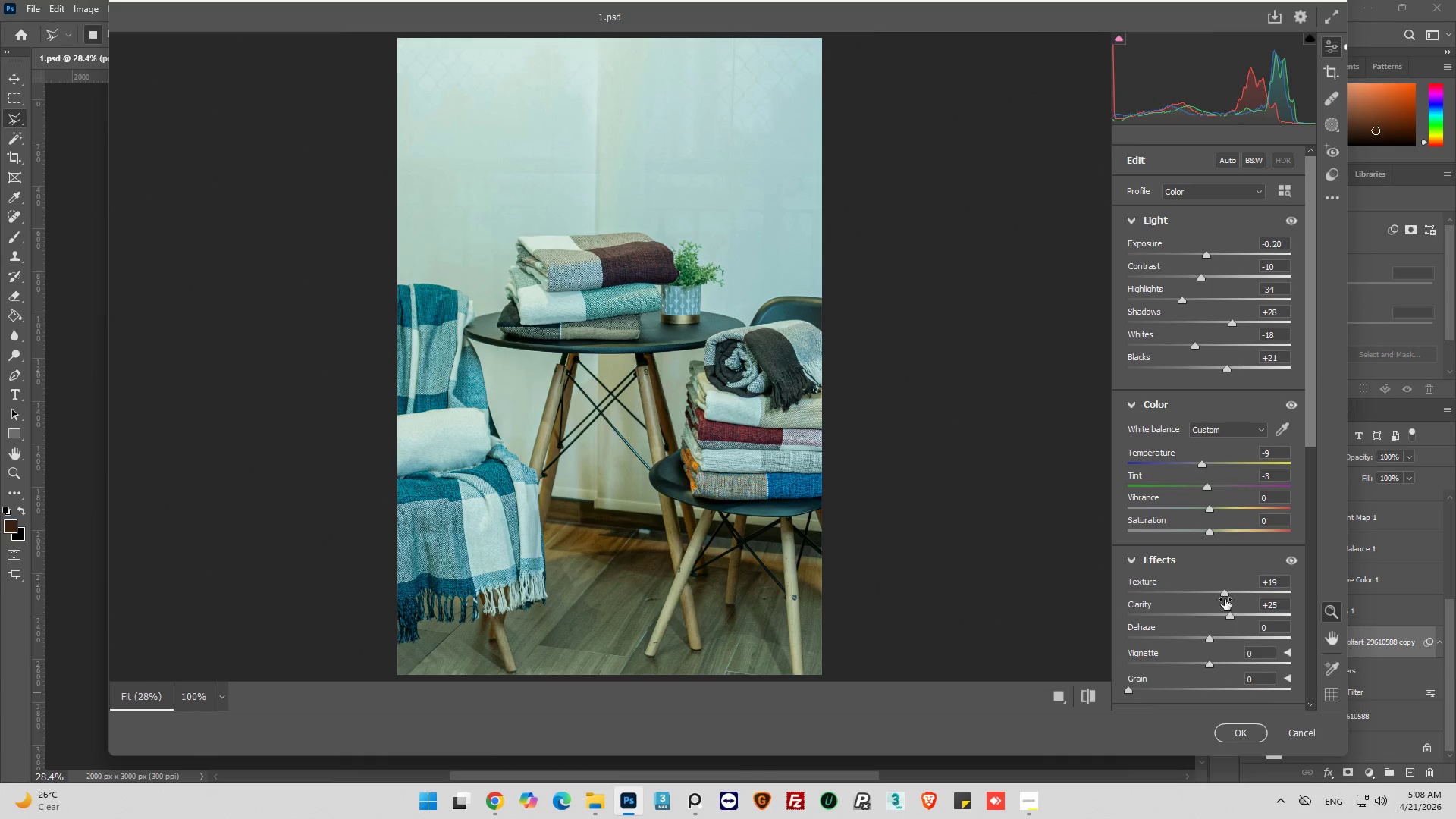 
hold_key(key=AltLeft, duration=1.41)
hold_key(key=AltLeft, duration=0.53)
scroll: coordinate [674, 325], scroll_direction: up, amount: 24.0
 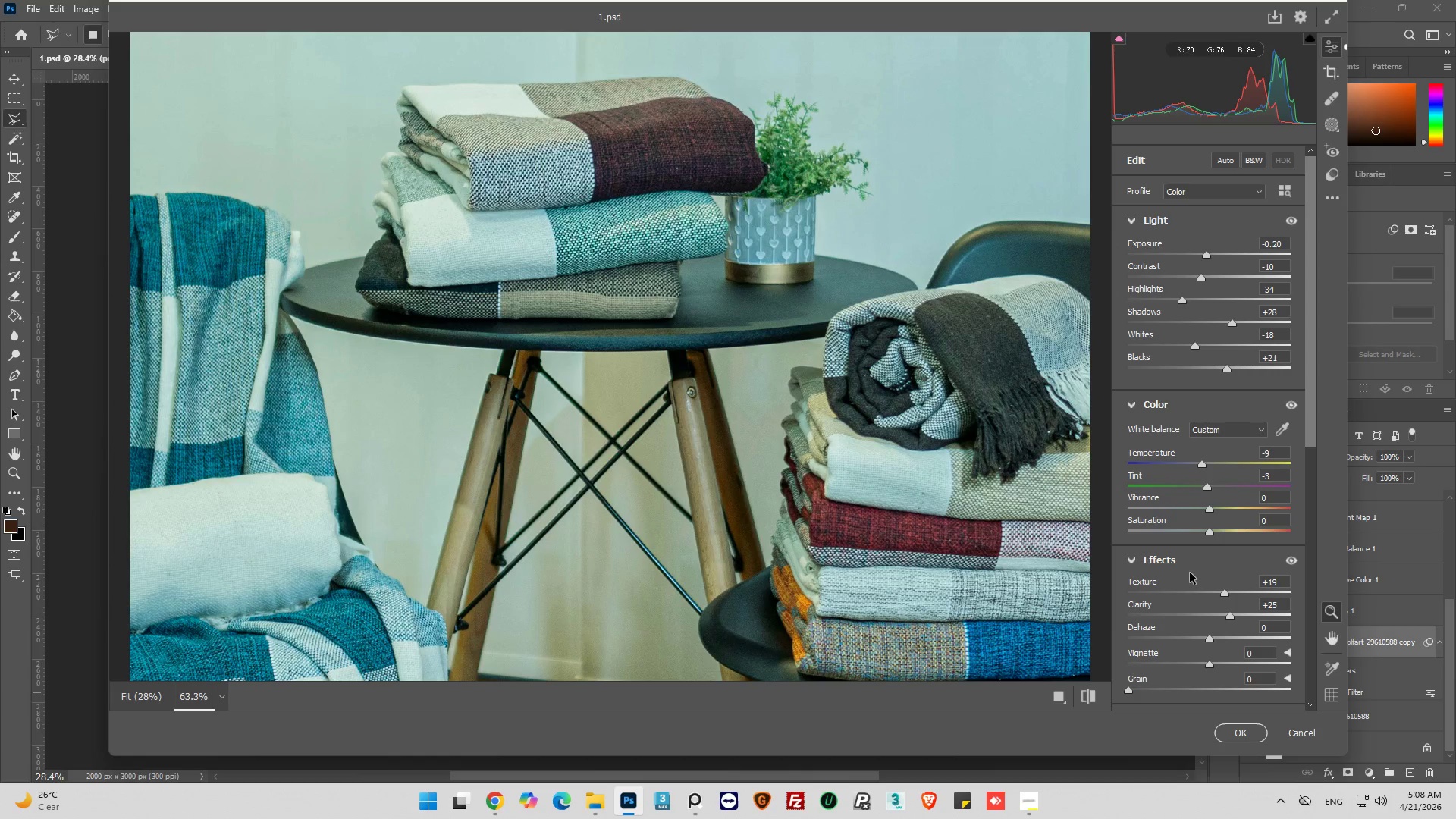 
left_click_drag(start_coordinate=[1209, 640], to_coordinate=[1202, 646])
 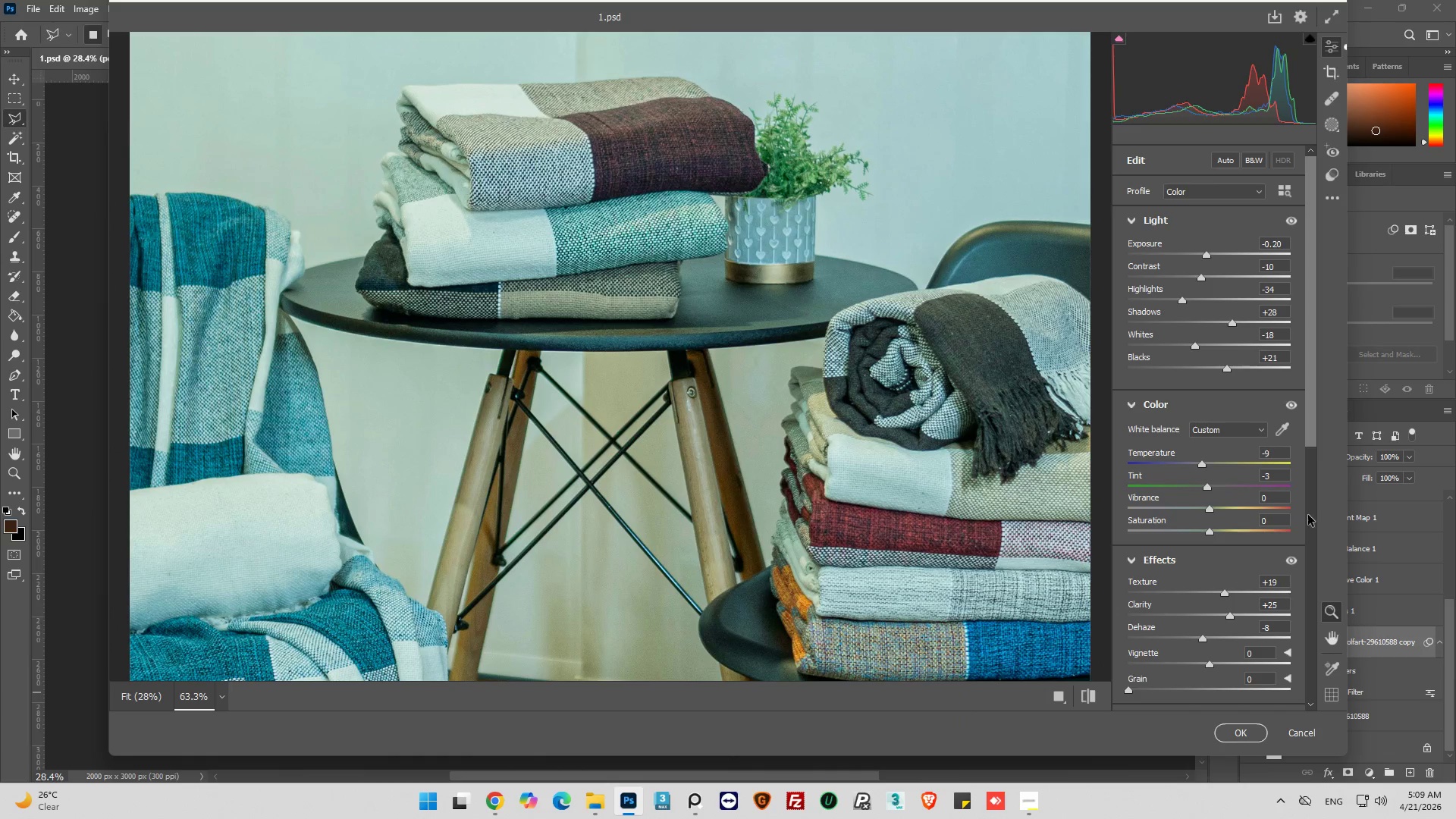 
left_click_drag(start_coordinate=[1316, 428], to_coordinate=[1312, 453])
 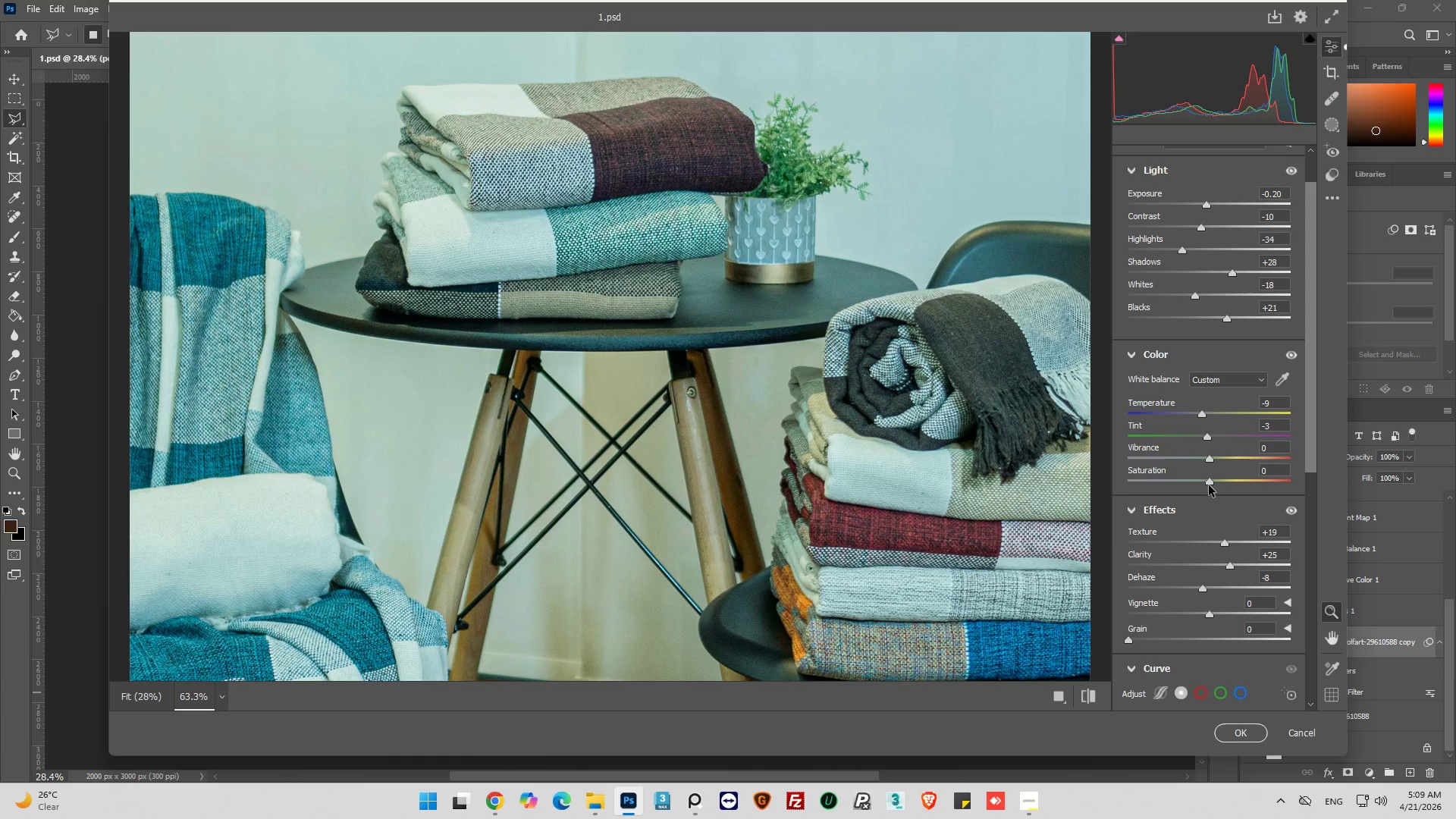 
left_click_drag(start_coordinate=[1210, 485], to_coordinate=[1203, 485])
 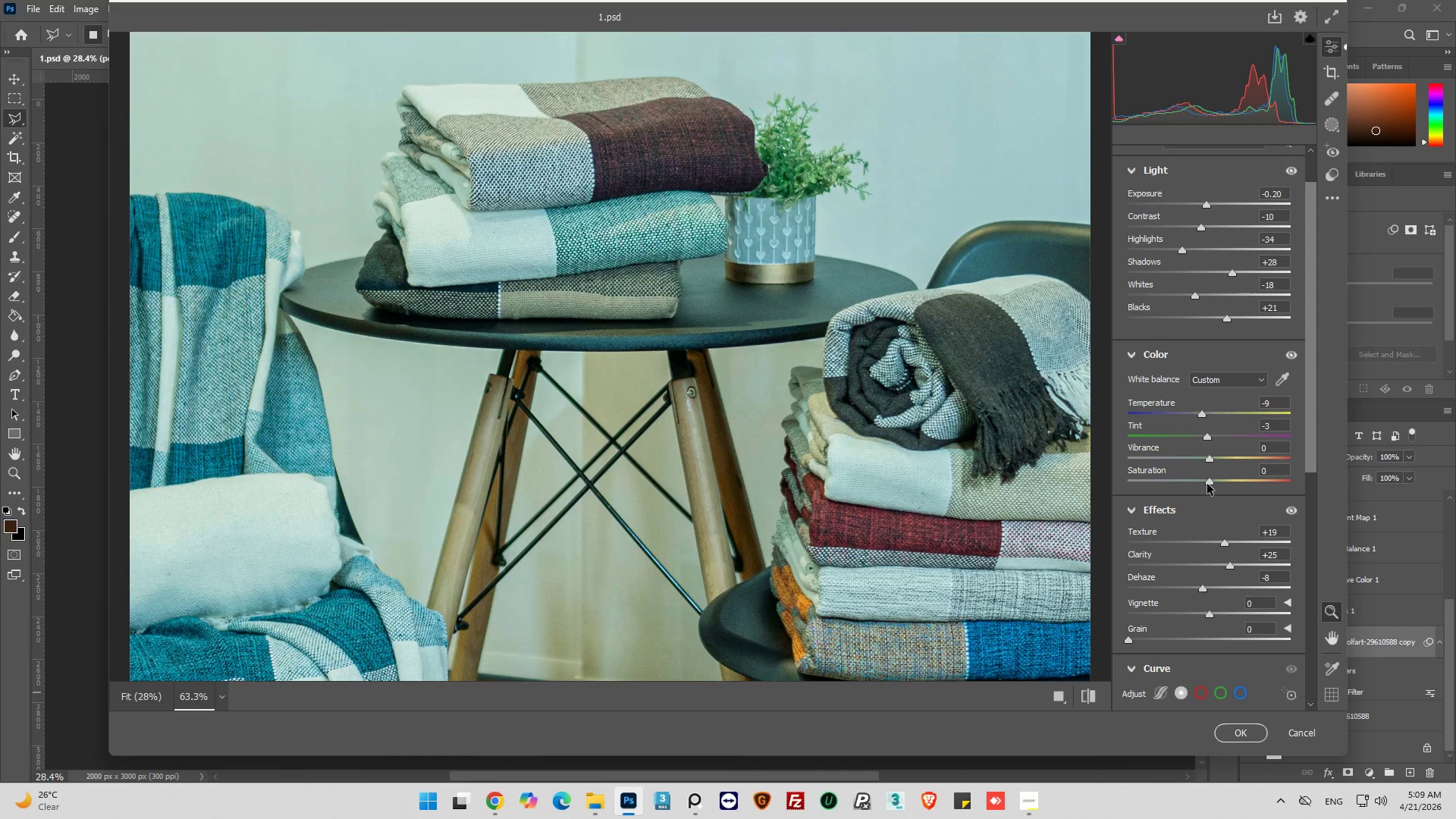 
left_click_drag(start_coordinate=[1207, 484], to_coordinate=[1200, 484])
 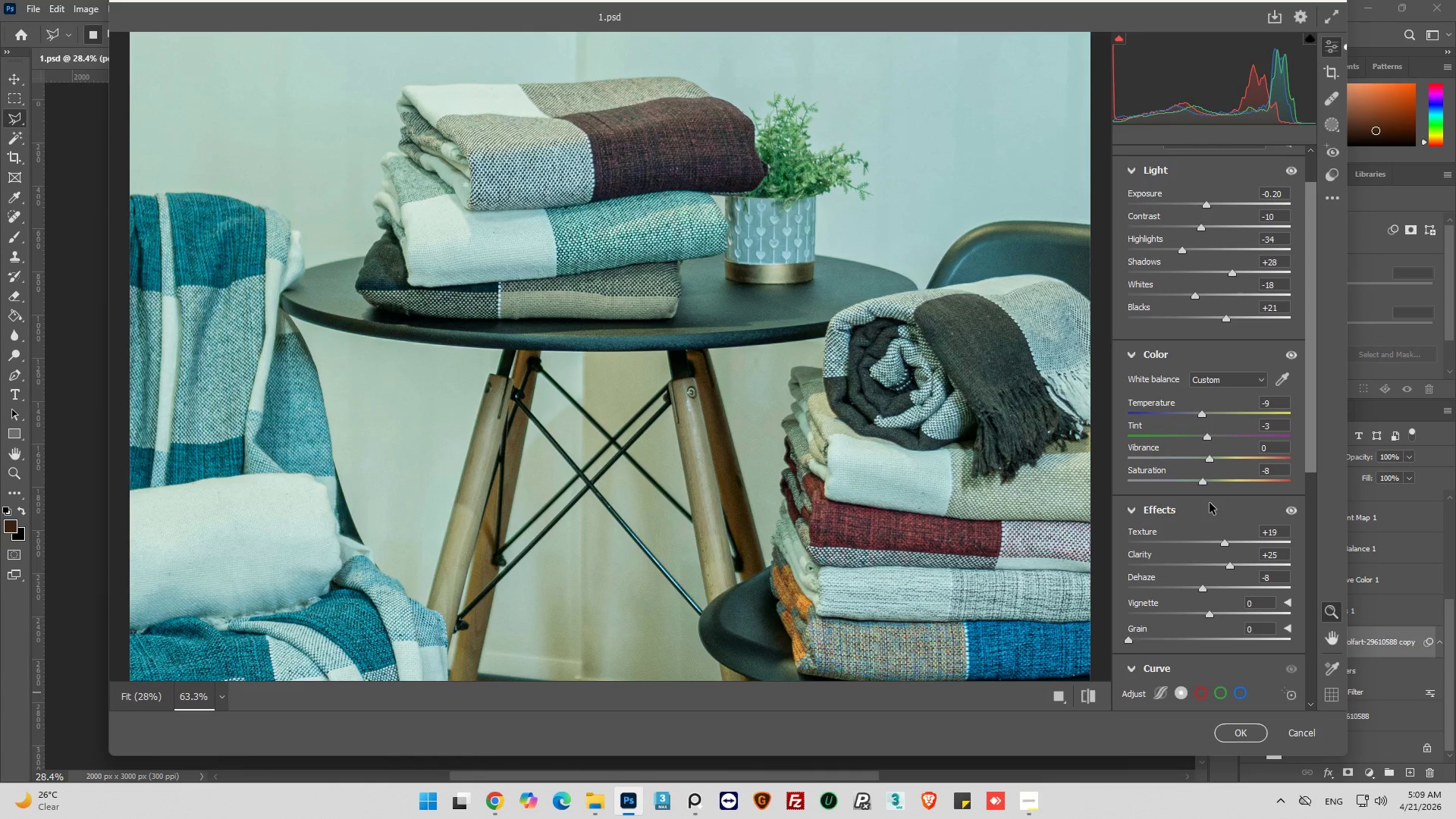 
left_click_drag(start_coordinate=[1311, 428], to_coordinate=[1311, 457])
 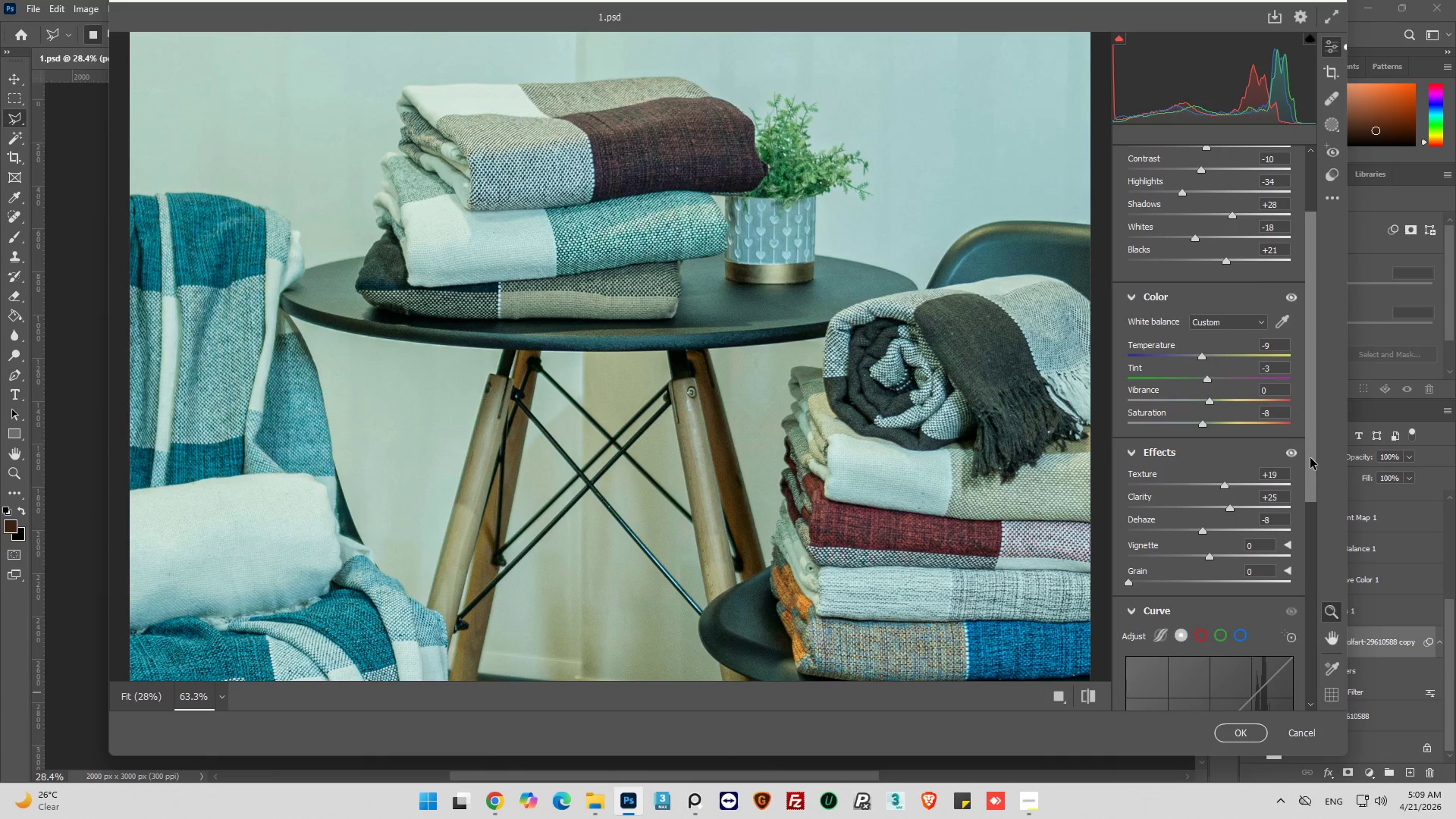 
wait(5.22)
 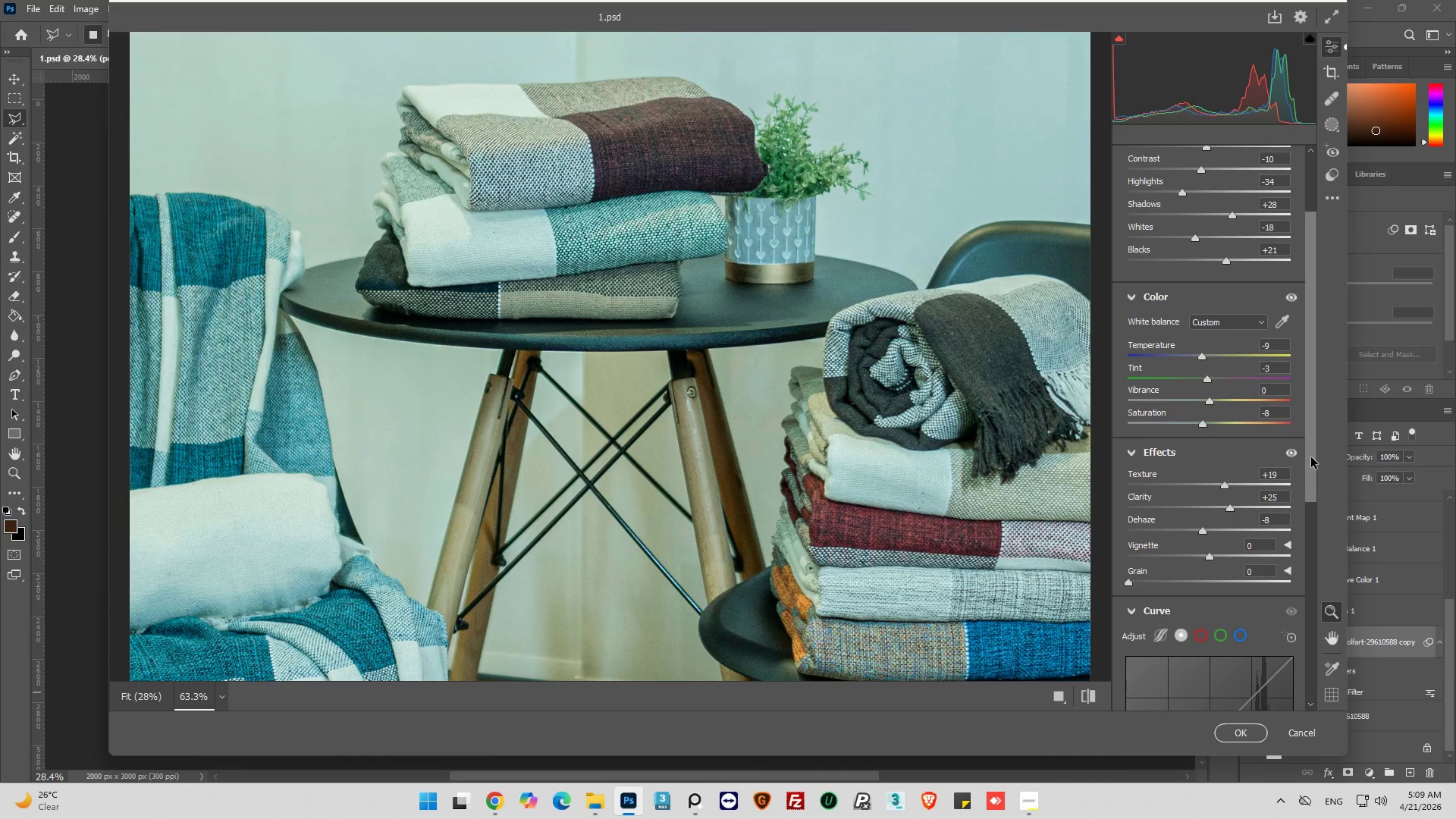 
left_click_drag(start_coordinate=[1210, 400], to_coordinate=[1194, 418])
 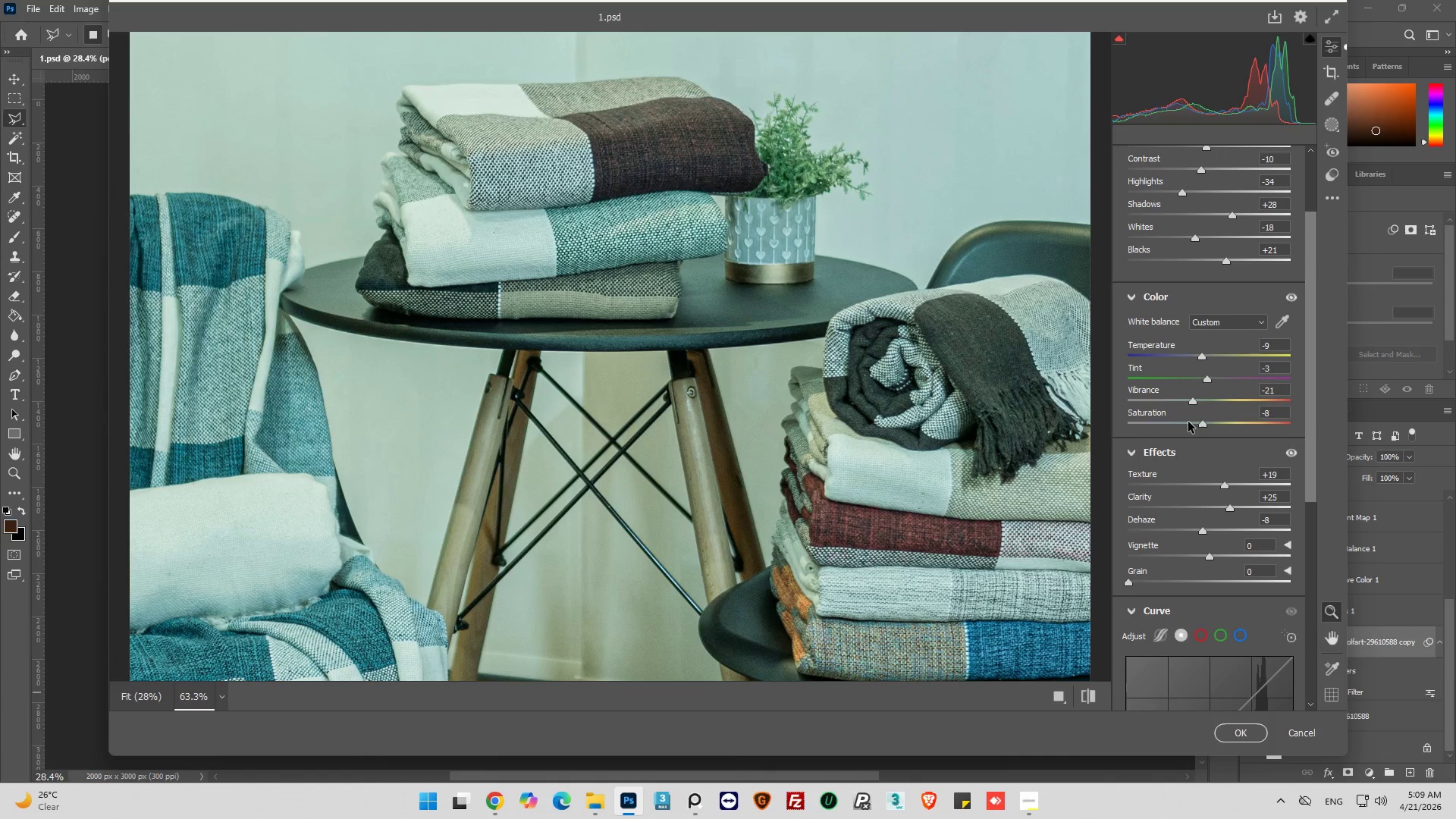 
wait(12.4)
 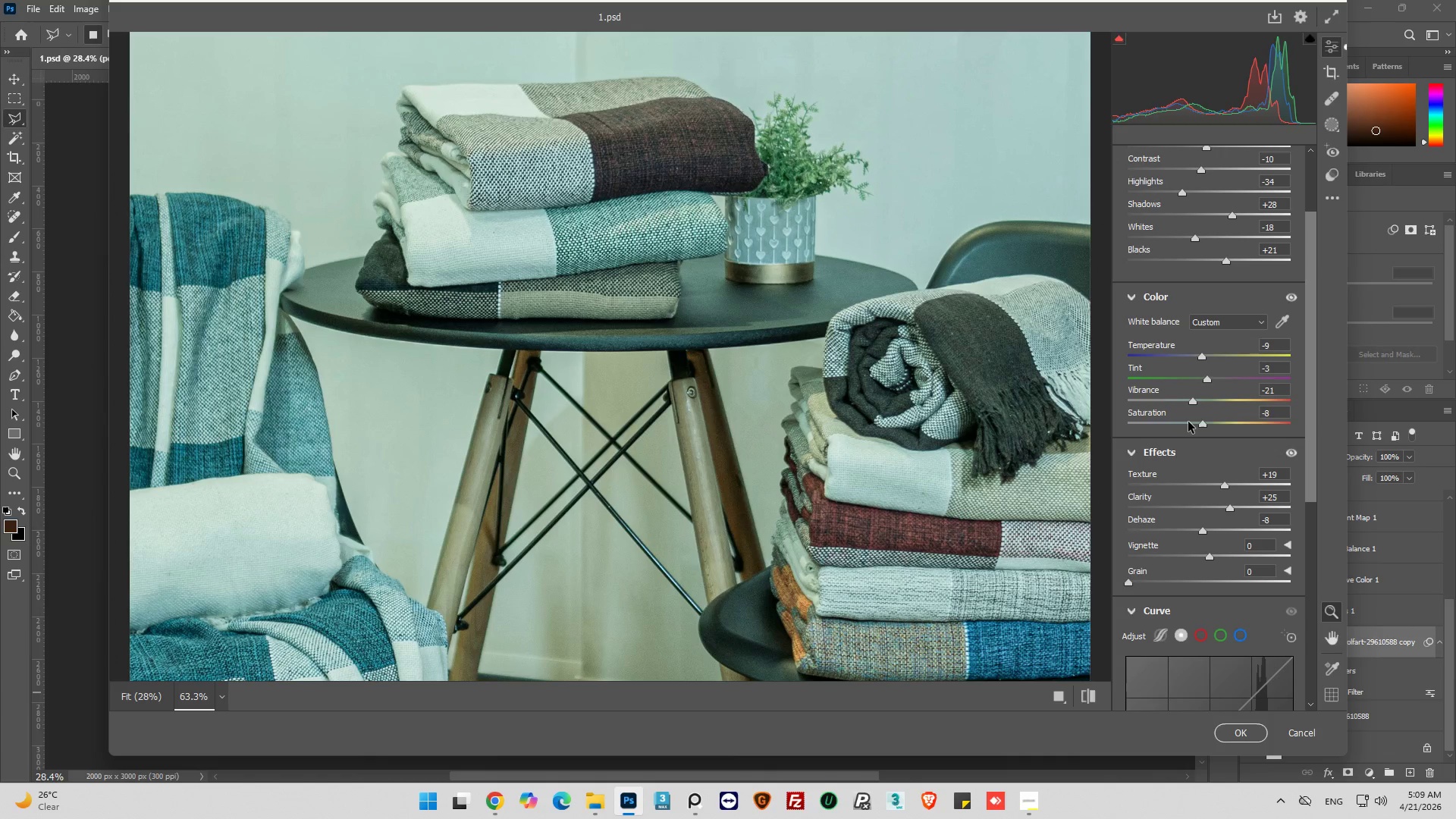 
mouse_move([1211, 509])
 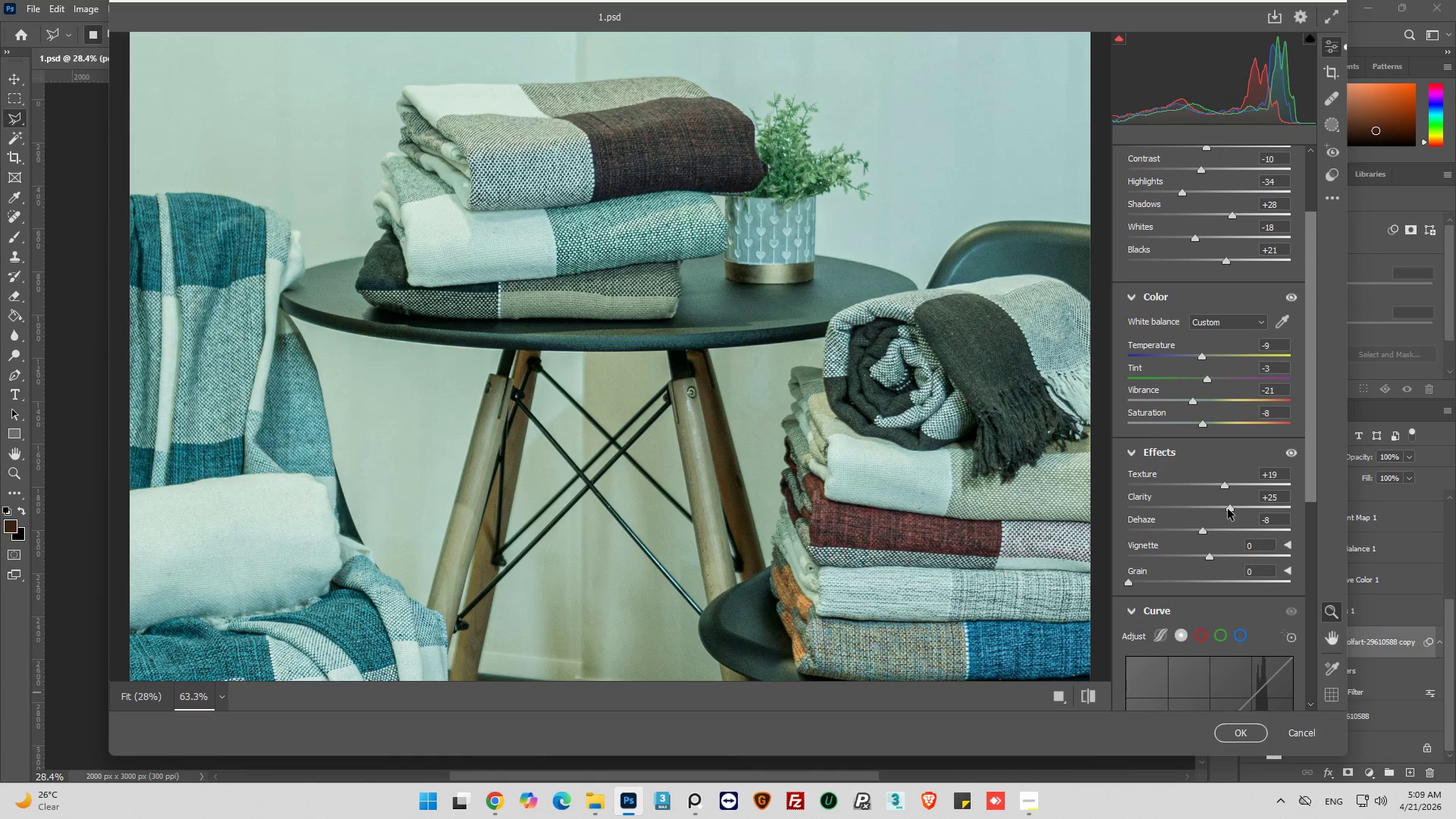 
left_click_drag(start_coordinate=[1228, 509], to_coordinate=[1200, 508])
 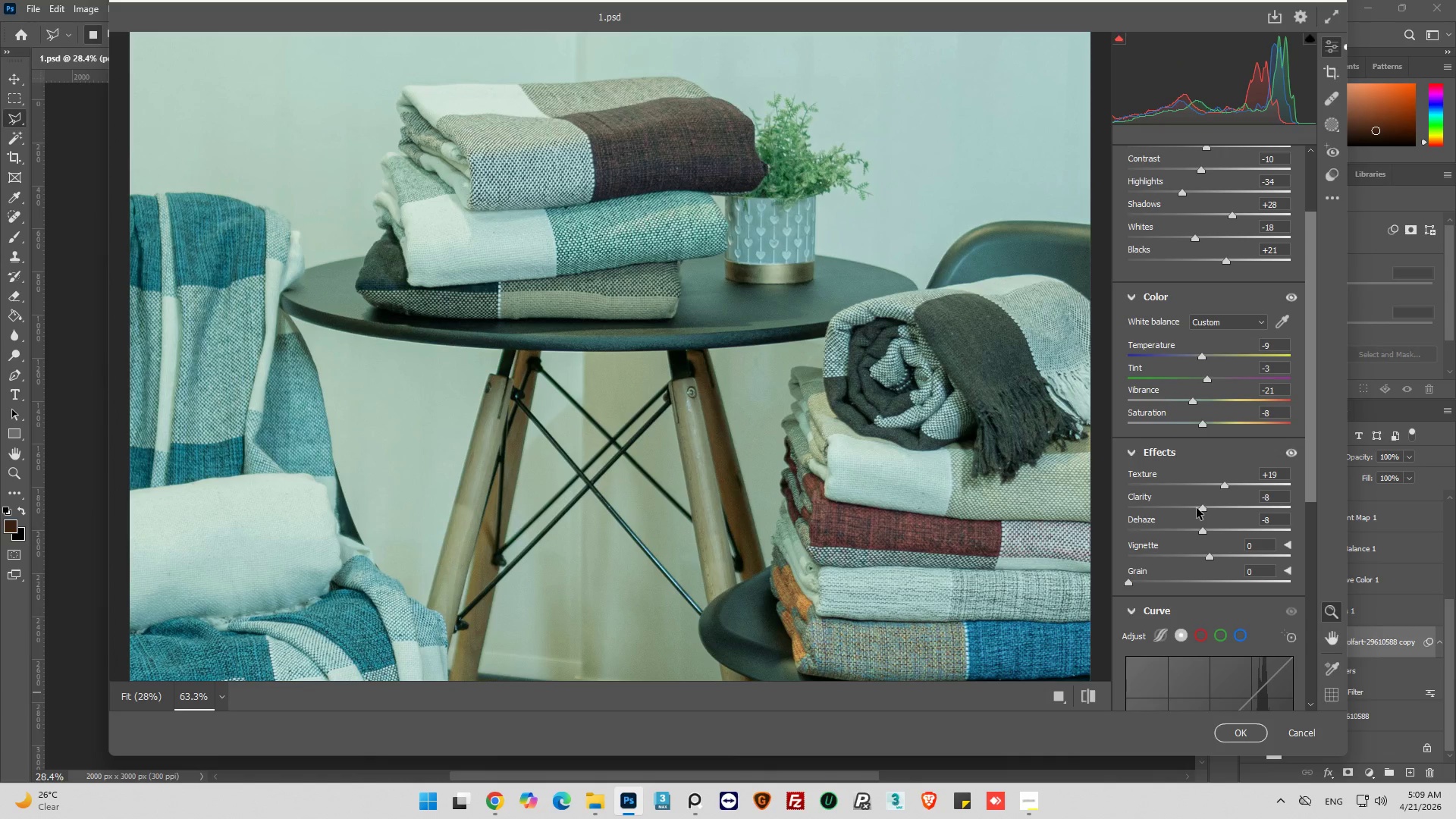 
wait(7.16)
 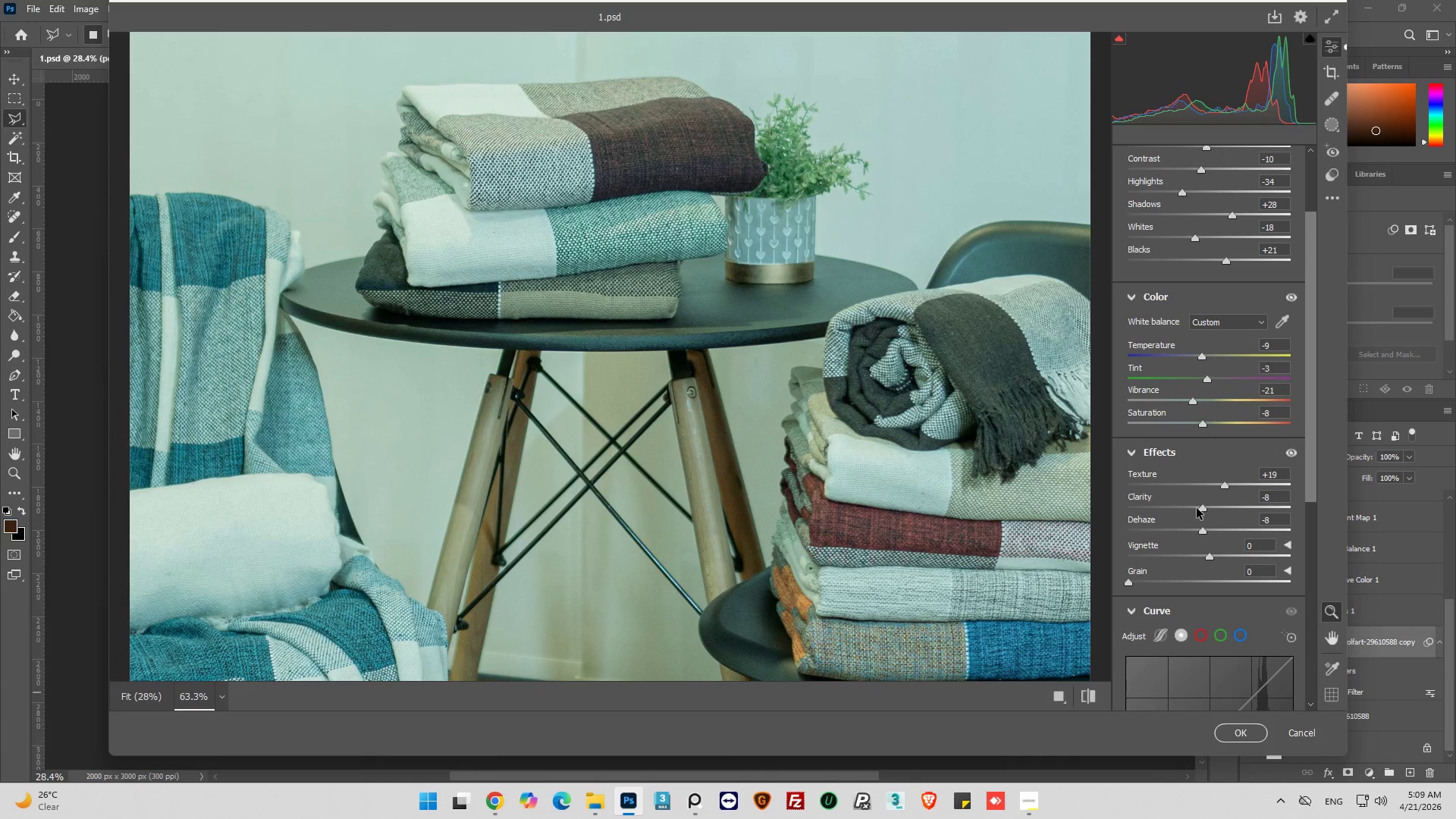 
left_click_drag(start_coordinate=[1202, 508], to_coordinate=[1207, 508])
 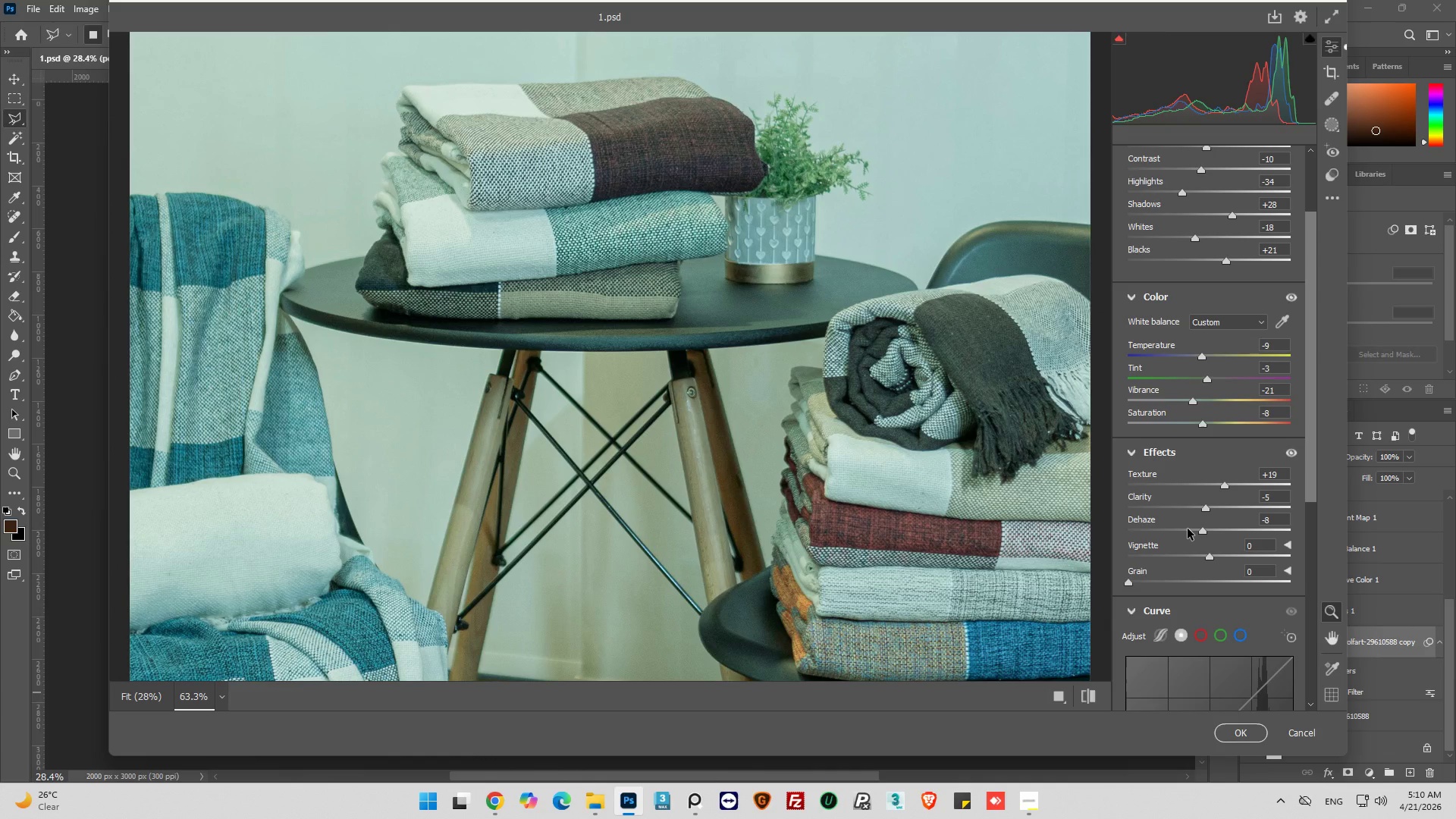 
wait(12.09)
 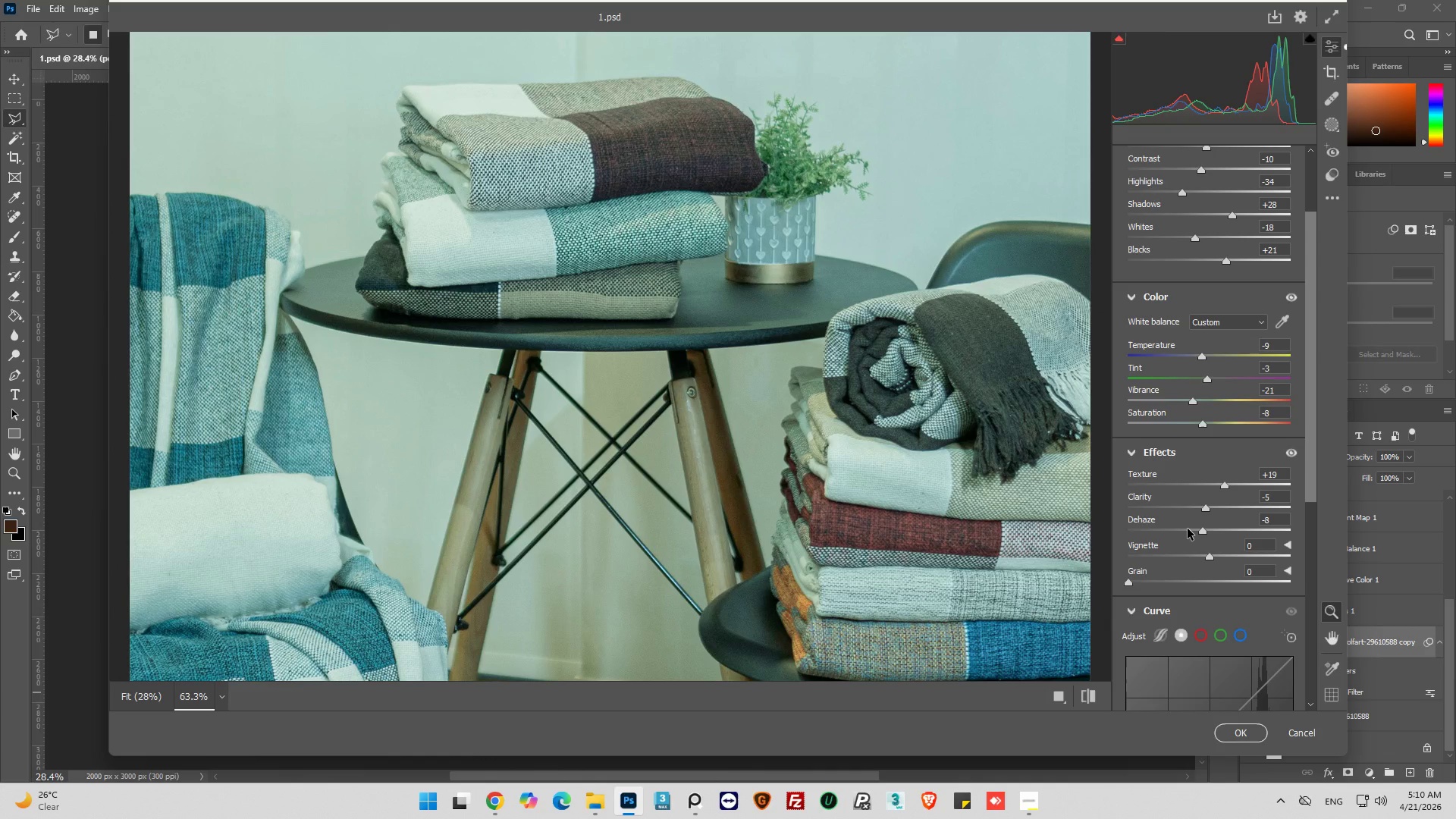 
left_click_drag(start_coordinate=[1307, 454], to_coordinate=[1222, 650])
 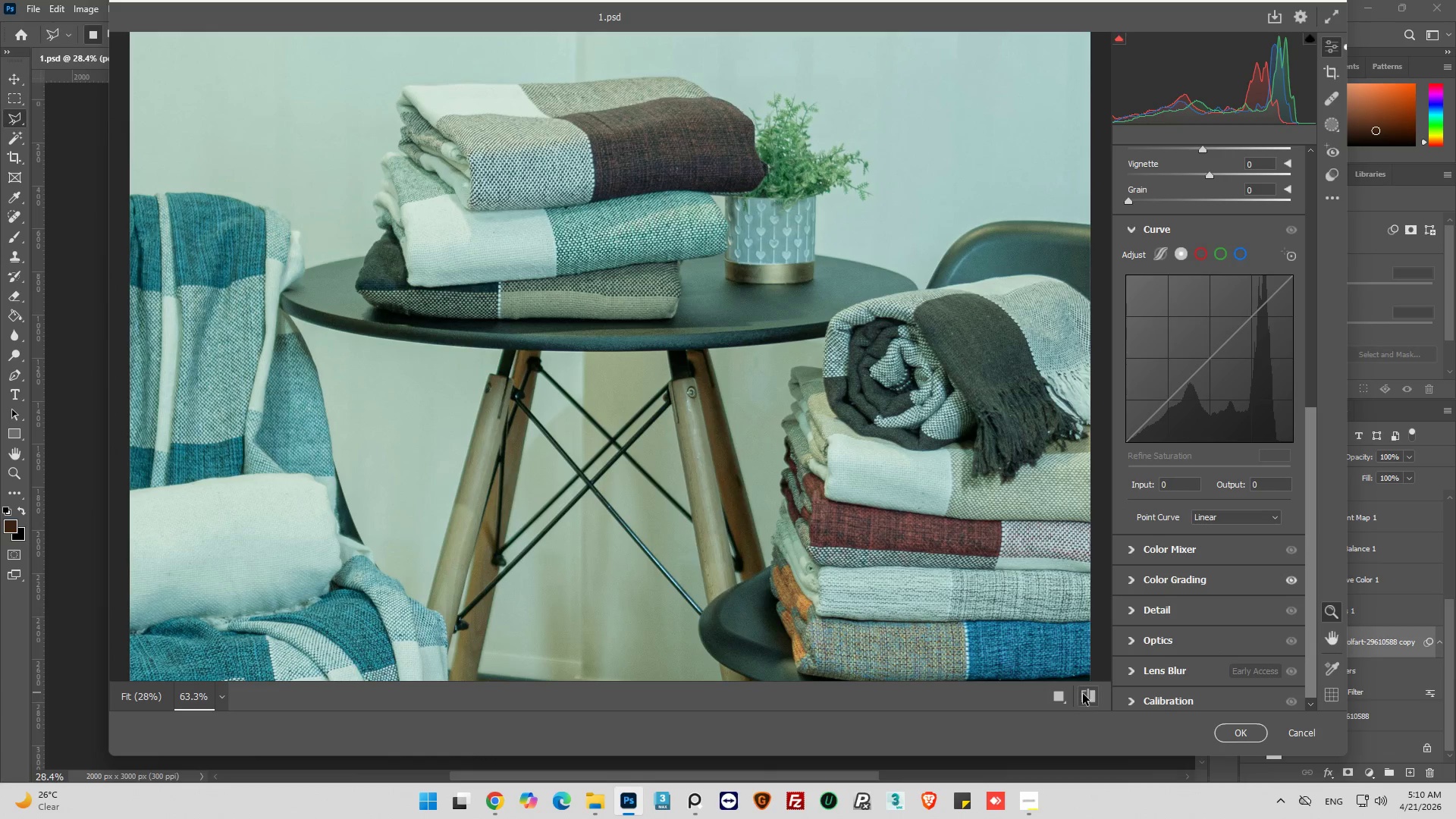 
left_click([1083, 691])
 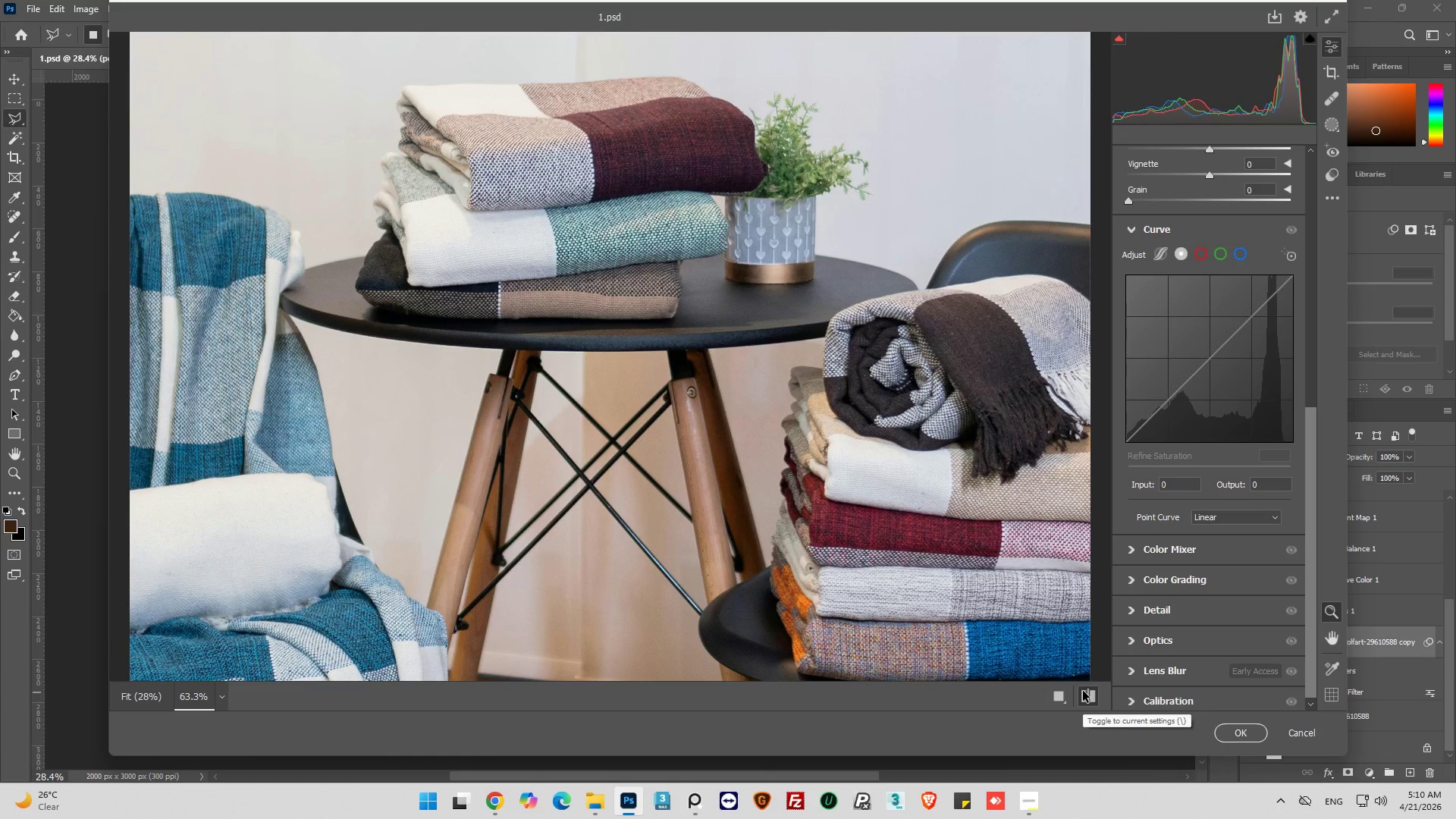 
left_click([1083, 691])
 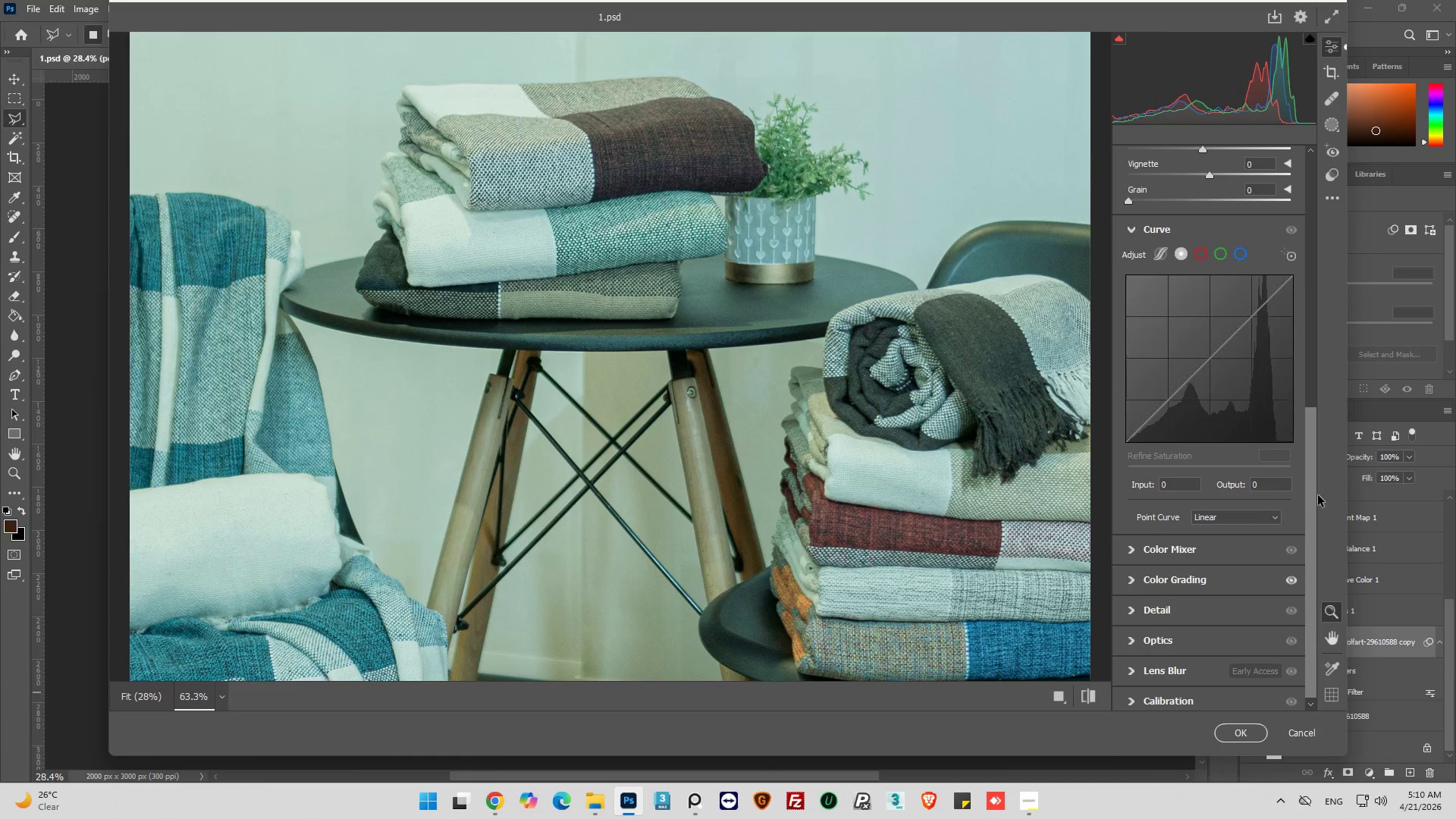 
left_click_drag(start_coordinate=[1308, 506], to_coordinate=[1302, 551])
 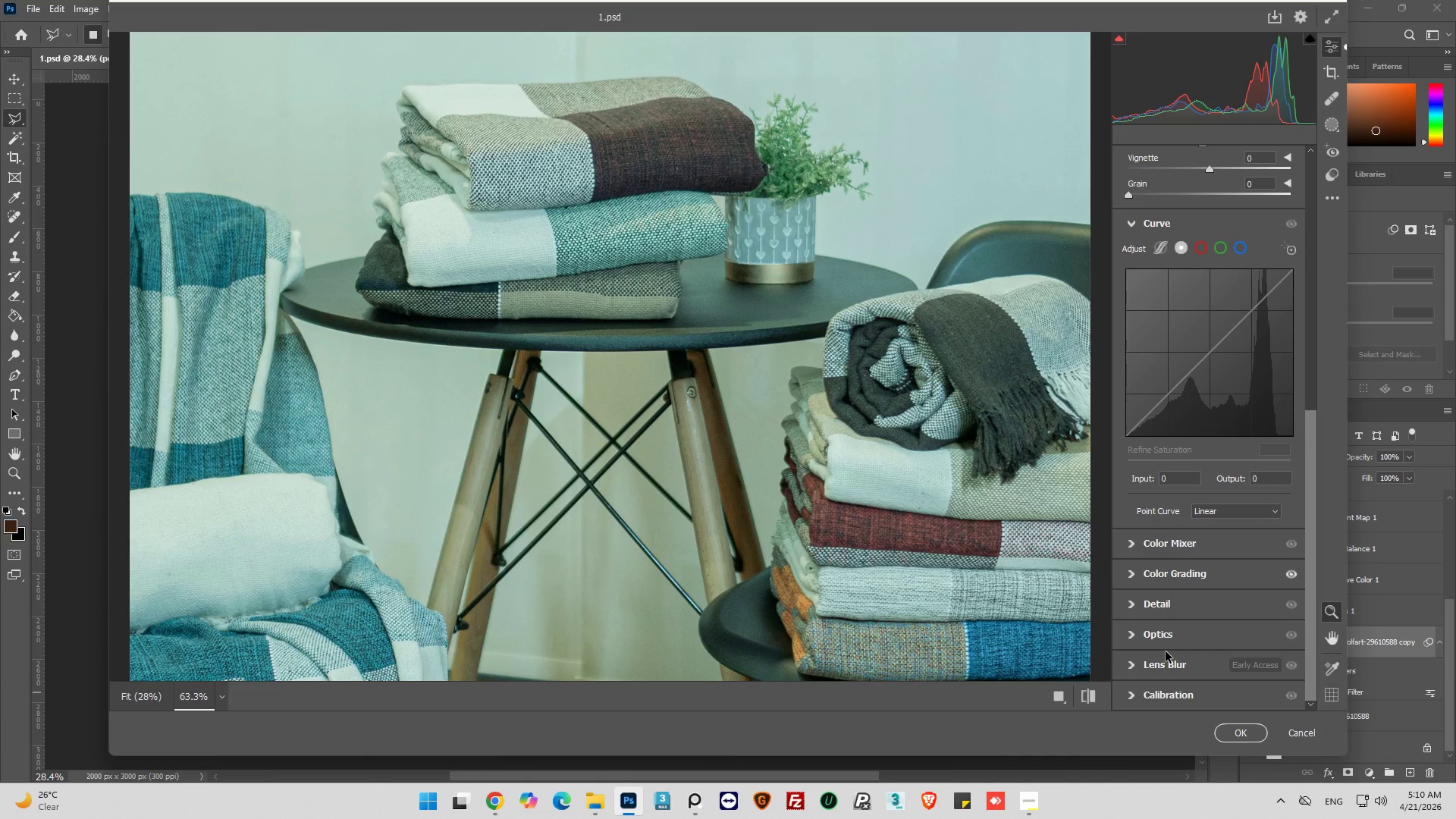 
wait(5.33)
 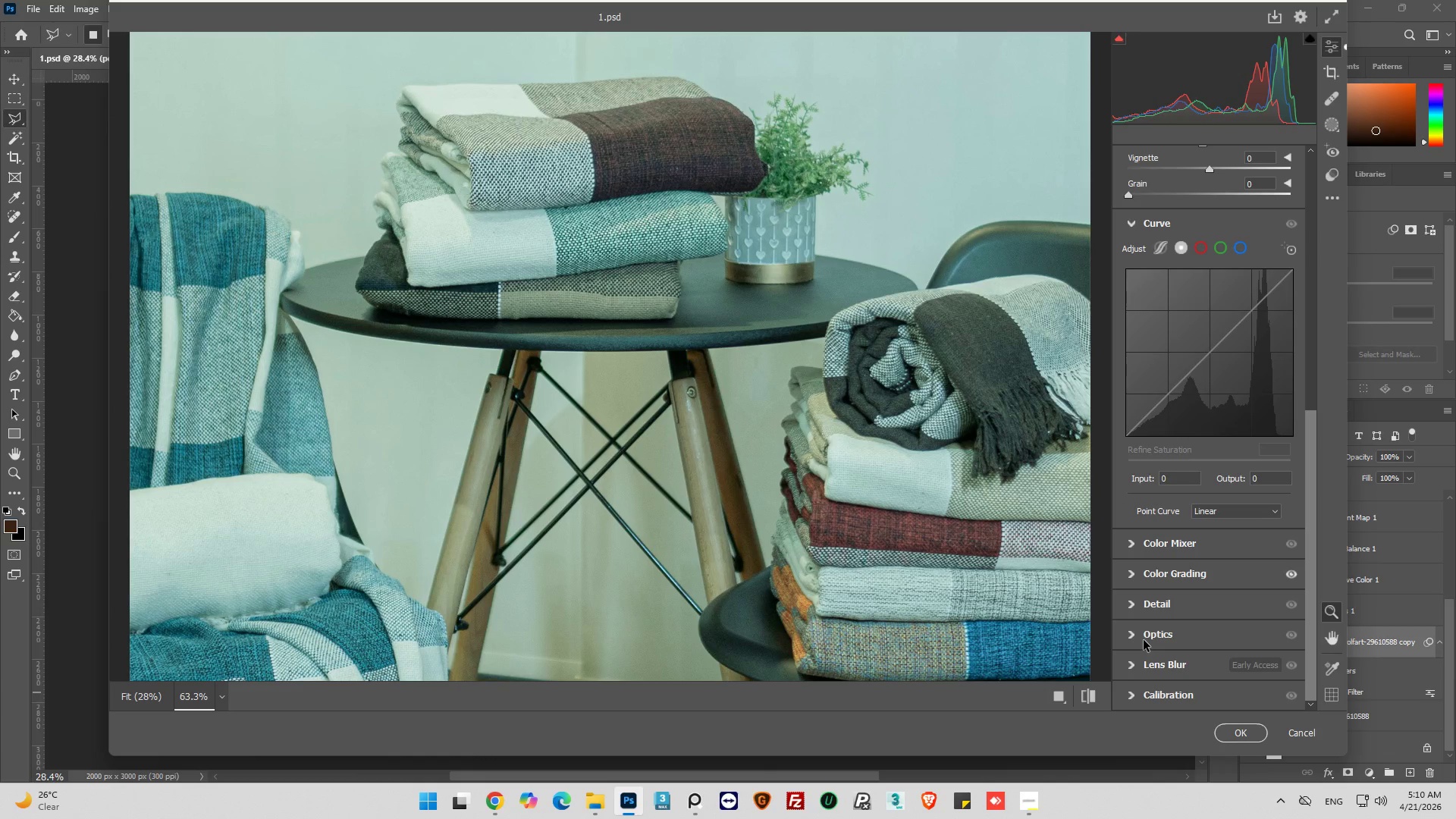 
left_click([1130, 572])
 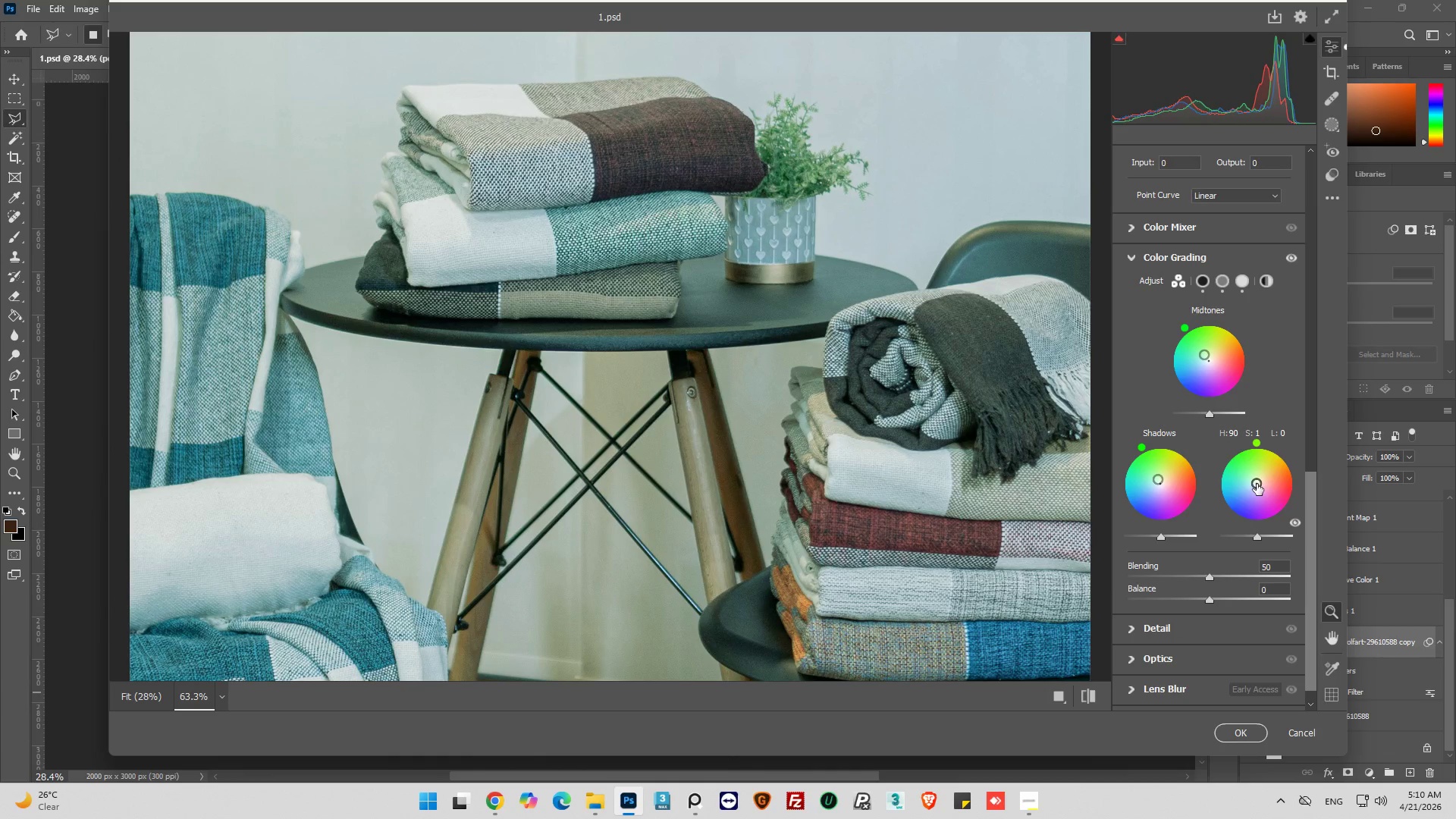 
wait(7.59)
 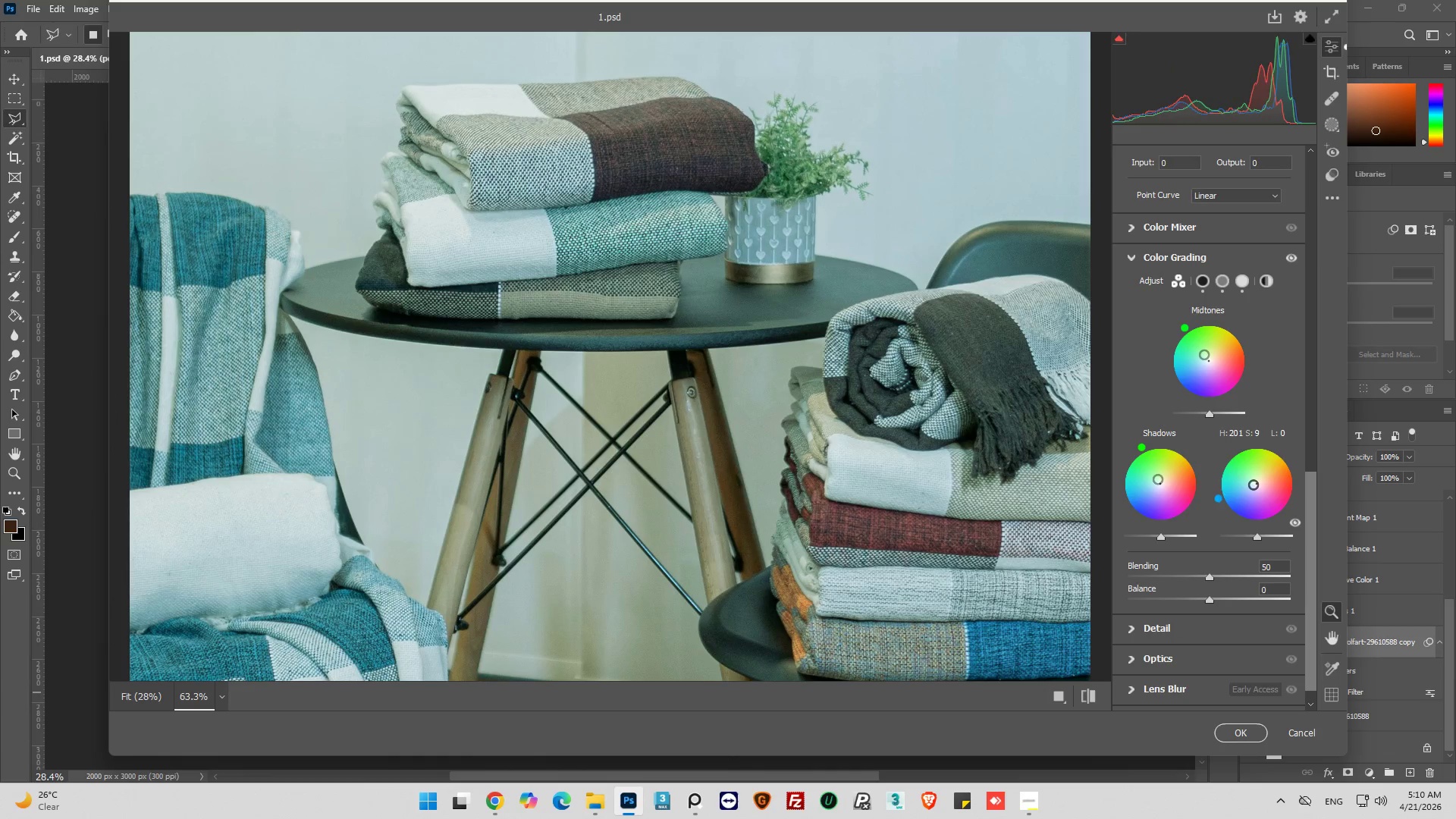 
double_click([1276, 571])
 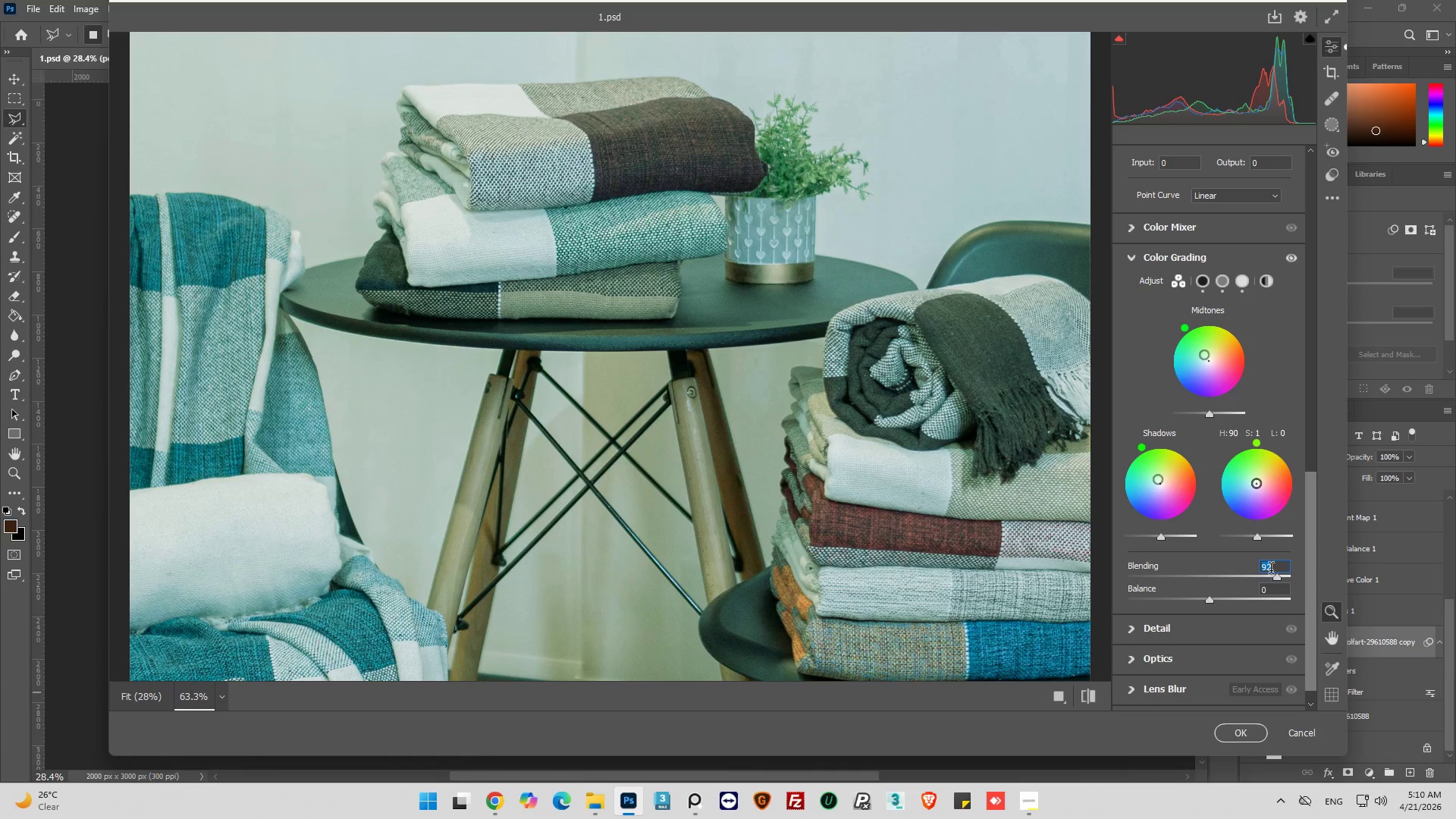 
left_click([1238, 562])
 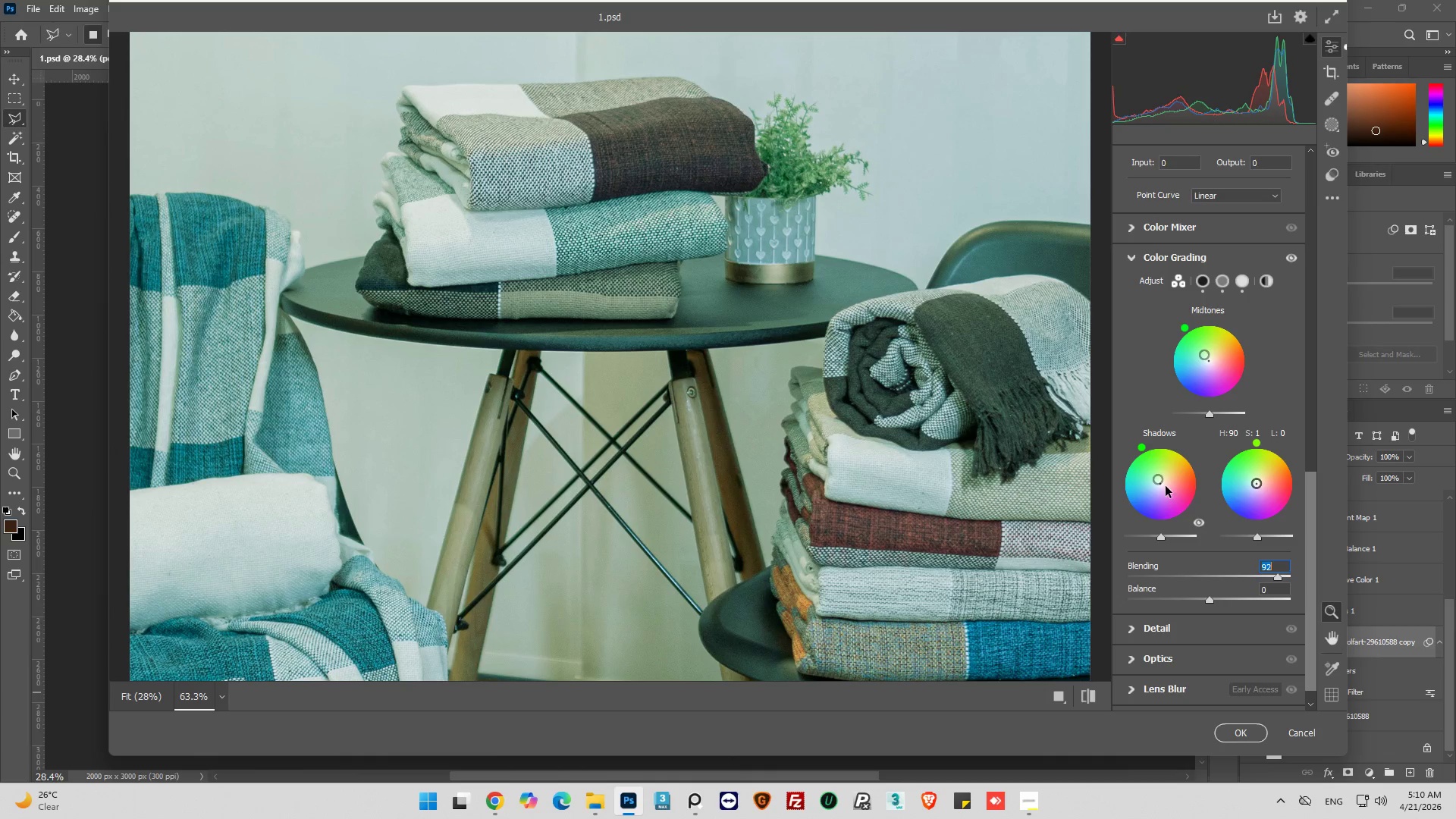 
left_click_drag(start_coordinate=[1159, 482], to_coordinate=[1162, 487])
 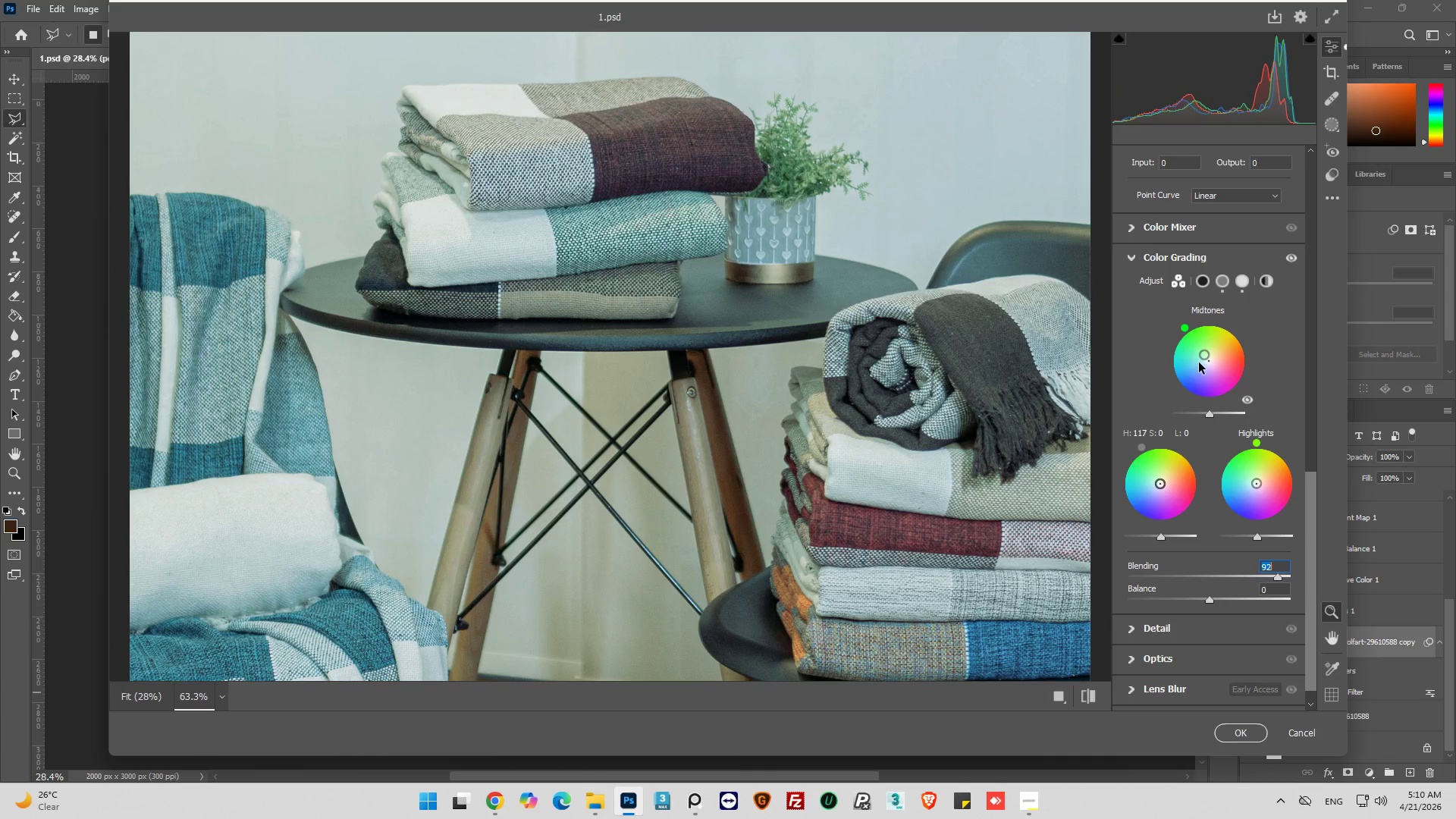 
left_click_drag(start_coordinate=[1203, 356], to_coordinate=[1210, 362])
 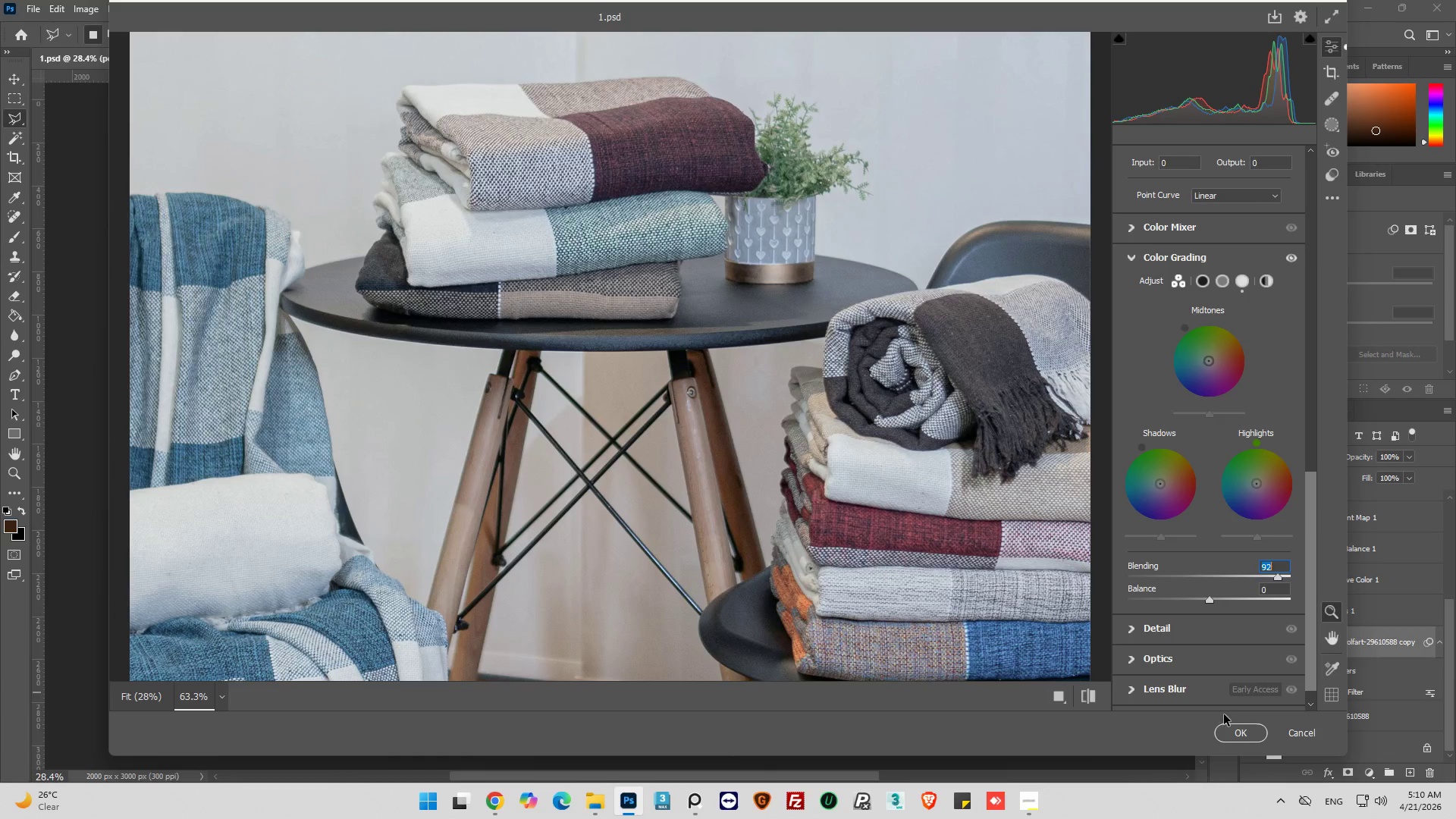 
left_click_drag(start_coordinate=[1224, 724], to_coordinate=[1250, 722])
 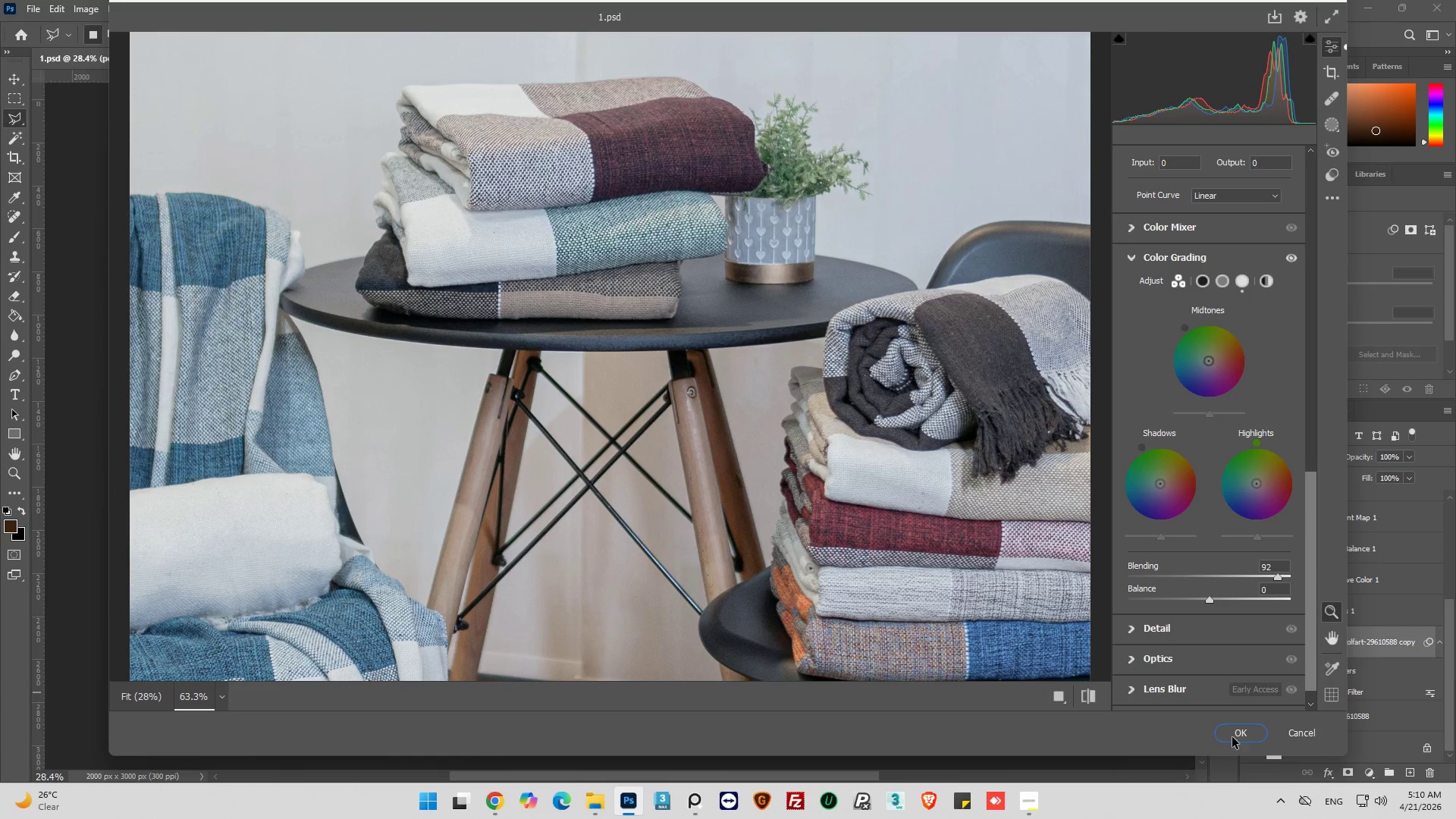 
left_click([1232, 733])
 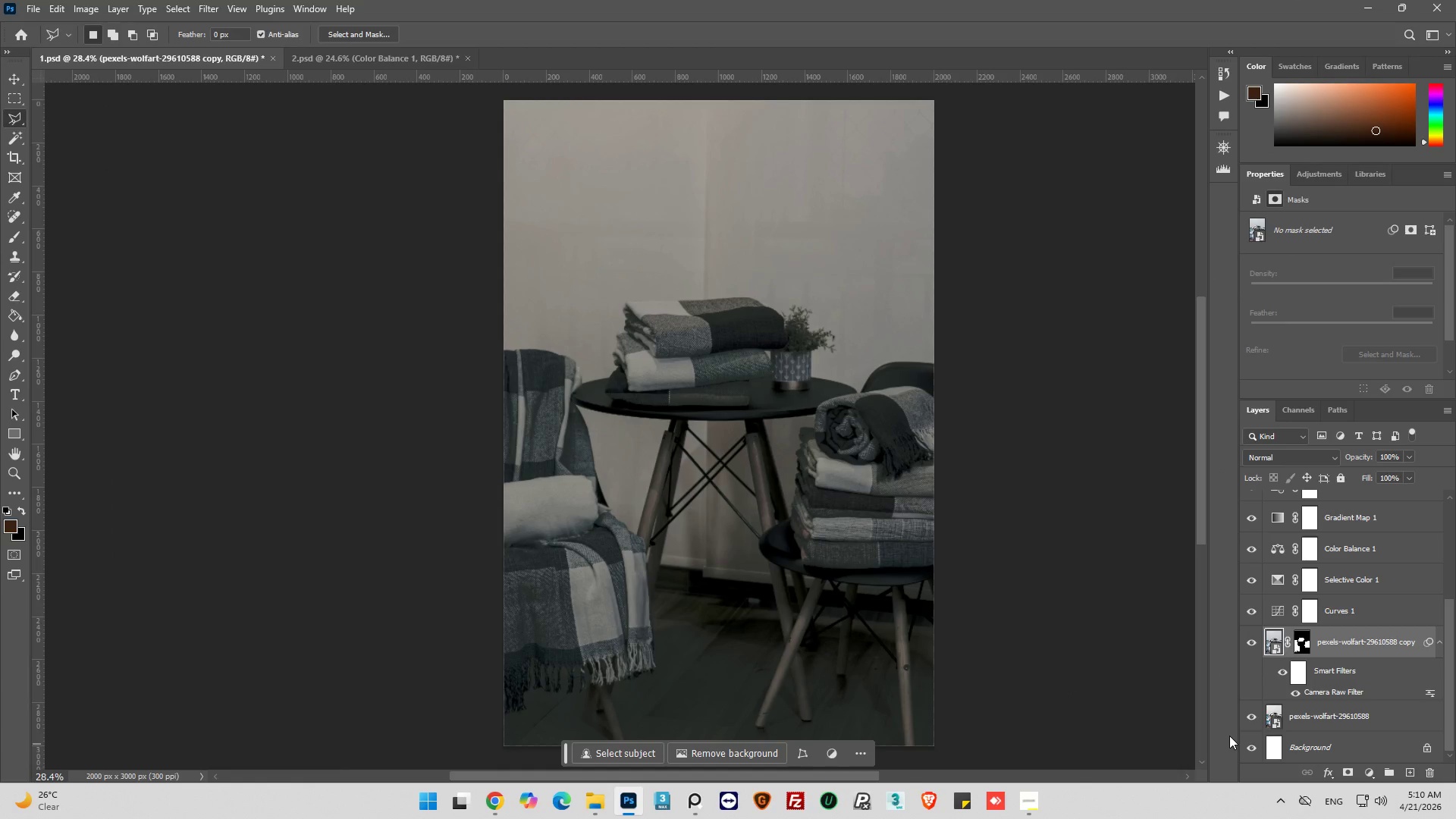 
wait(5.45)
 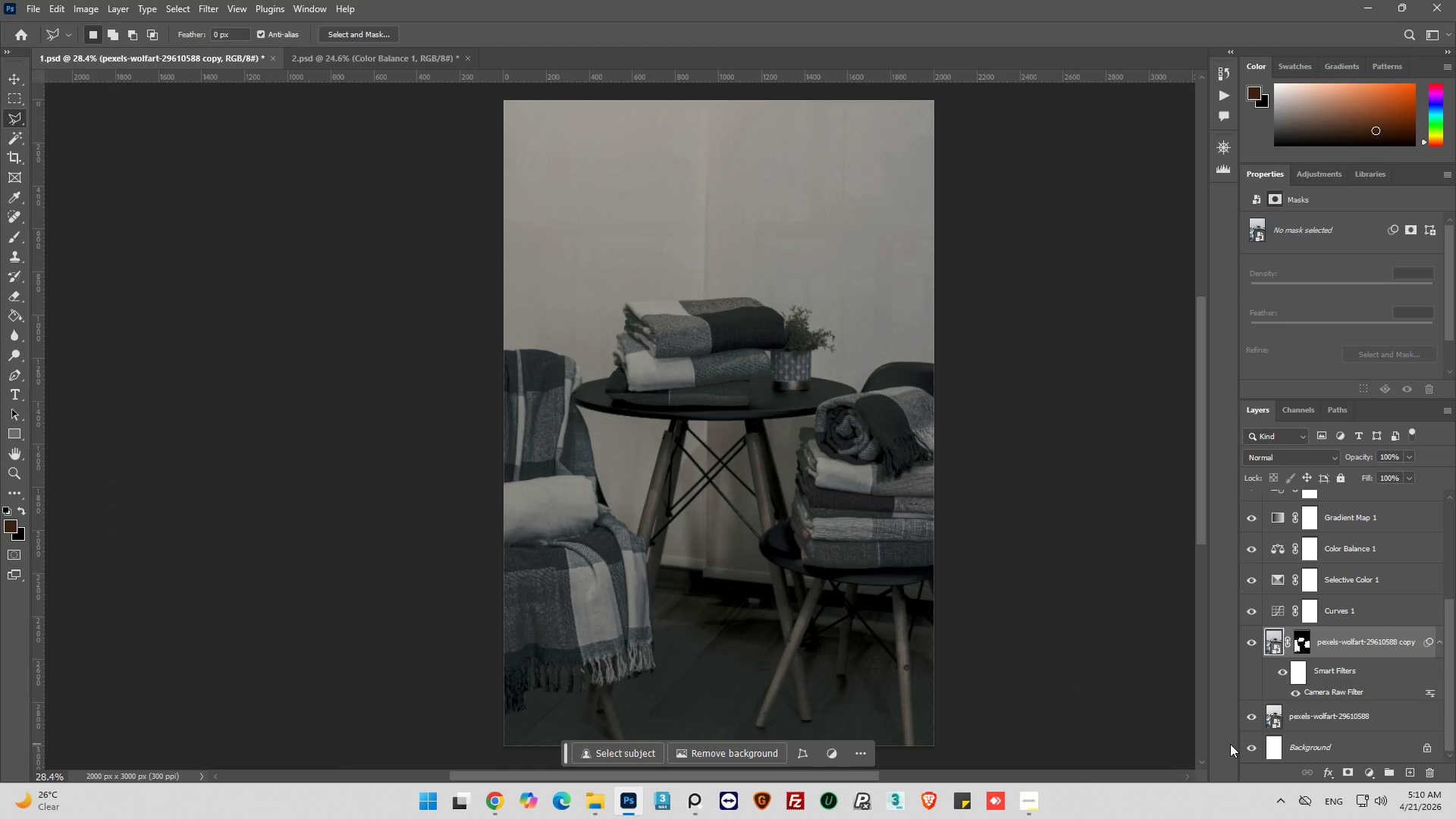 
scroll: coordinate [1306, 575], scroll_direction: up, amount: 8.0
 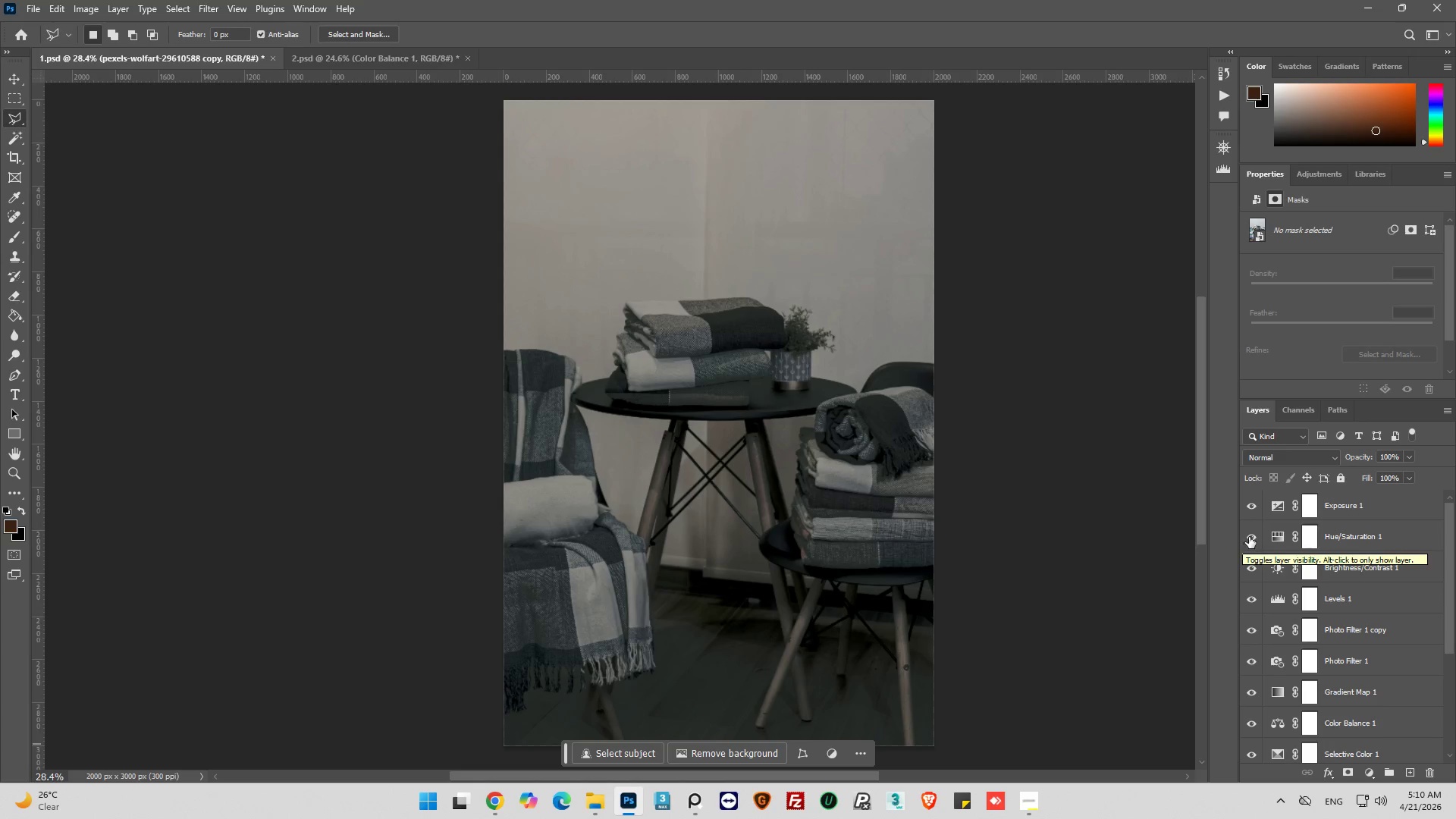 
left_click([1249, 537])
 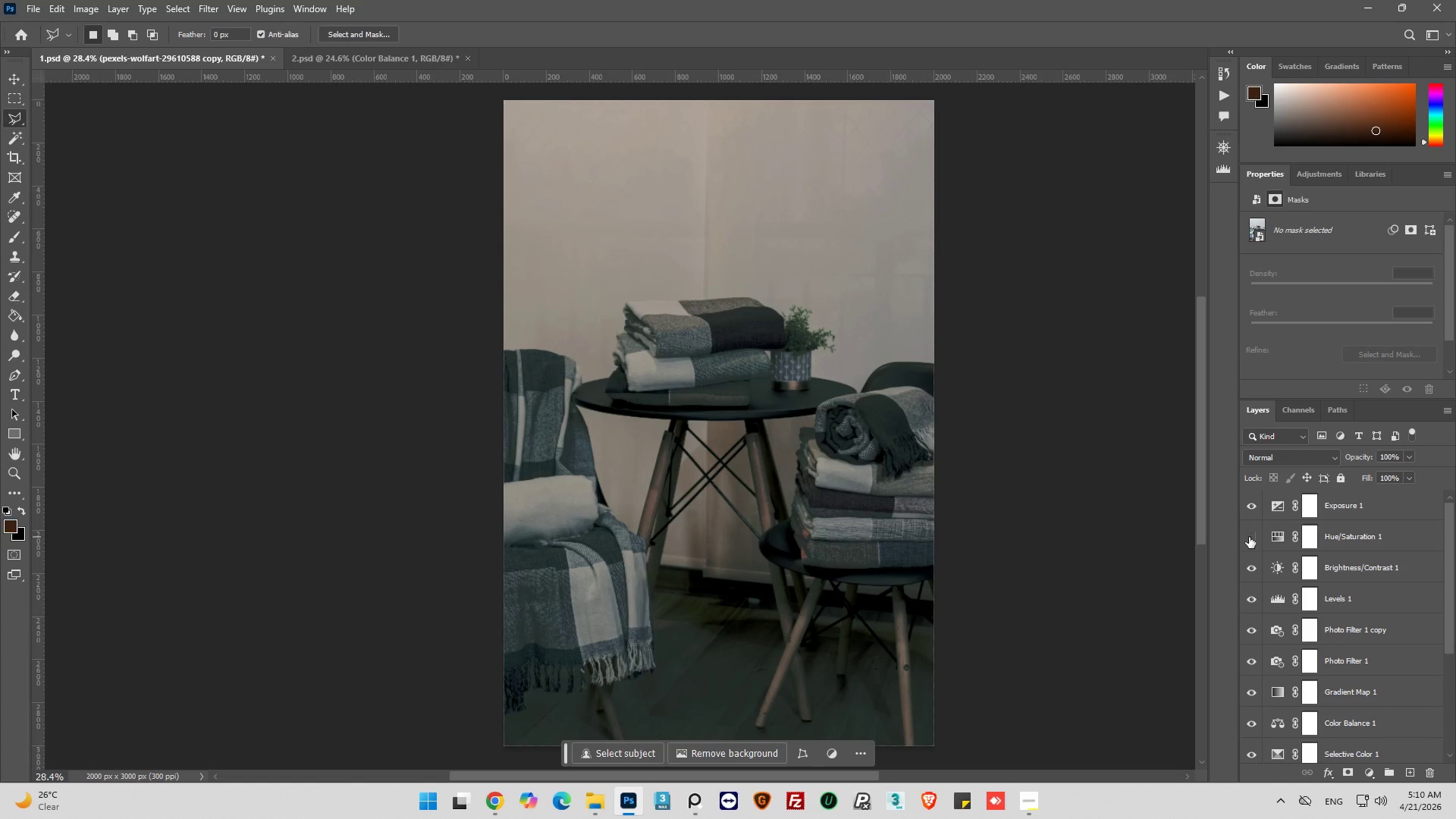 
left_click([1249, 537])
 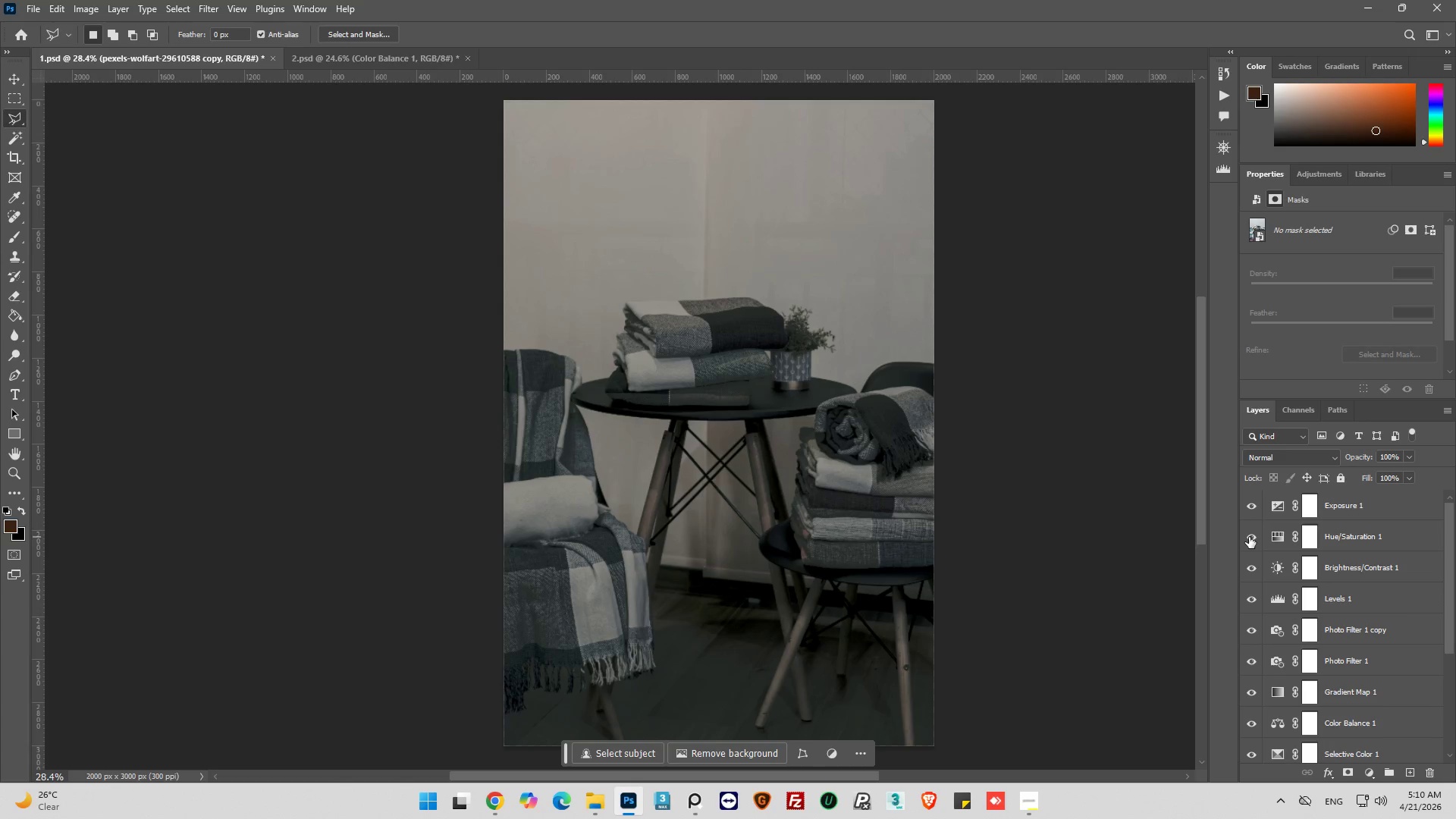 
left_click([1249, 537])
 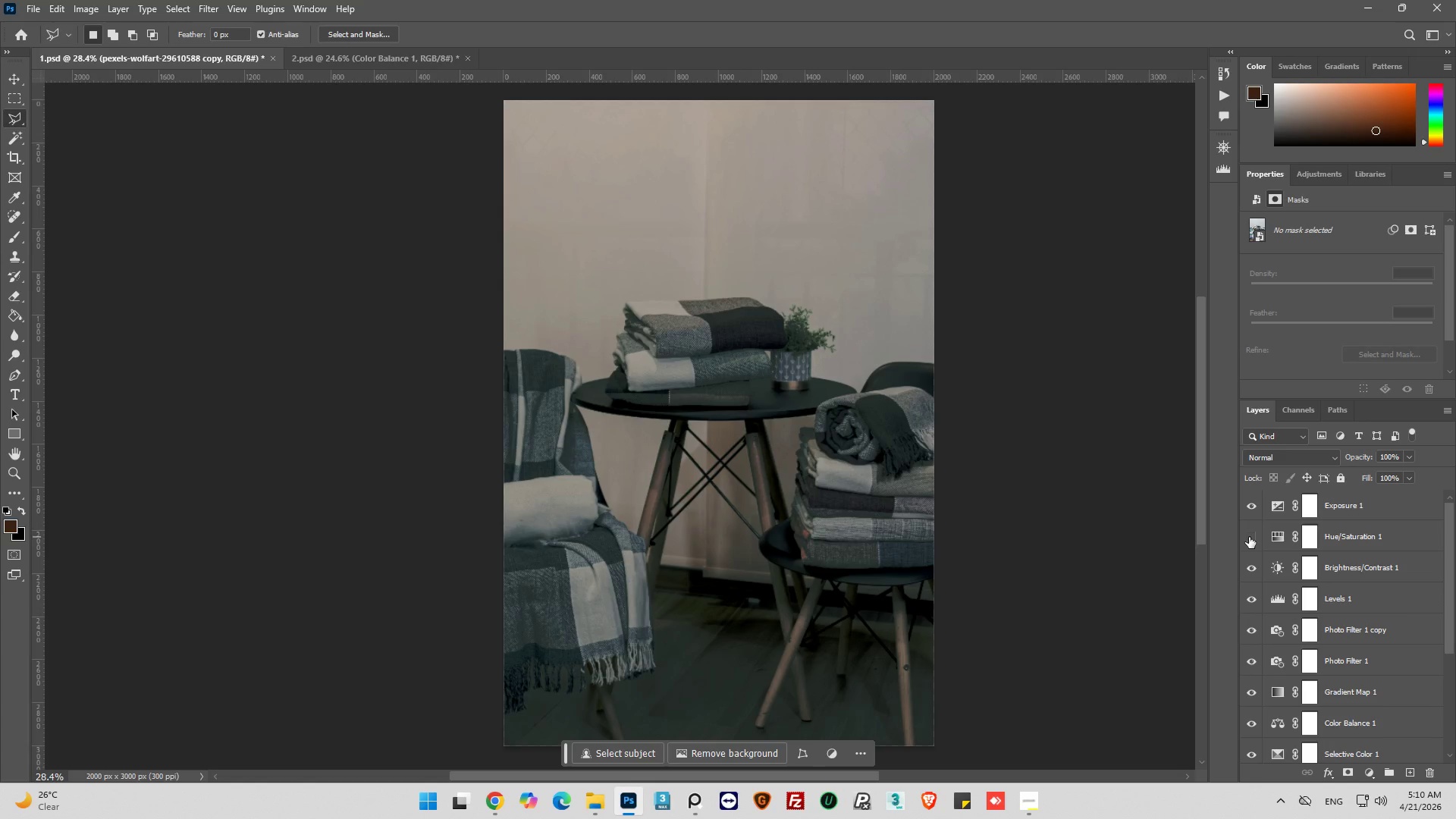 
left_click([1249, 537])
 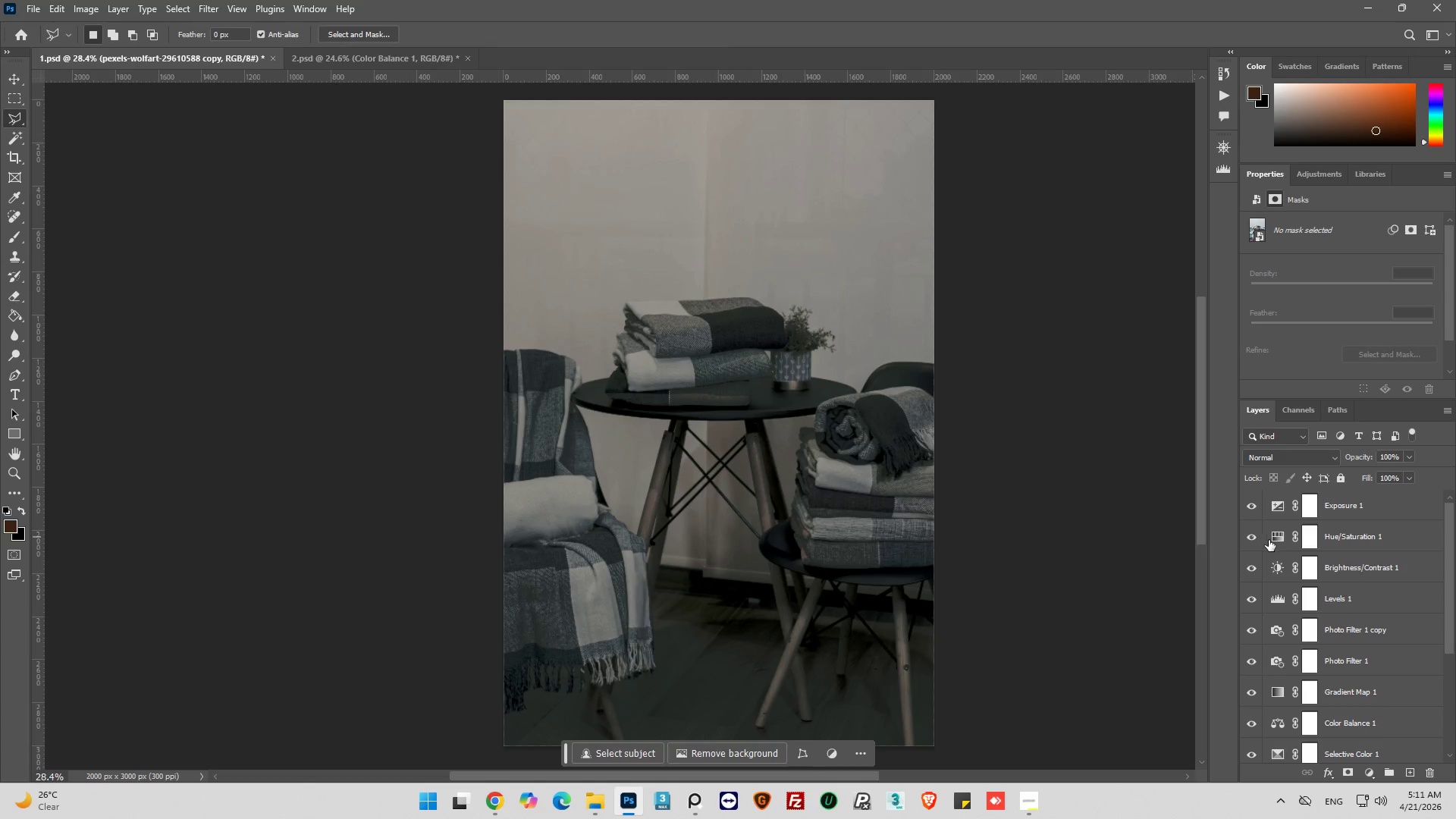 
left_click([1269, 540])
 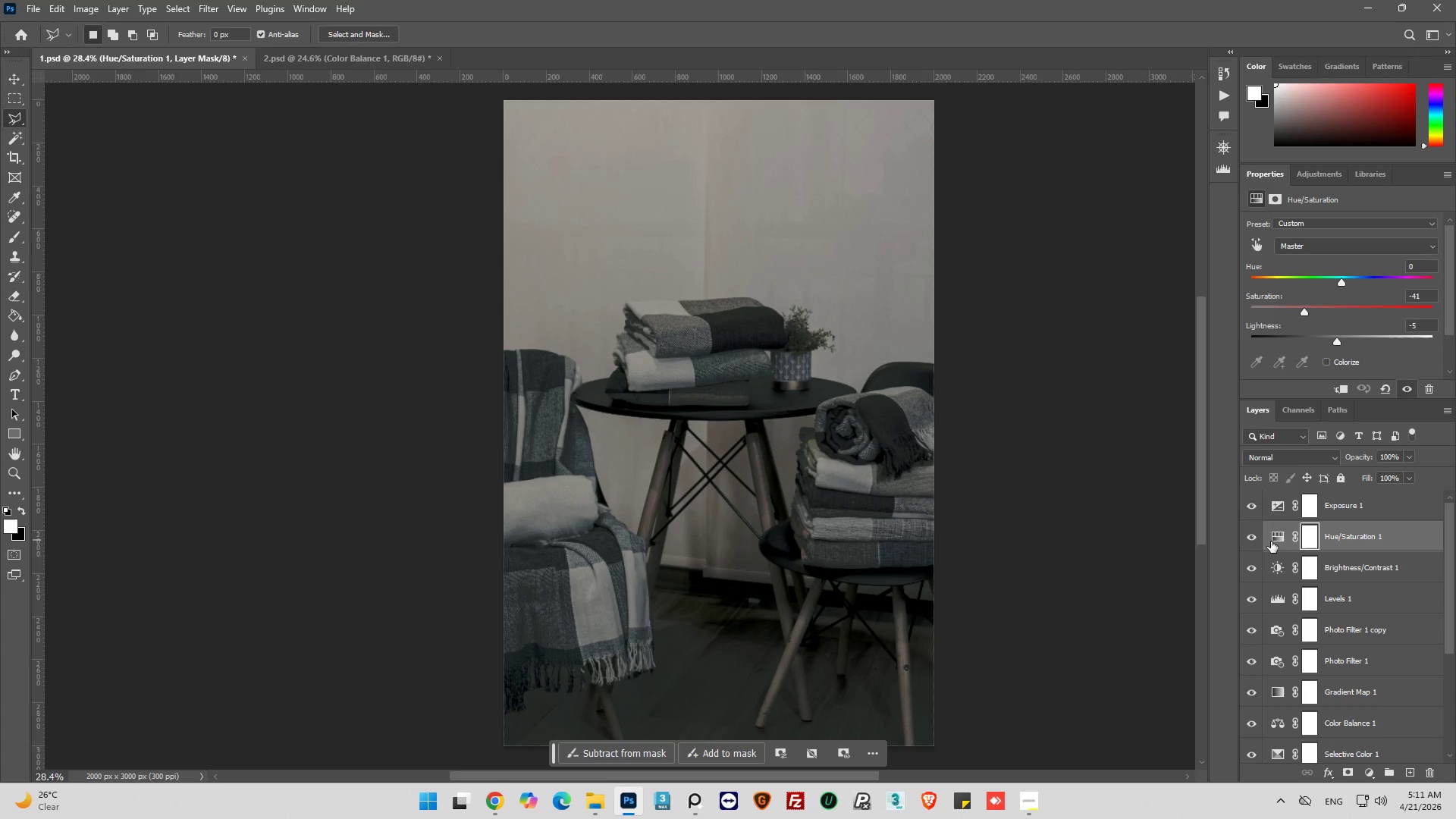 
left_click([1271, 541])
 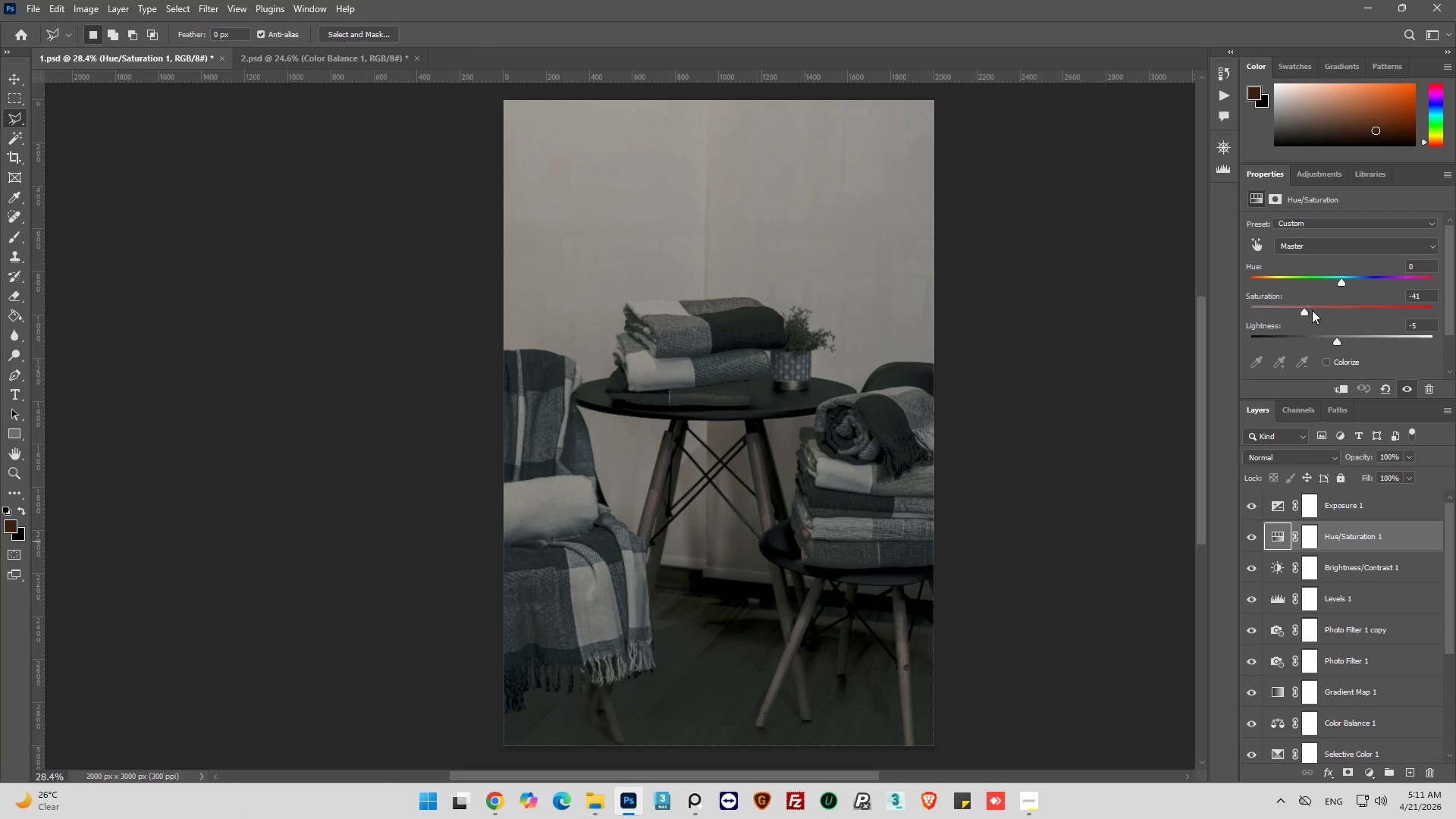 
left_click_drag(start_coordinate=[1306, 313], to_coordinate=[1314, 315])
 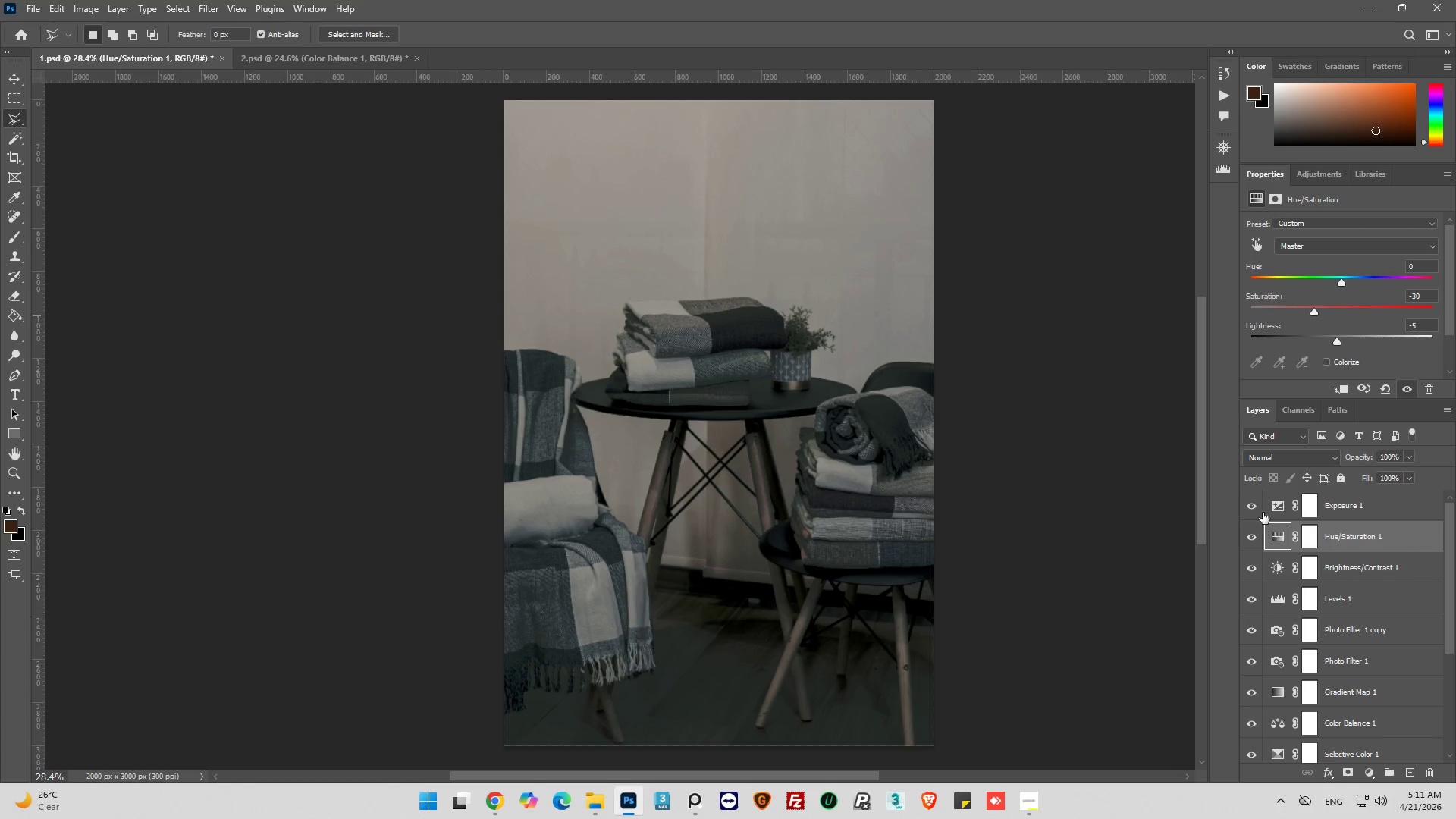 
left_click([1259, 508])
 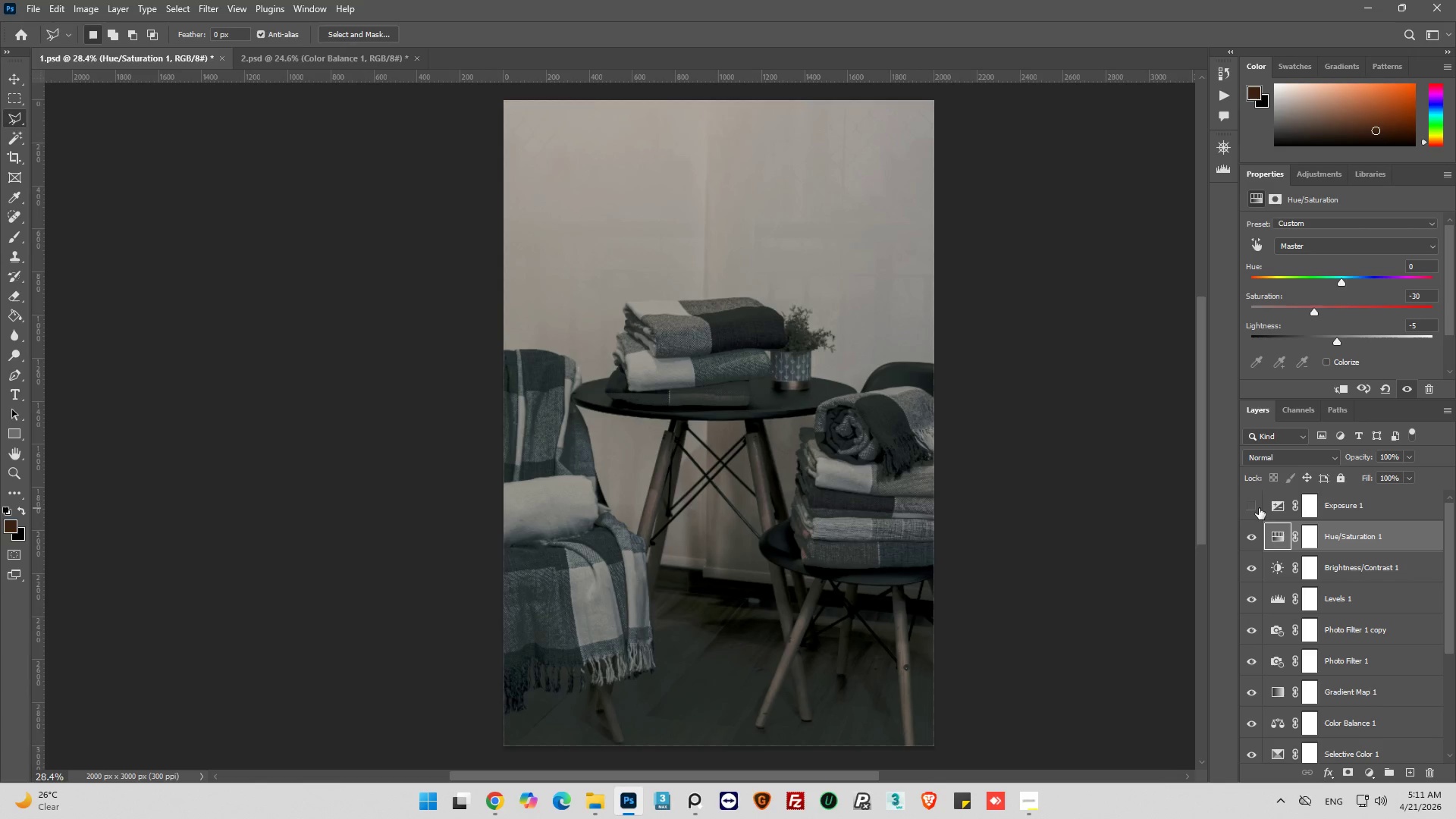 
left_click([1259, 508])
 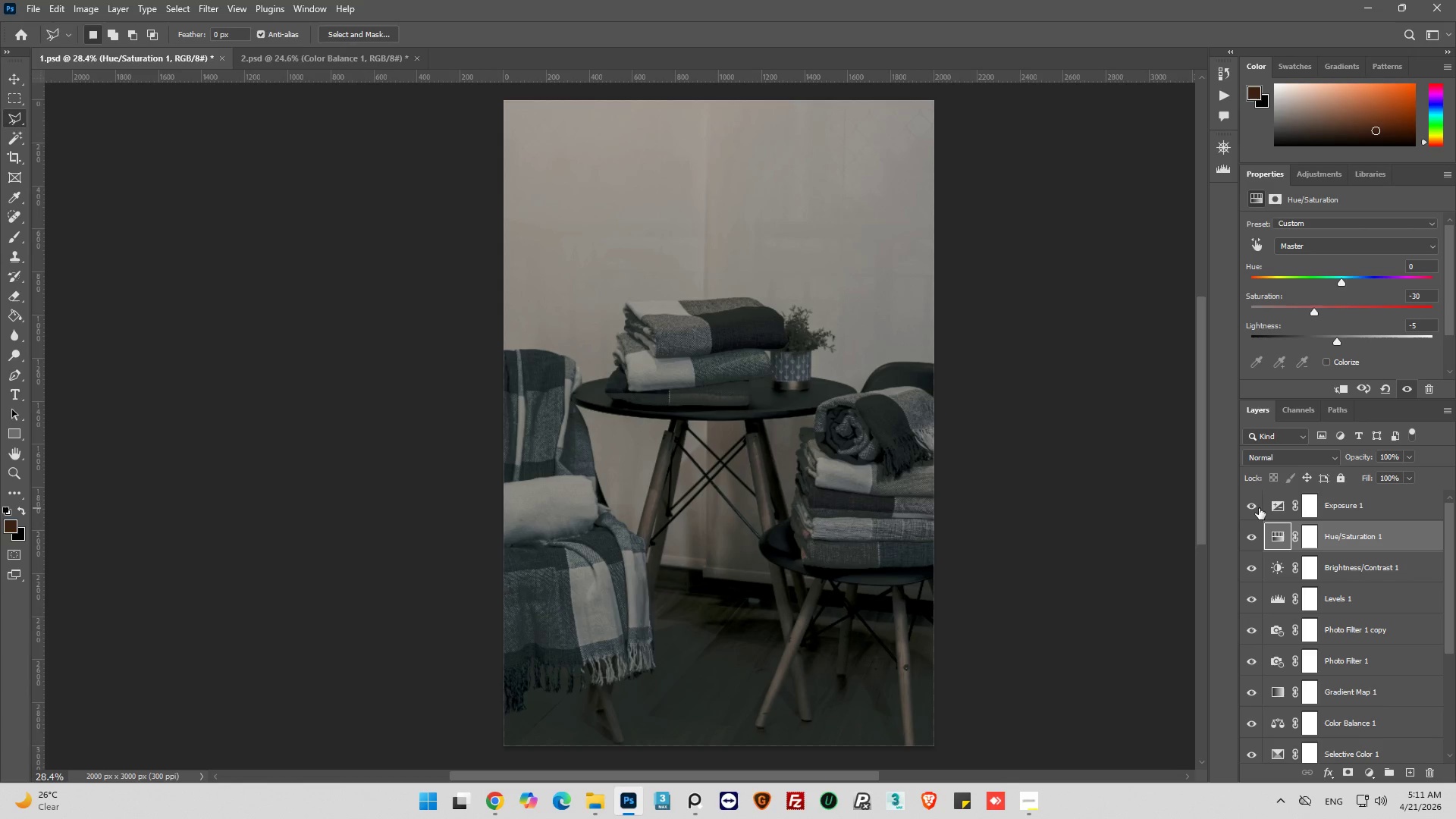 
left_click([1259, 508])
 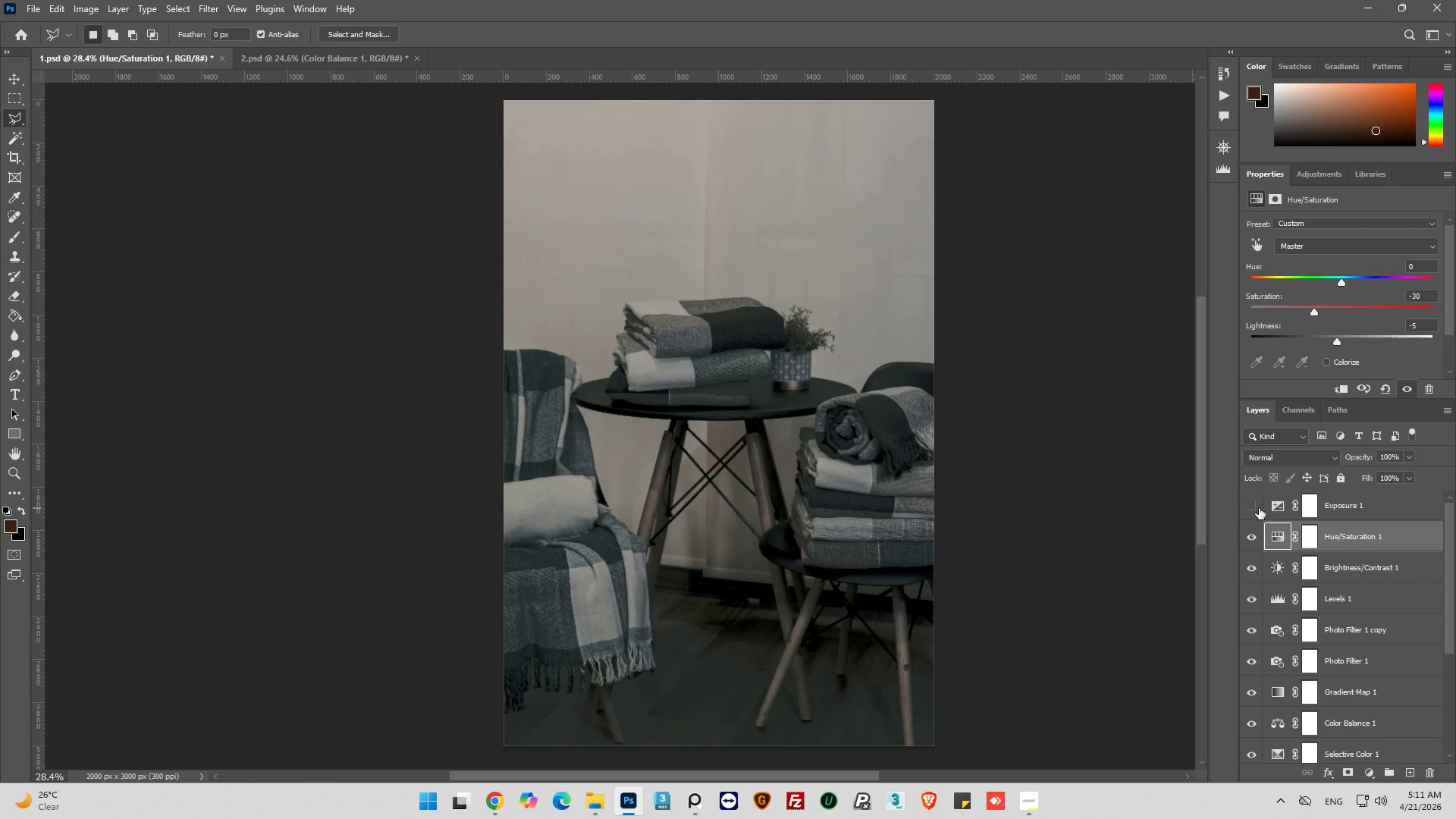 
left_click([1259, 508])
 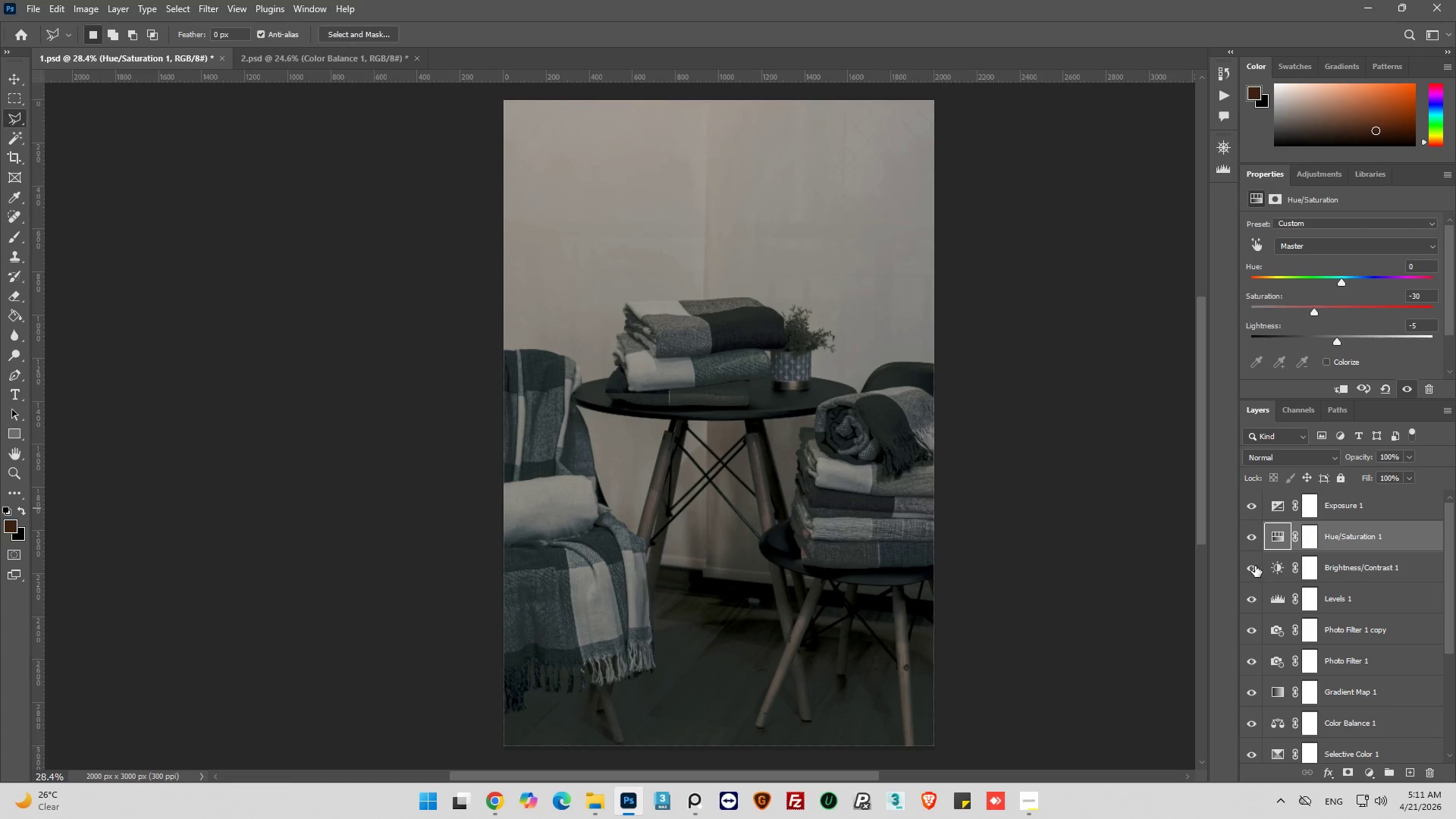 
left_click([1254, 566])
 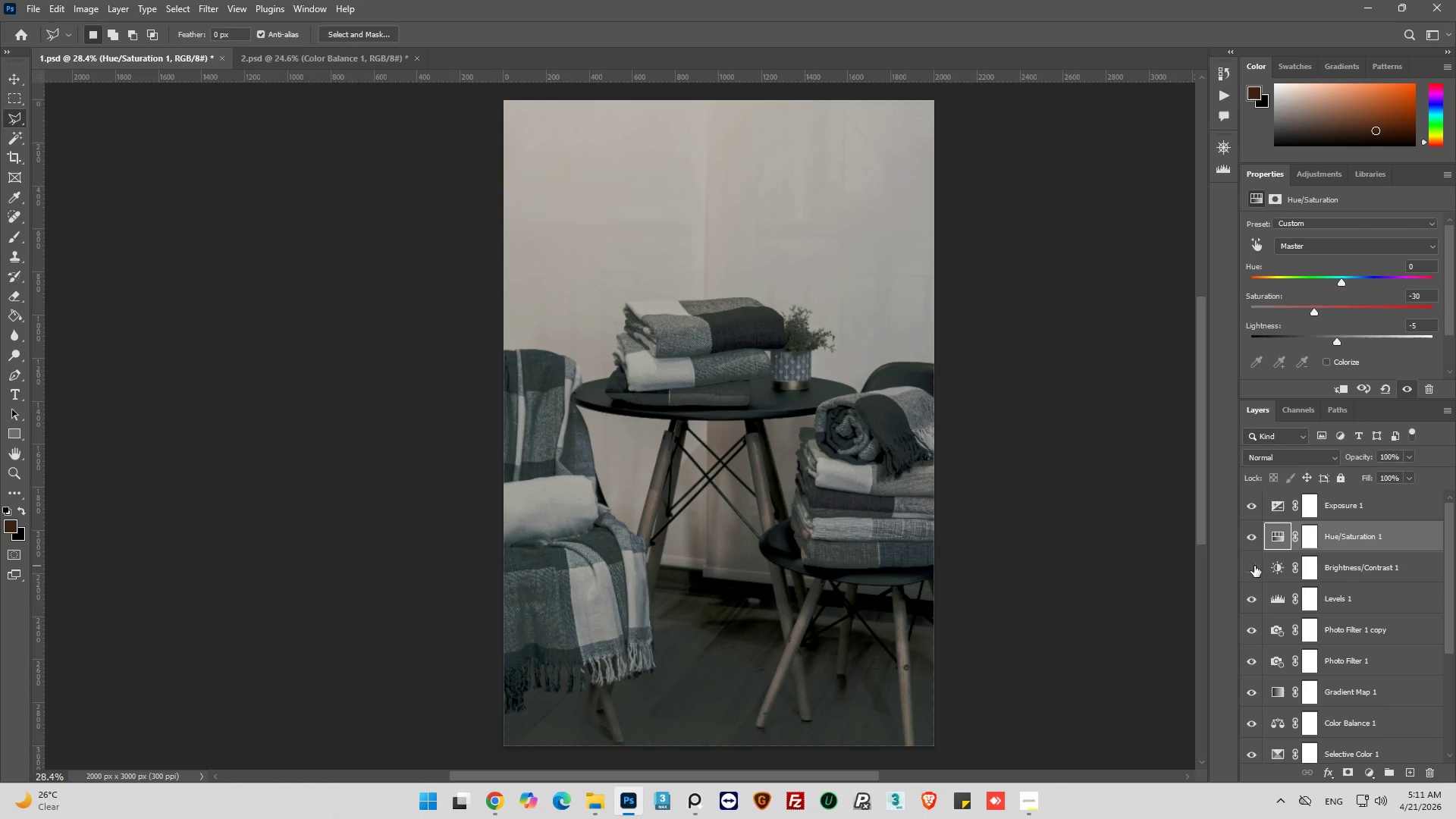 
left_click([1254, 566])
 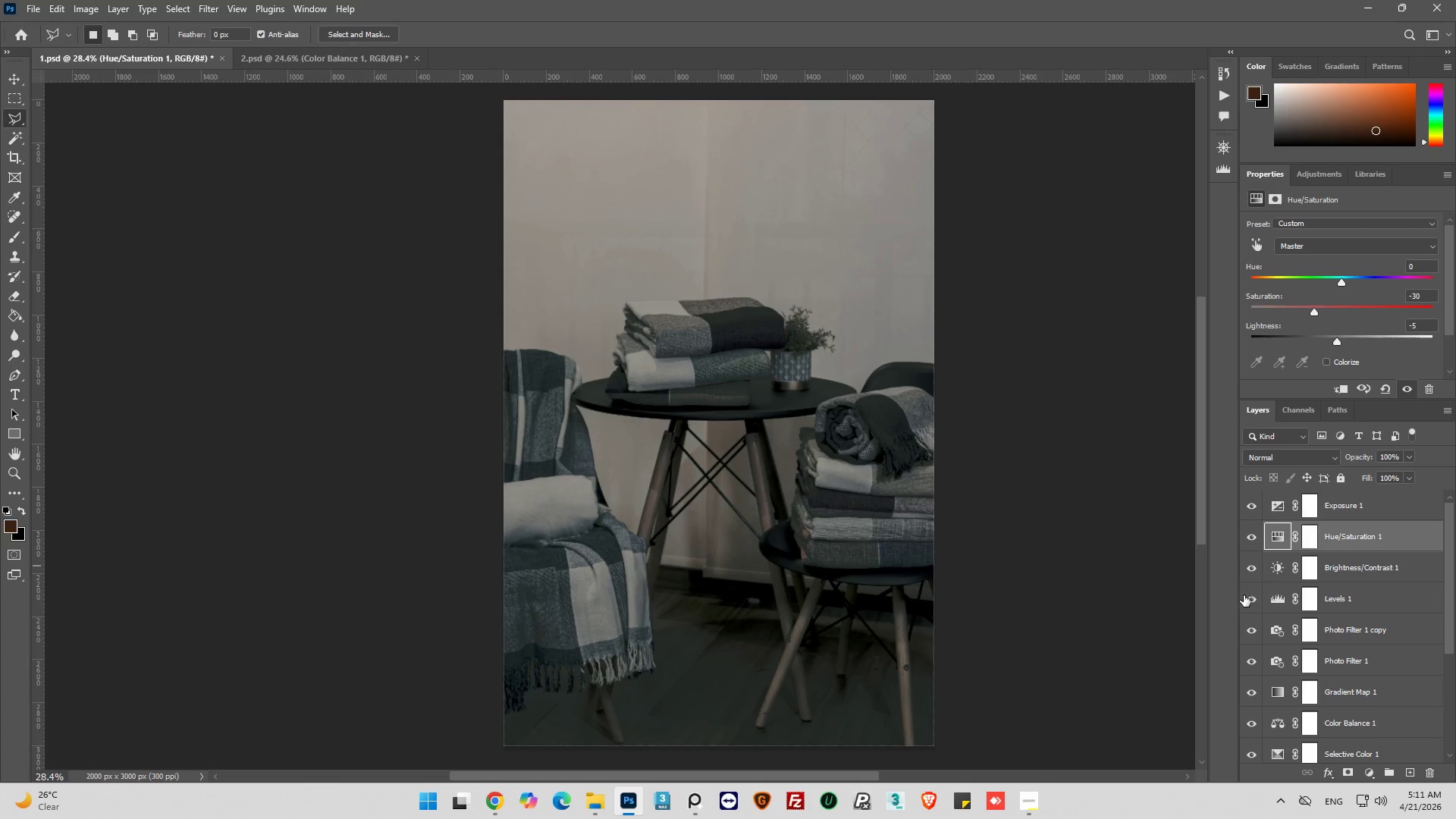 
left_click([1247, 598])
 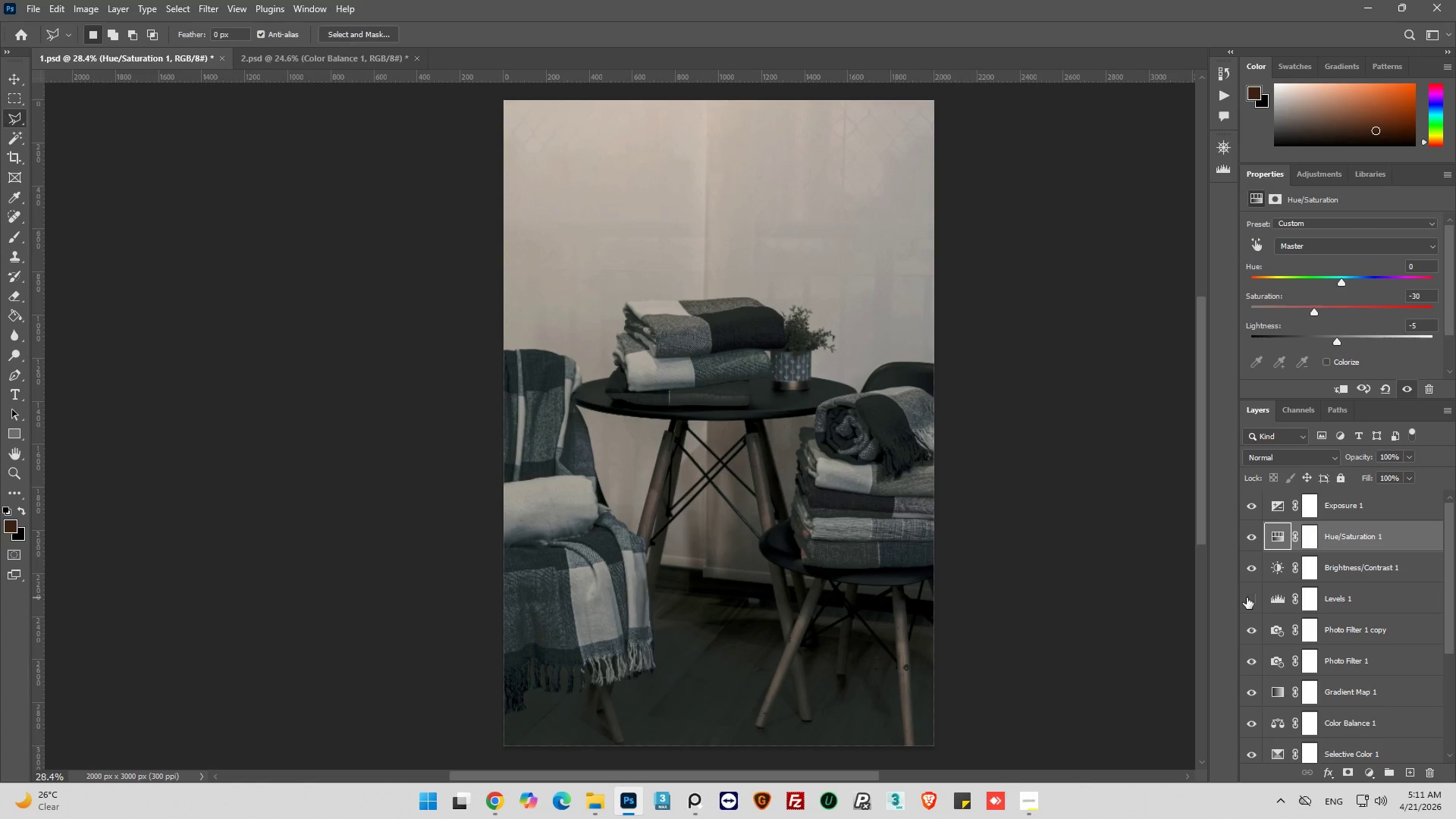 
left_click([1247, 598])
 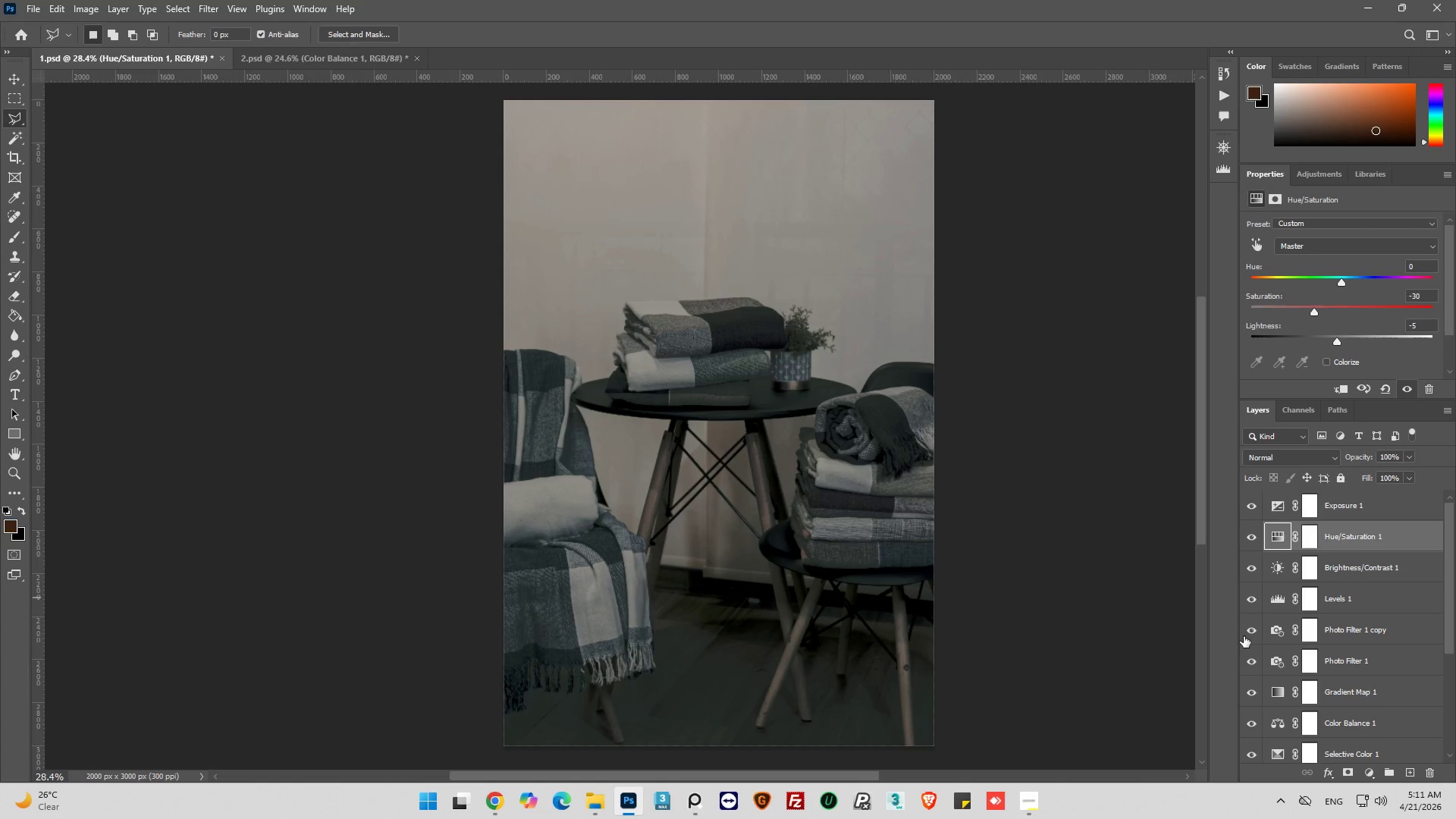 
left_click([1247, 633])
 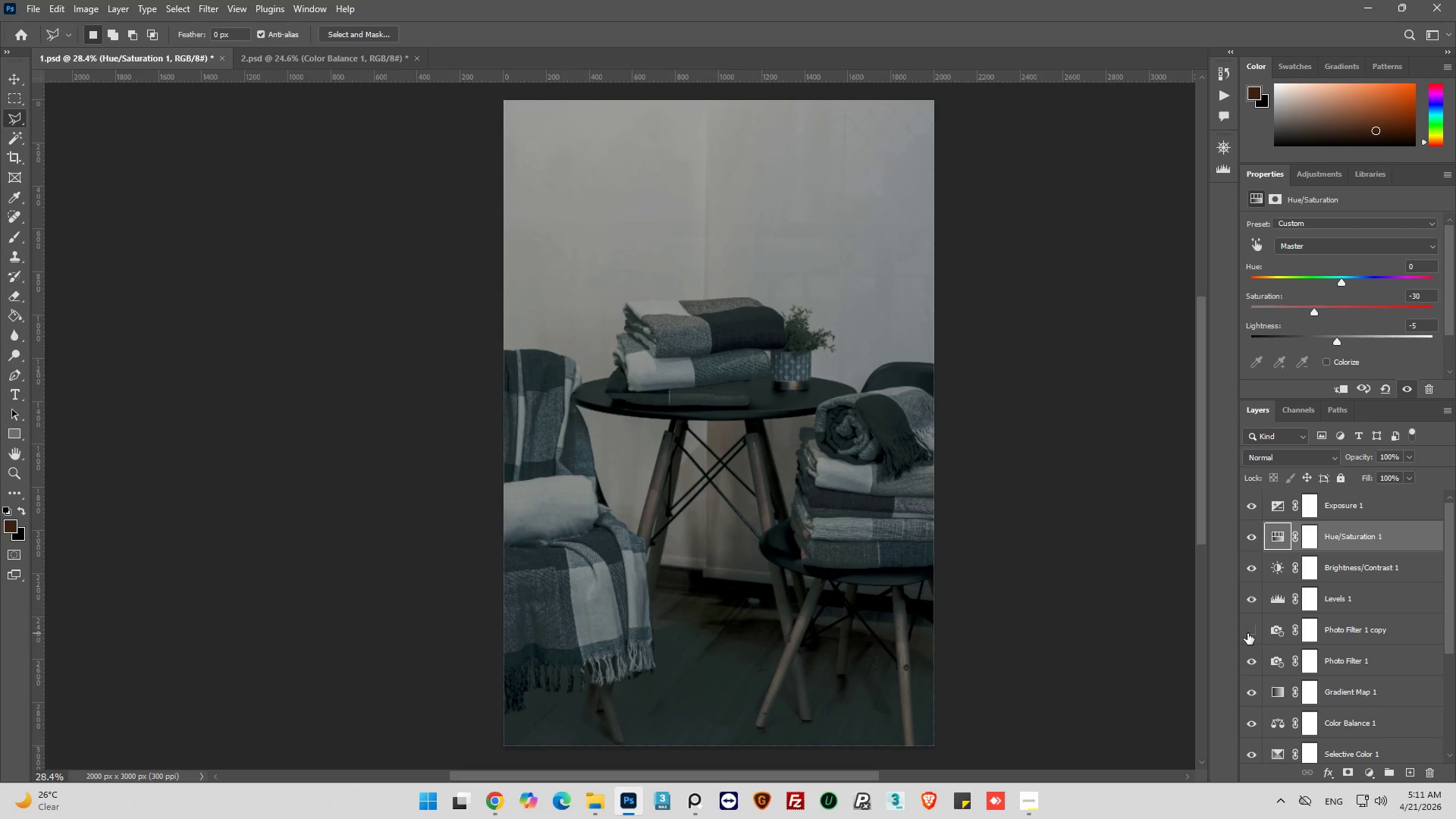 
left_click([1247, 633])
 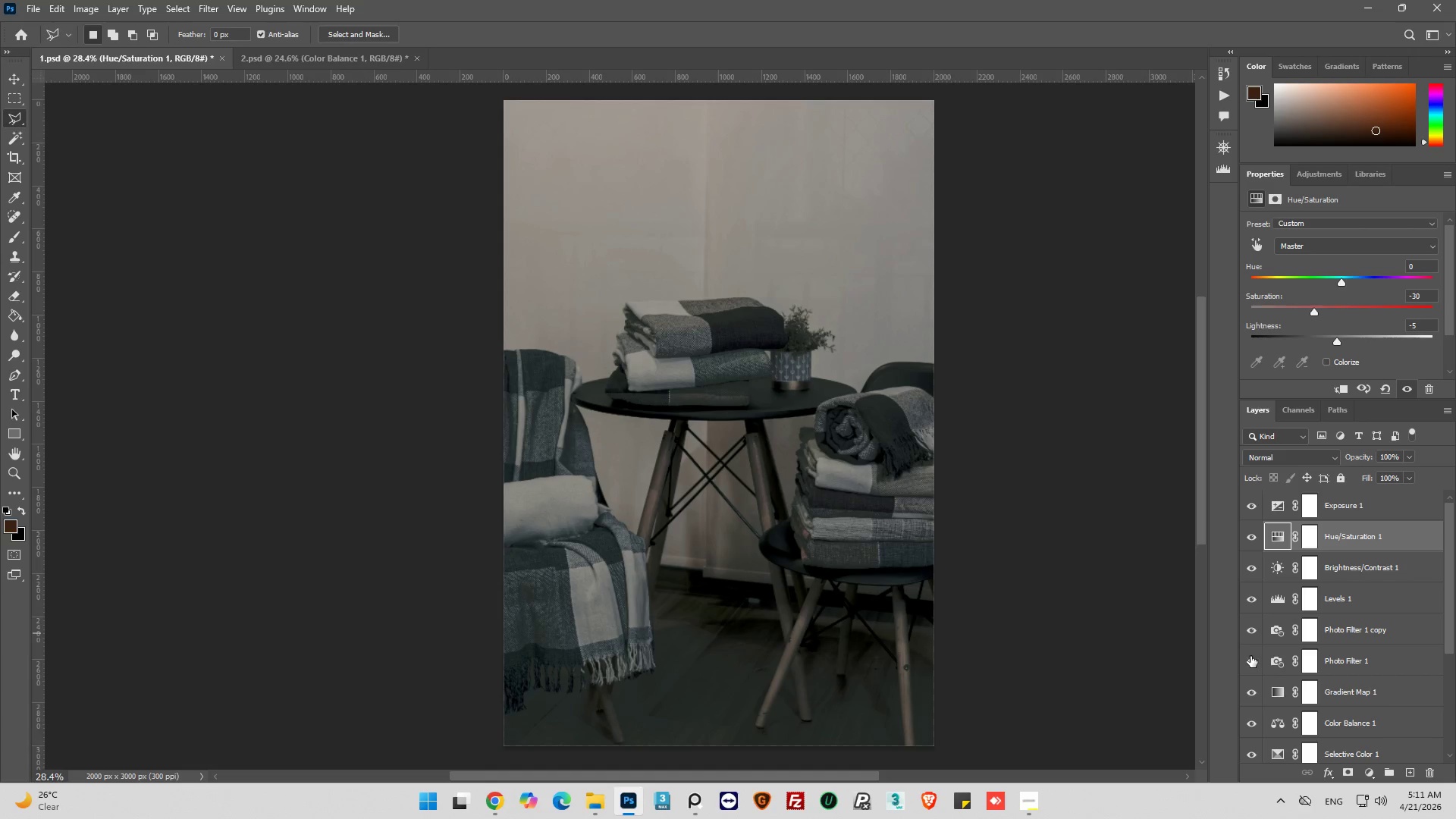 
left_click([1251, 660])
 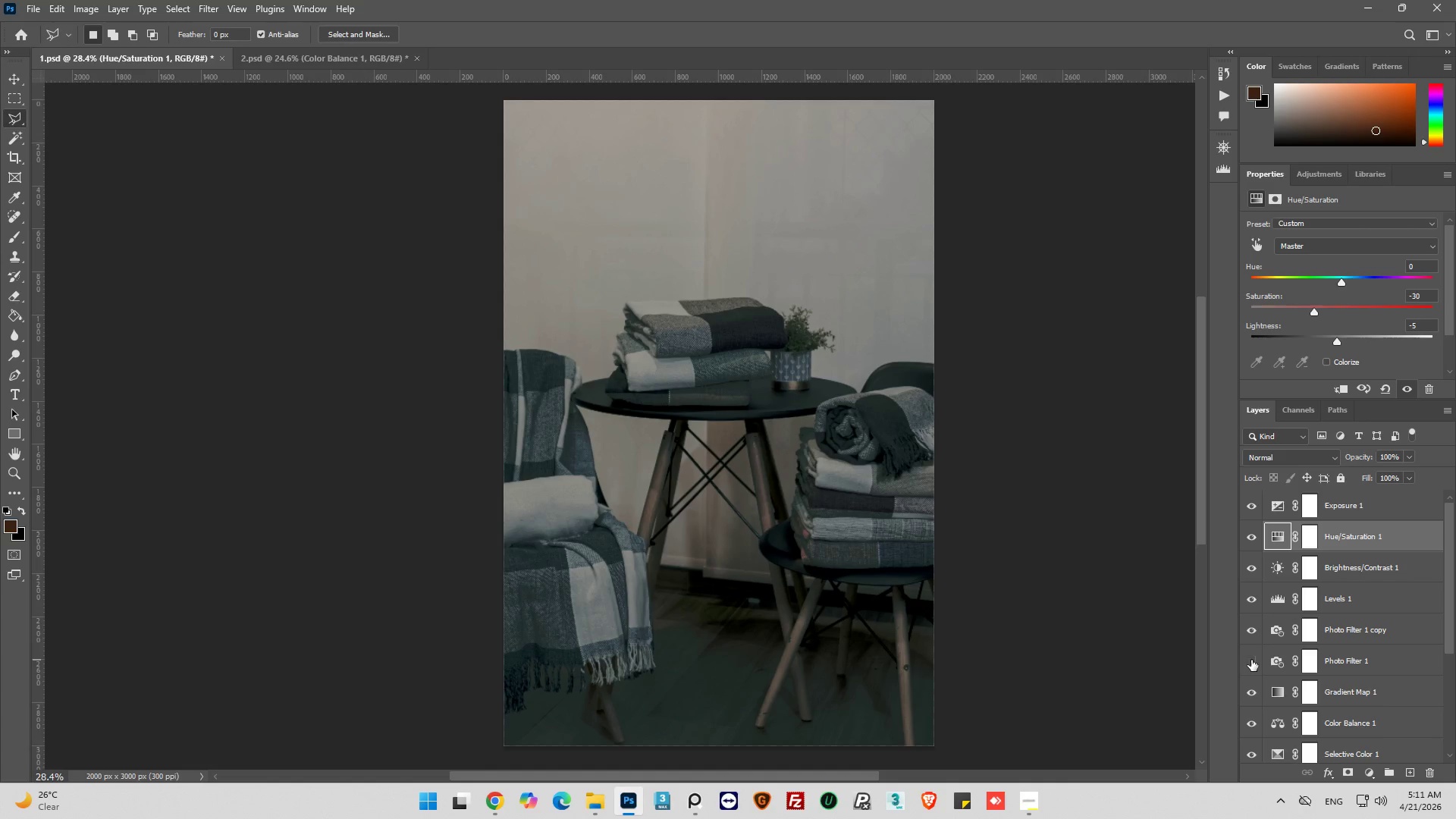 
left_click([1251, 660])
 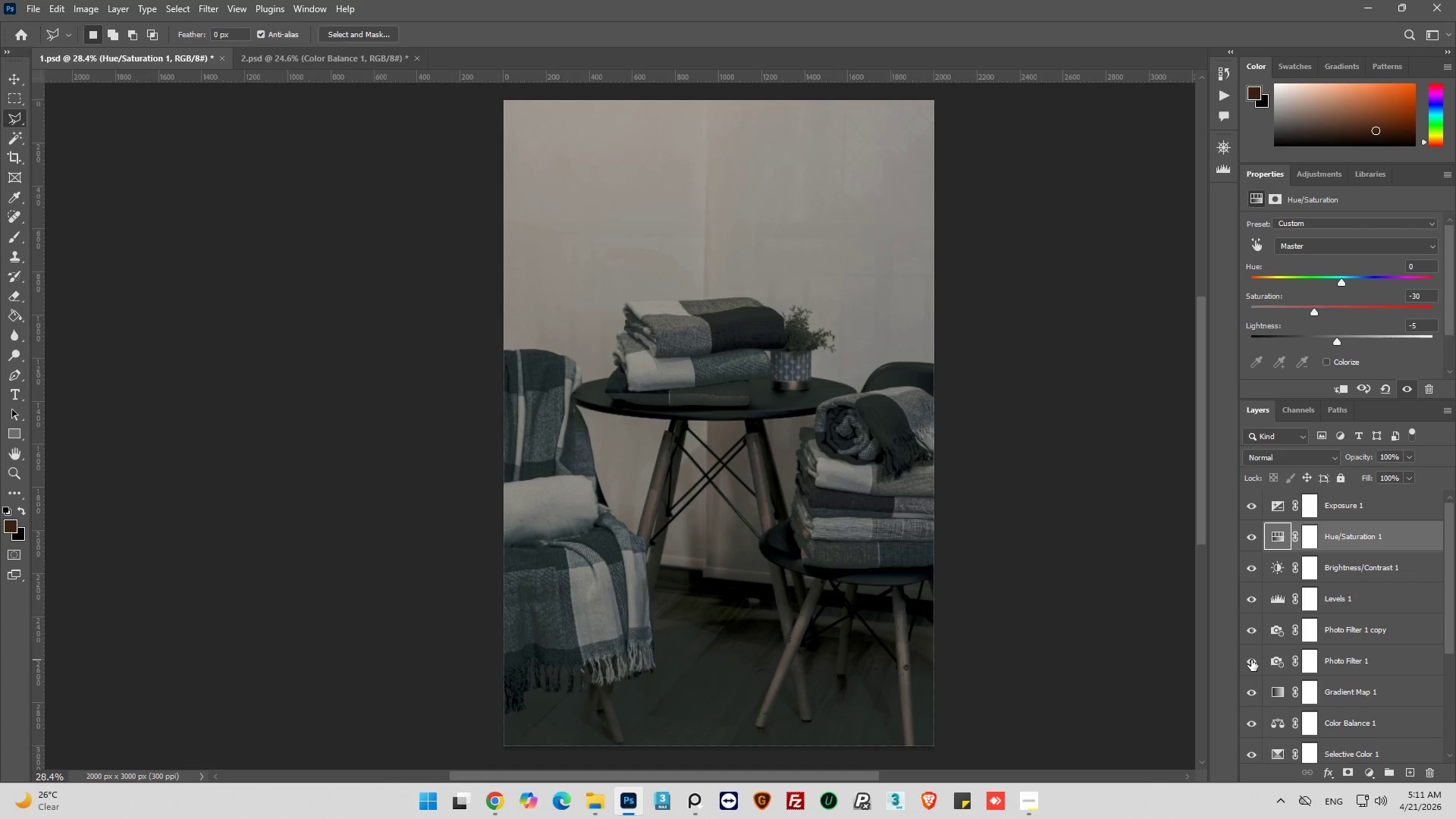 
scroll: coordinate [1251, 660], scroll_direction: down, amount: 3.0
 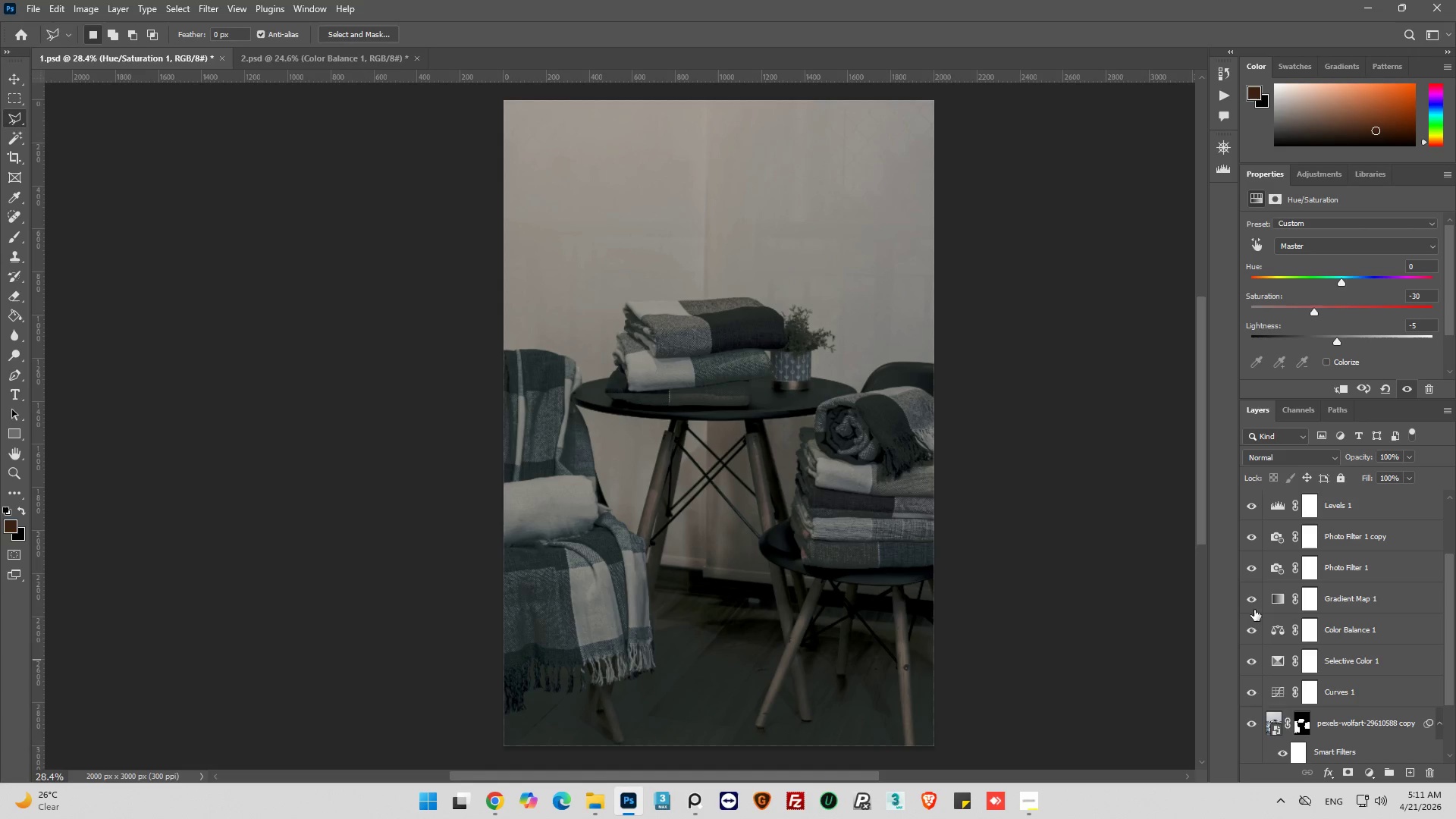 
left_click([1256, 601])
 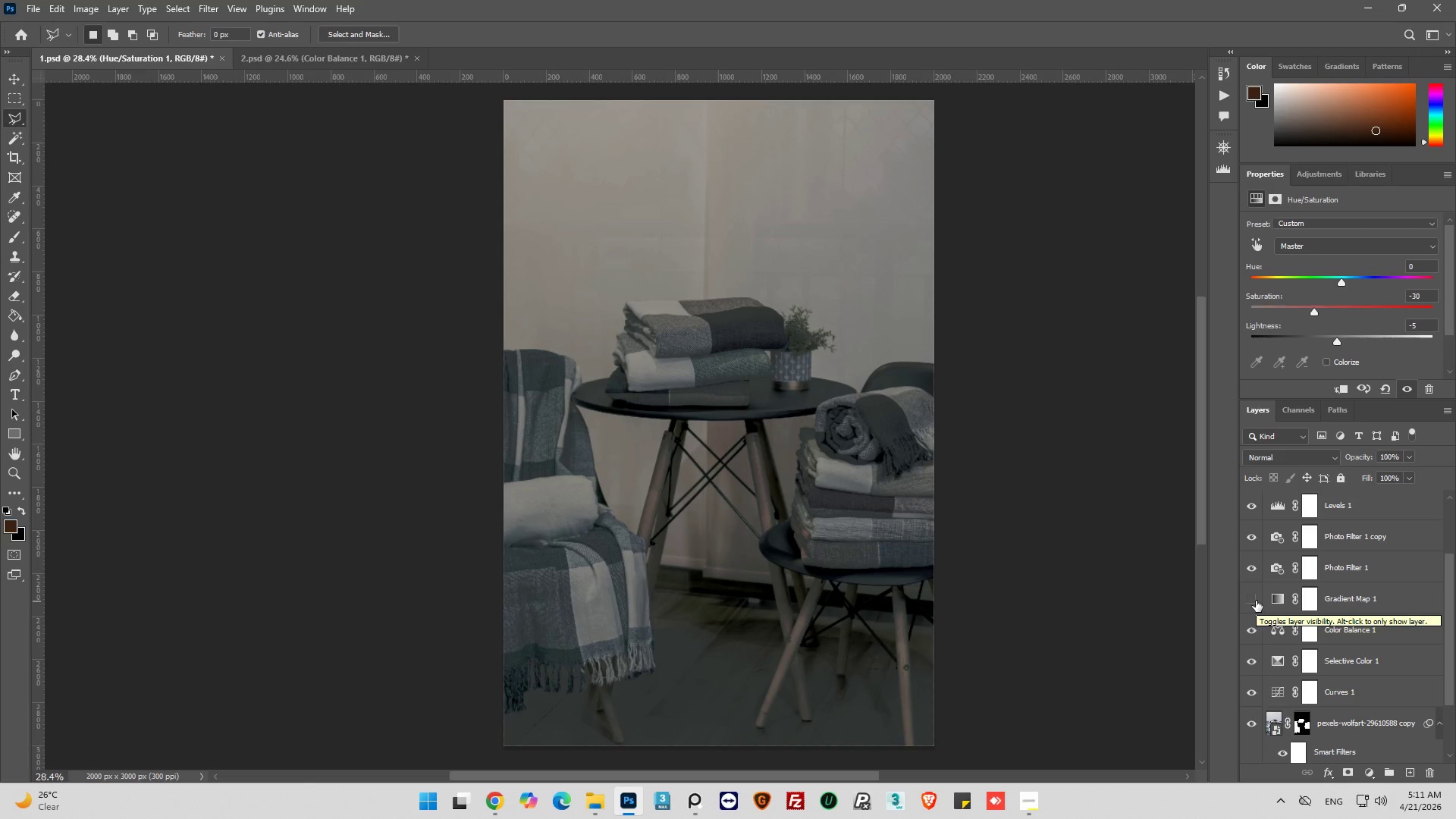 
wait(5.78)
 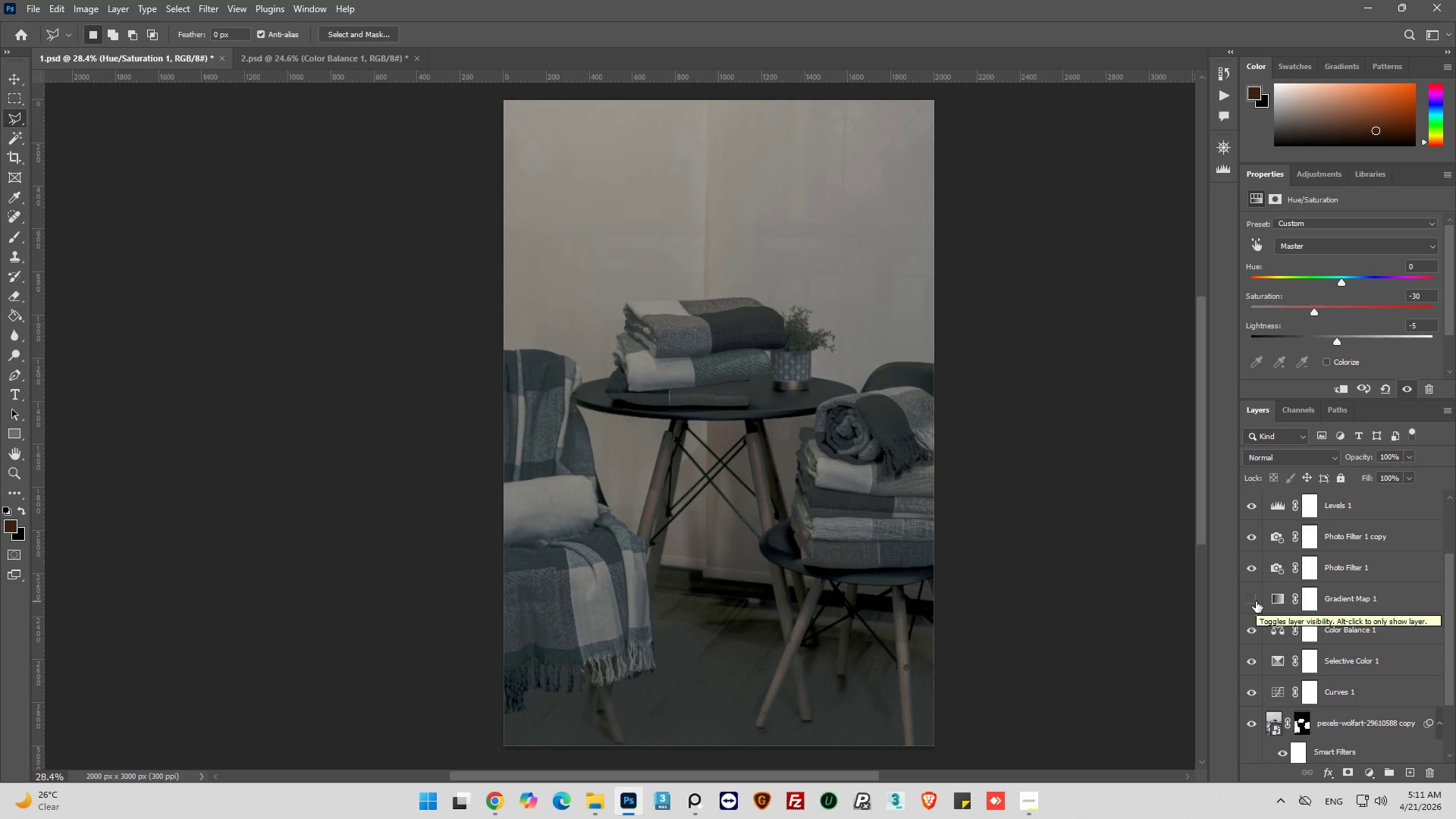 
left_click([1256, 601])
 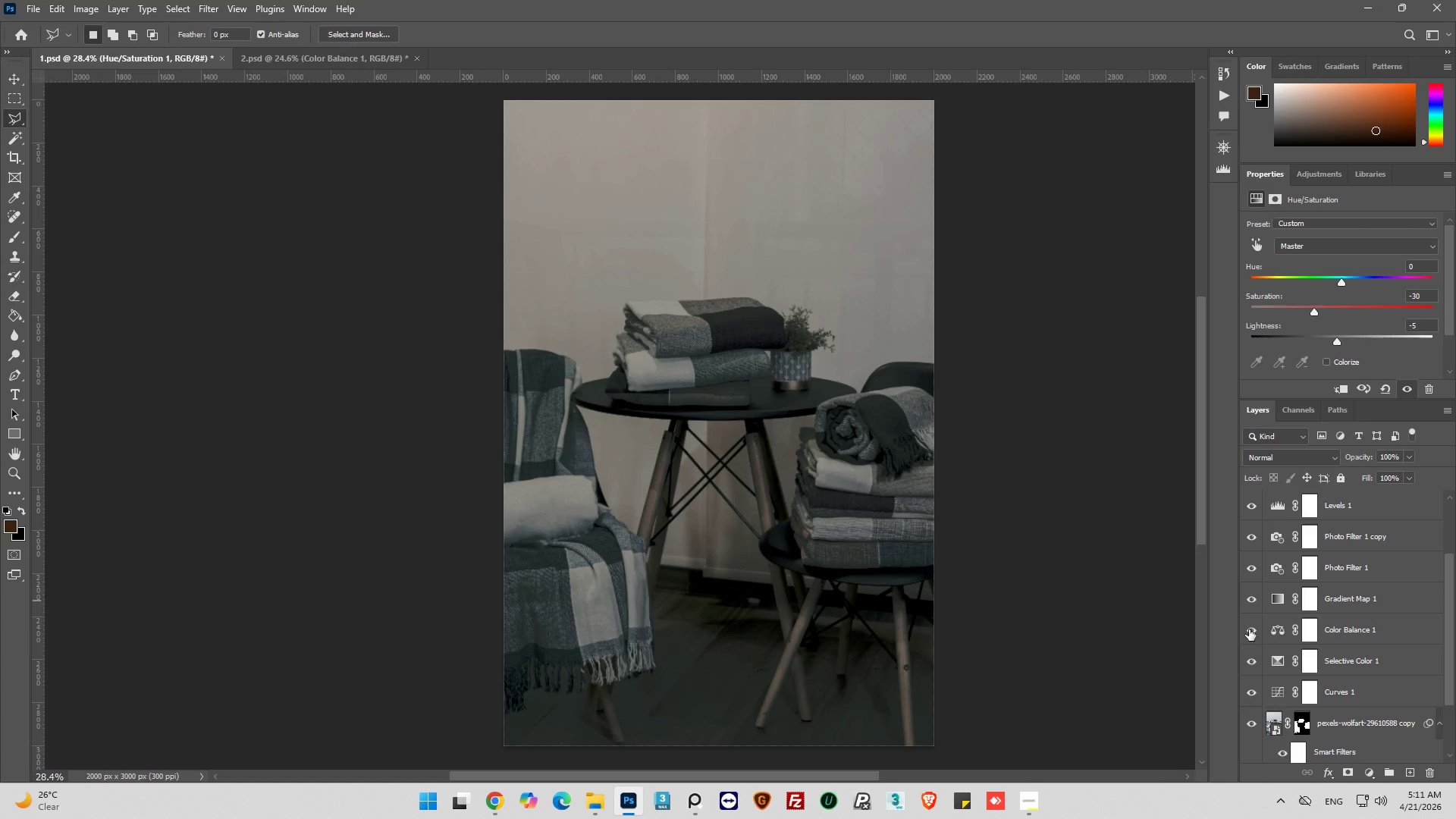 
left_click([1249, 629])
 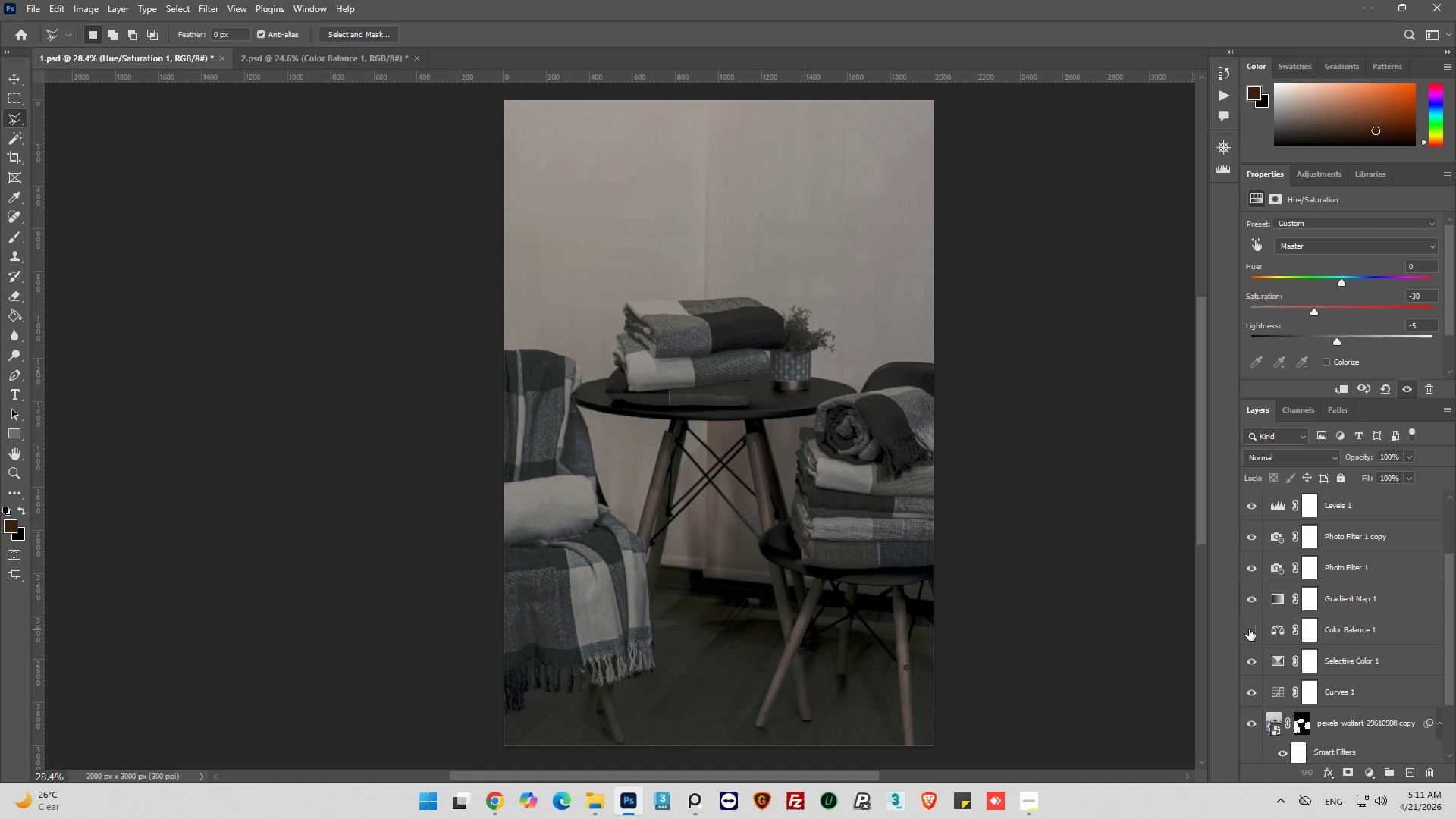 
left_click([1249, 629])
 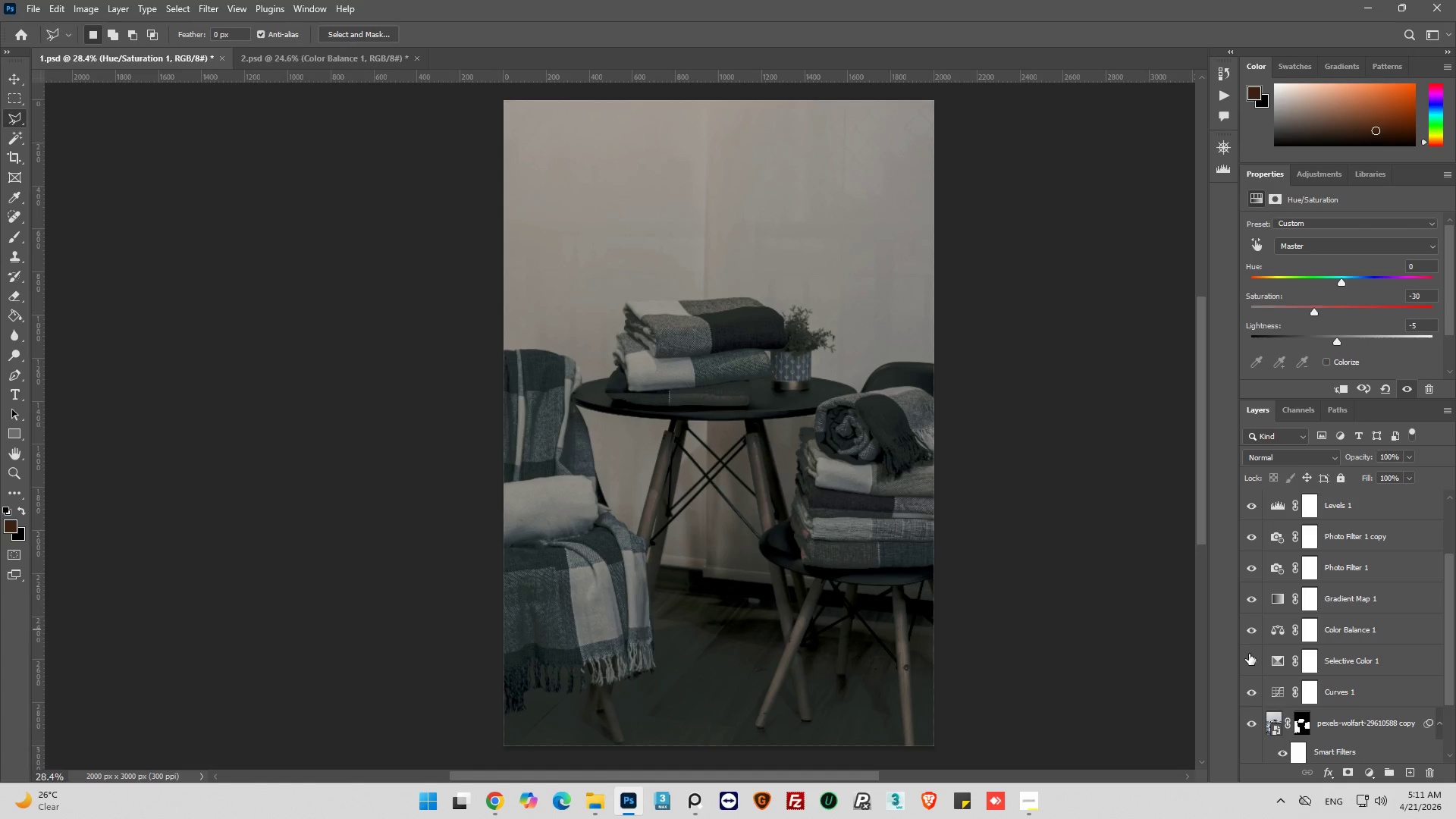 
left_click([1250, 655])
 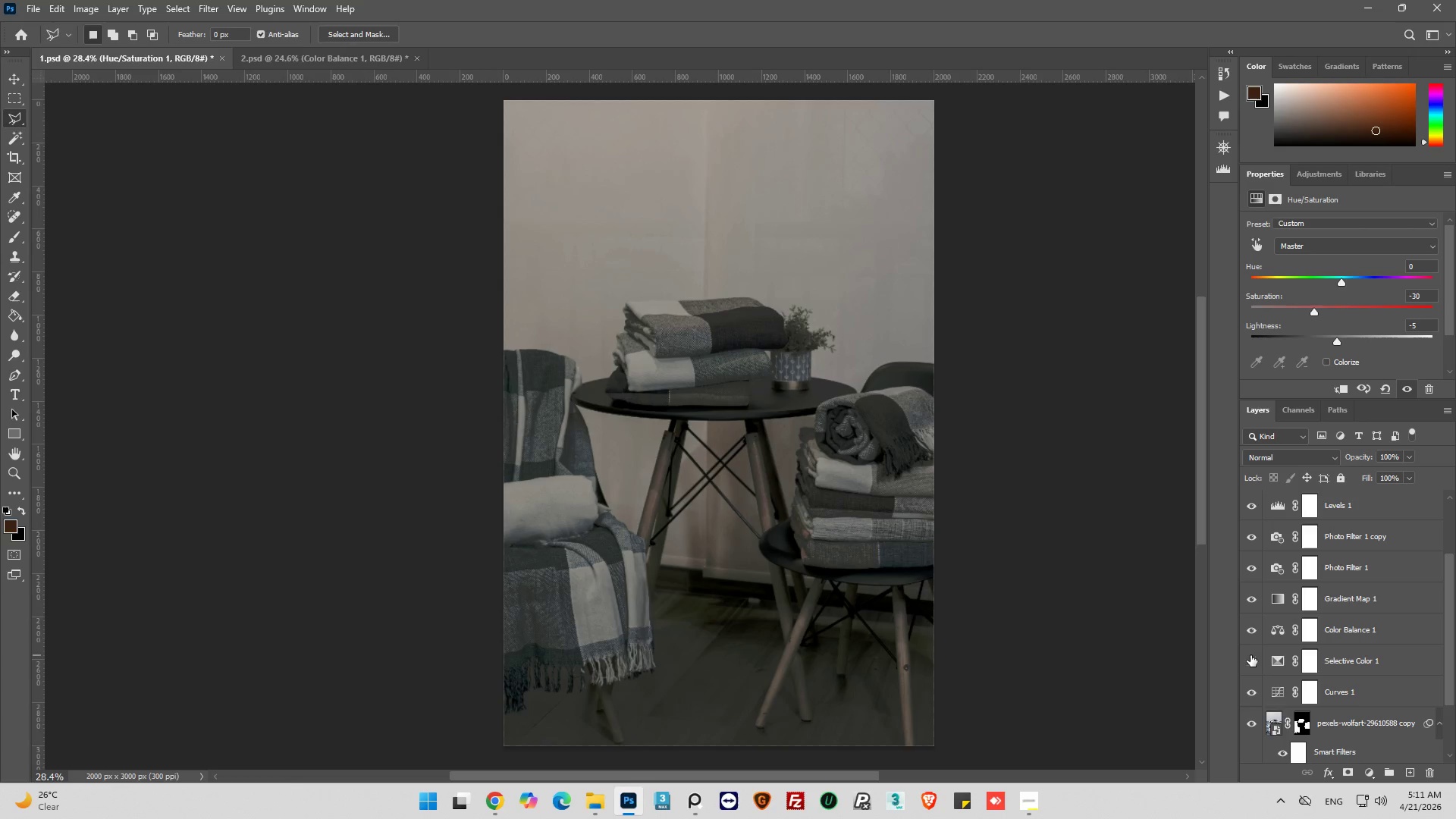 
left_click([1250, 655])
 